 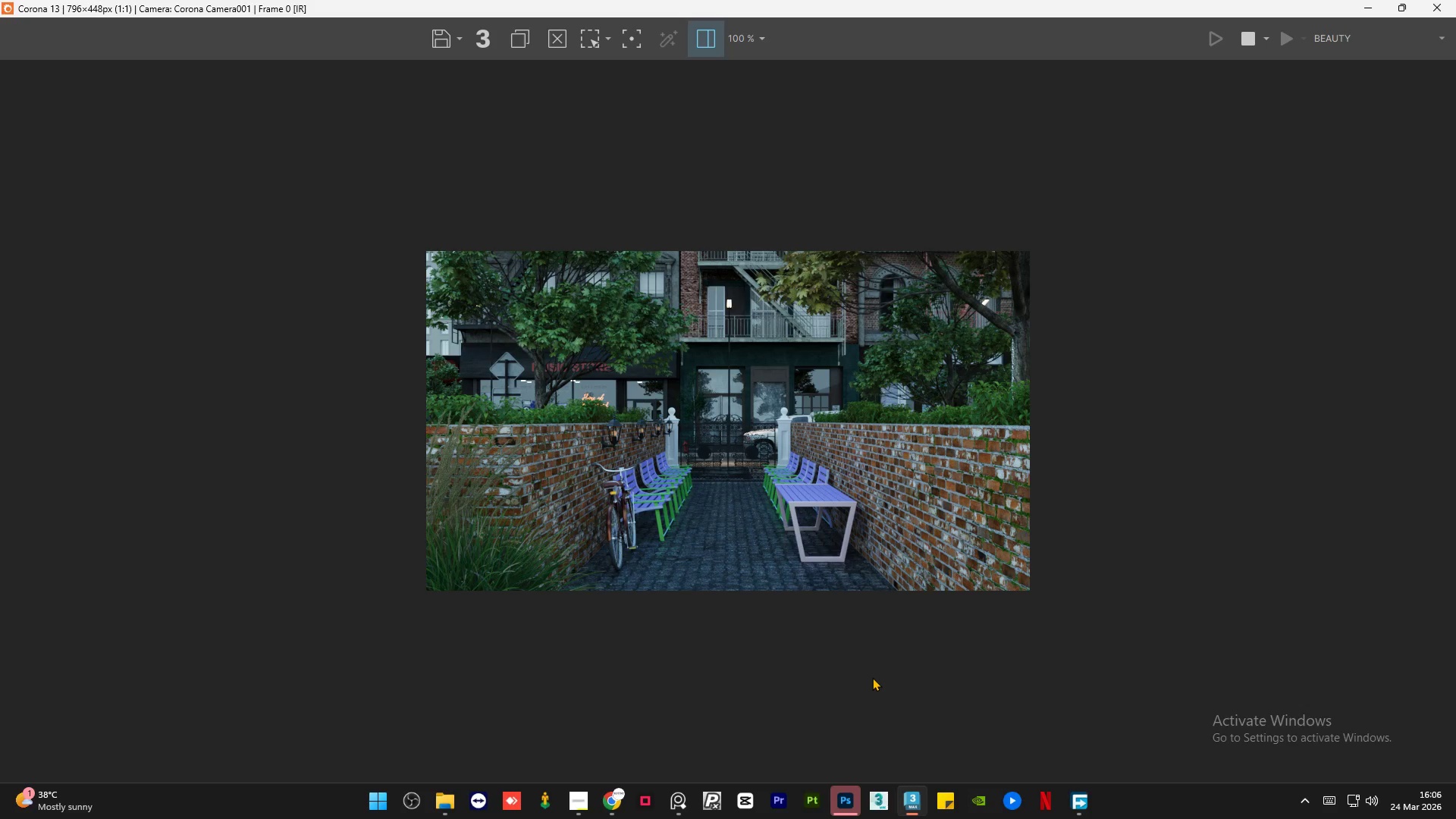 
left_click([1373, 12])
 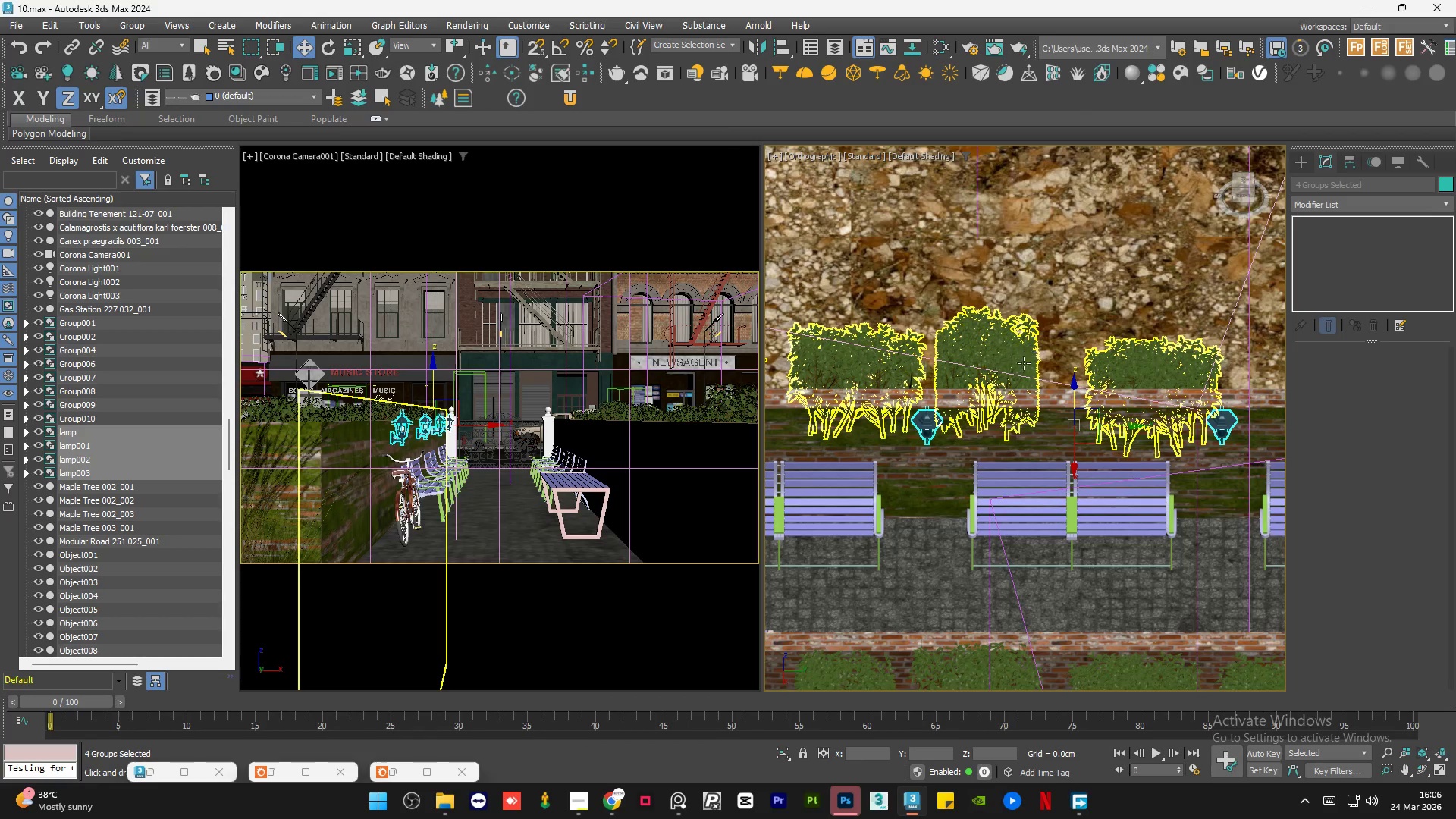 
hold_key(key=AltLeft, duration=1.5)
 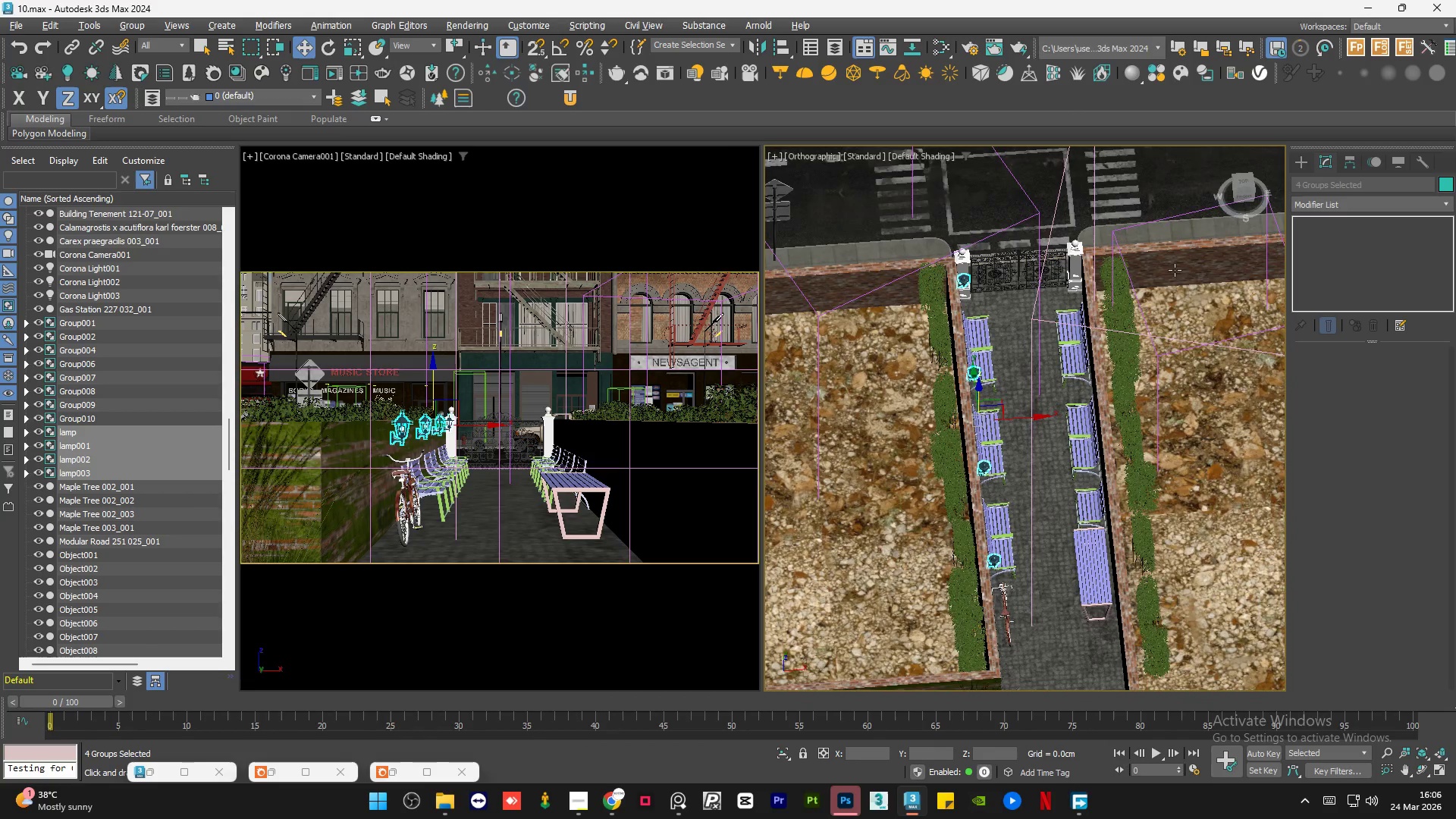 
scroll: coordinate [934, 415], scroll_direction: down, amount: 3.0
 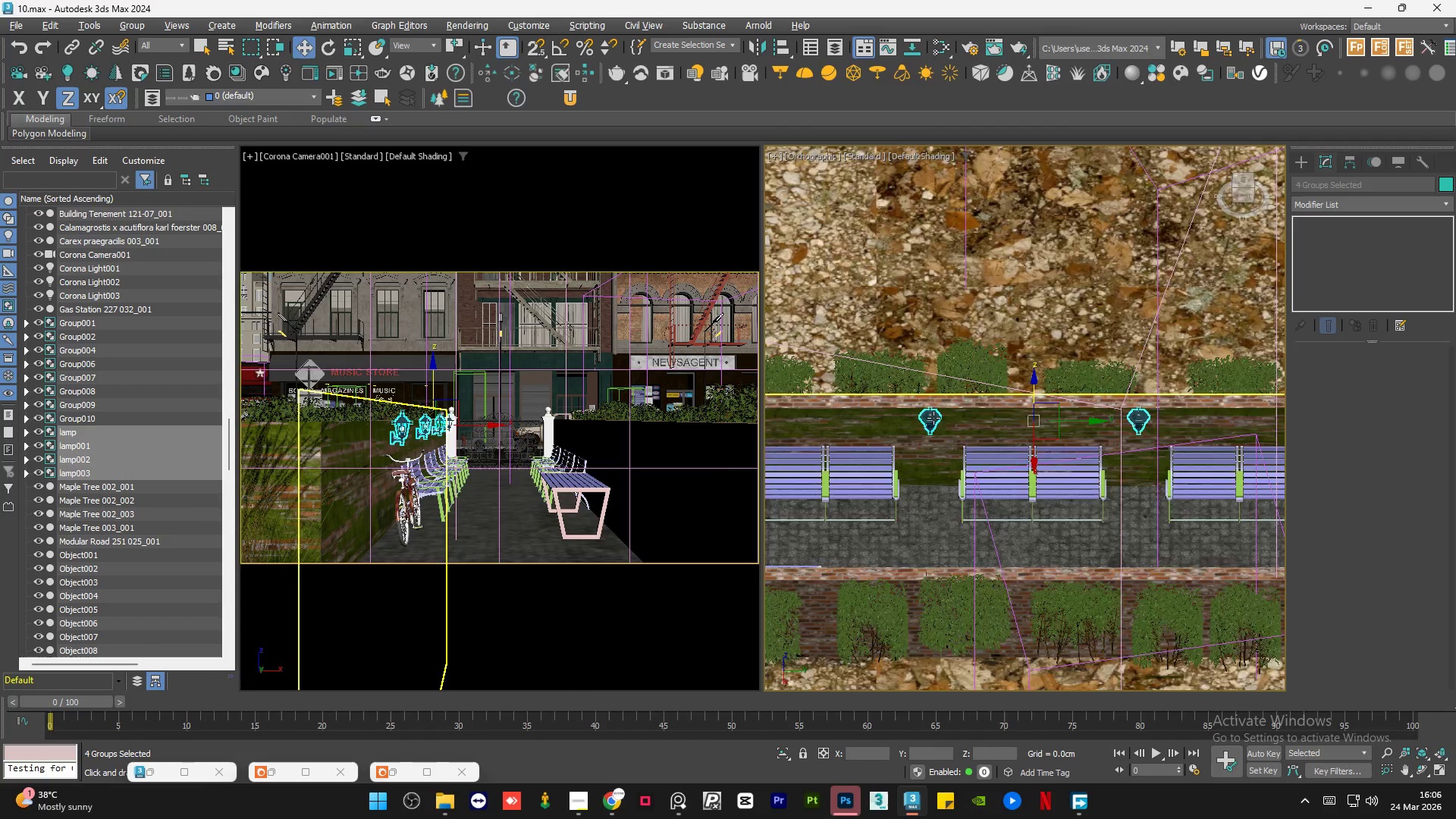 
scroll: coordinate [1036, 462], scroll_direction: up, amount: 1.0
 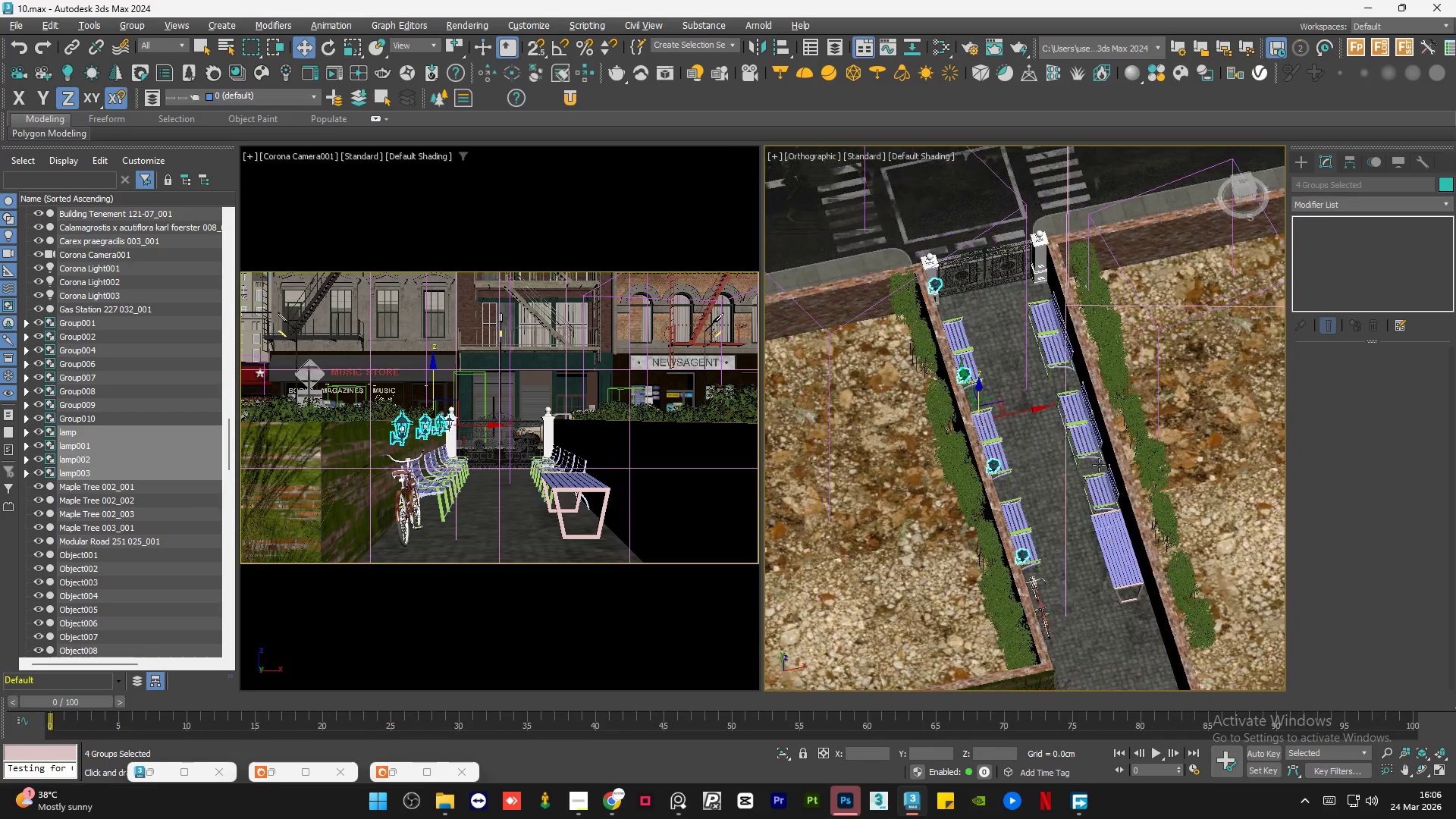 
hold_key(key=AltLeft, duration=0.31)
 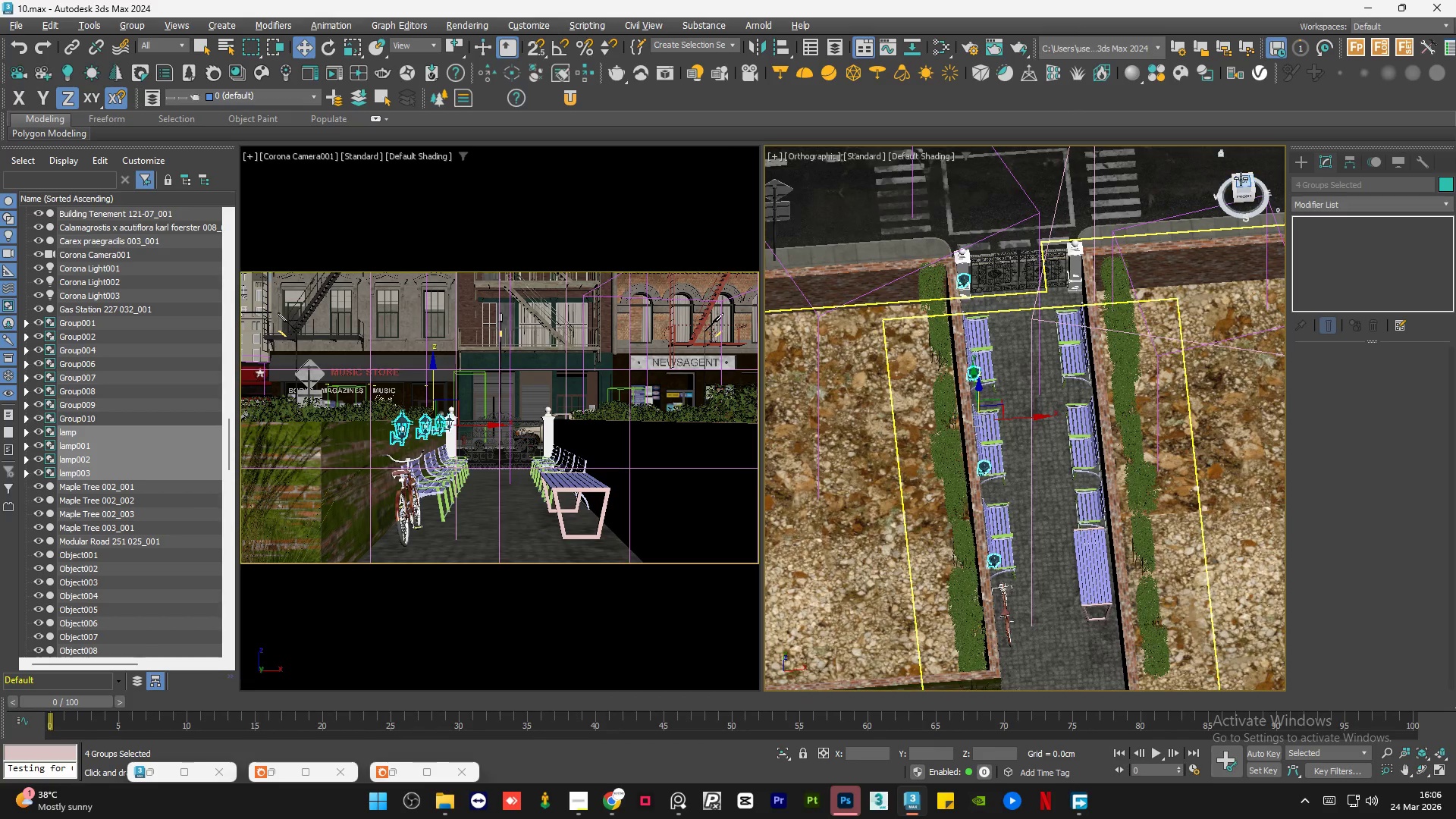 
left_click([1241, 177])
 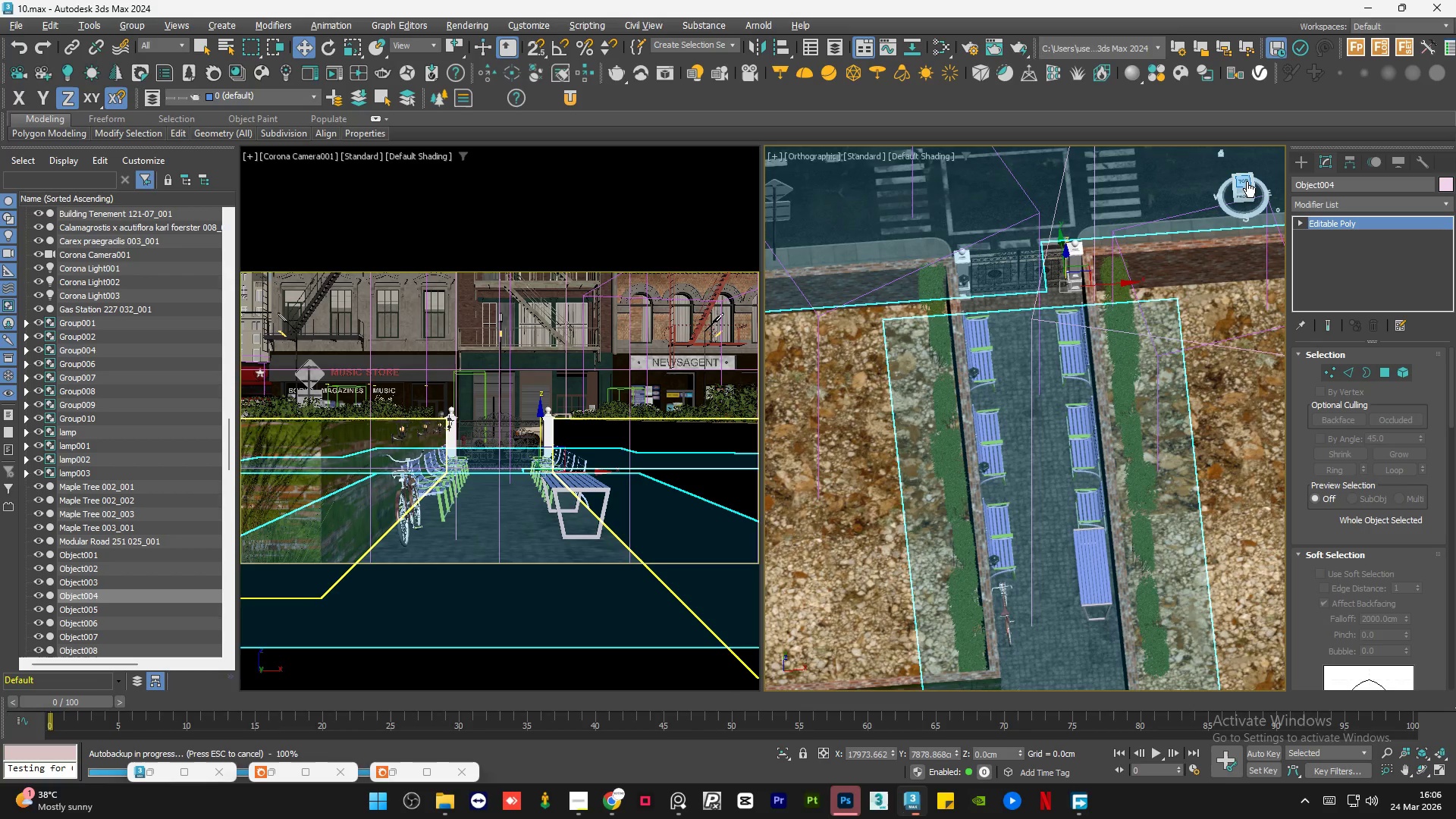 
wait(5.7)
 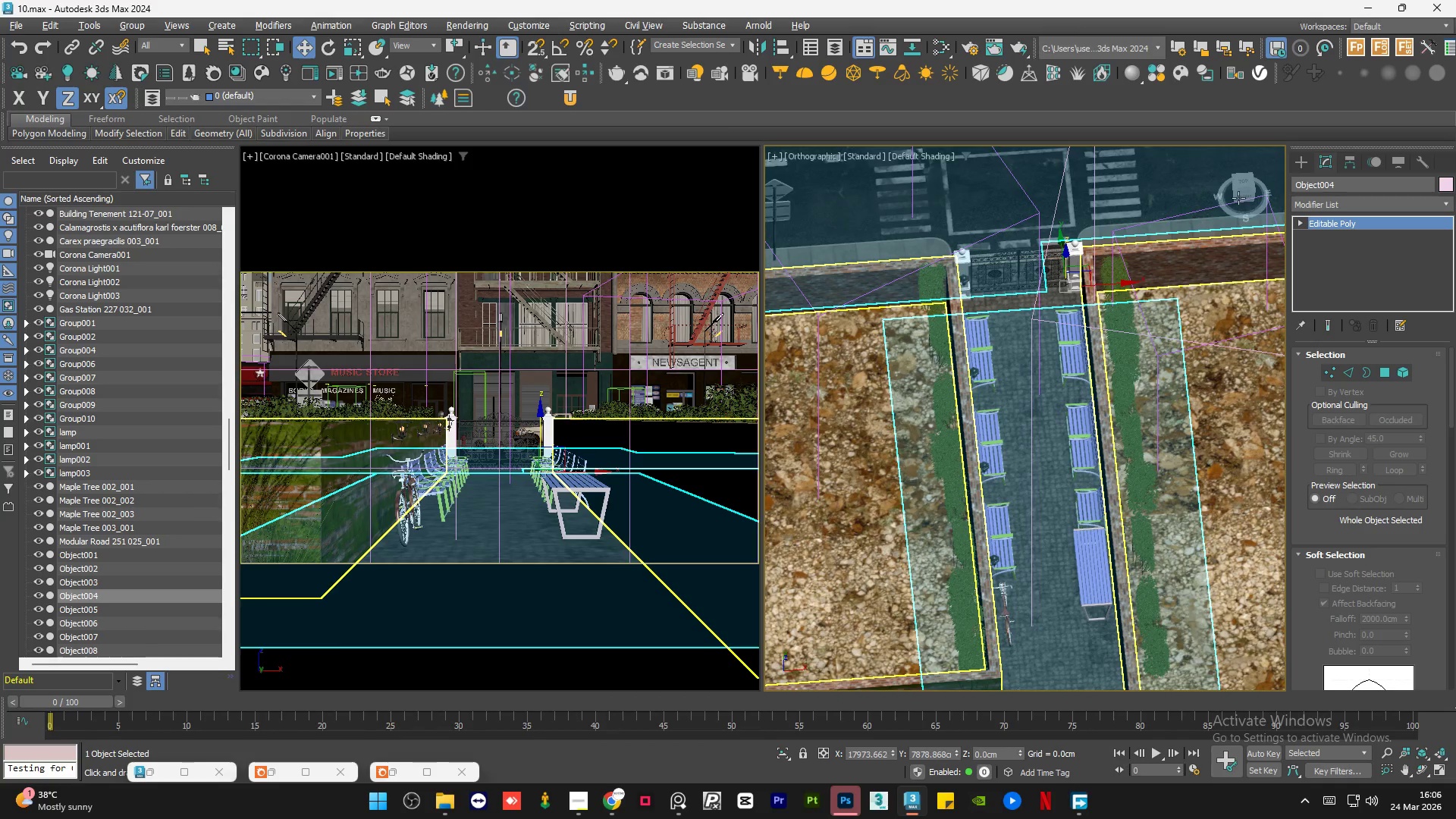 
left_click([1247, 181])
 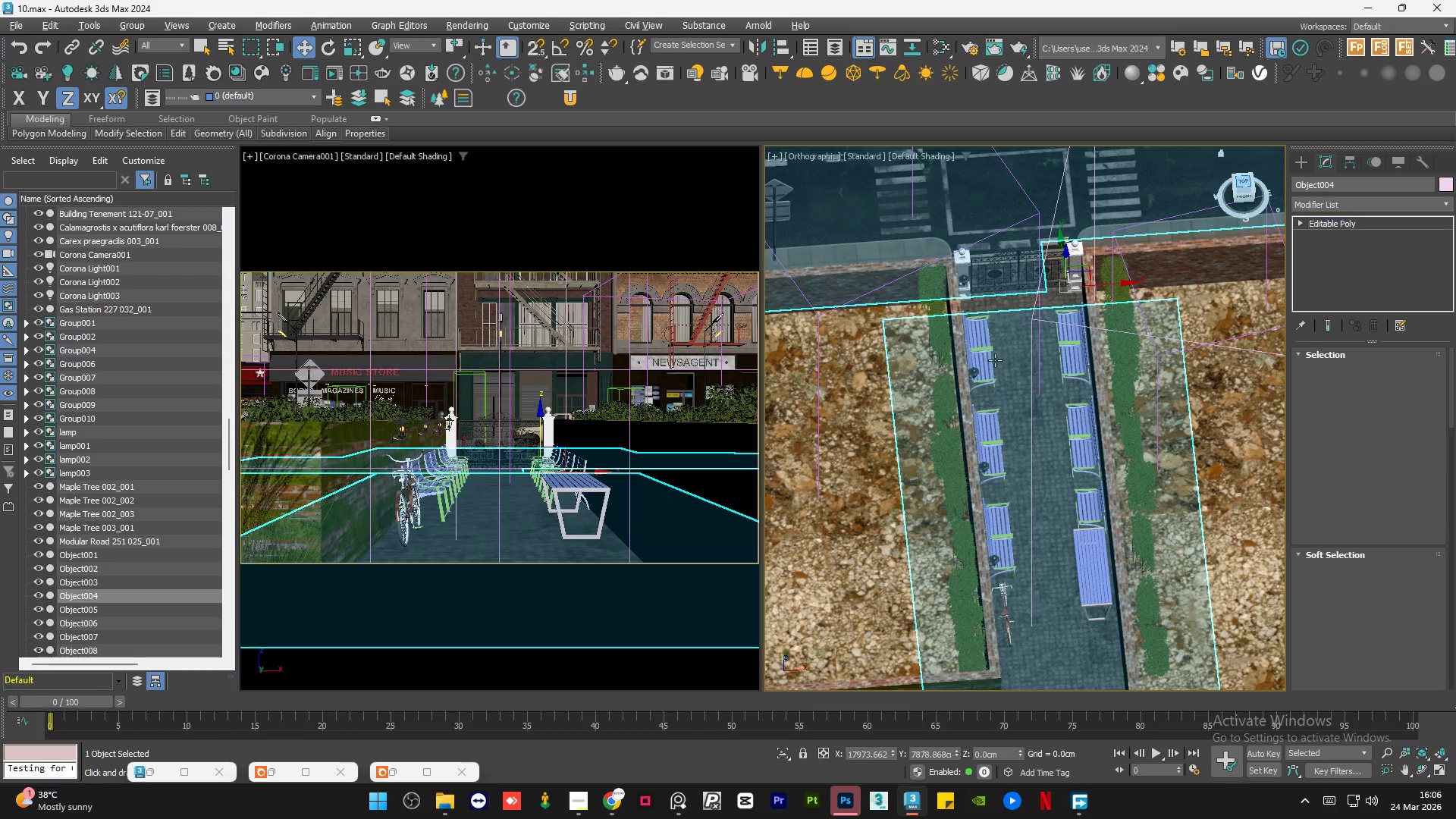 
scroll: coordinate [966, 378], scroll_direction: up, amount: 4.0
 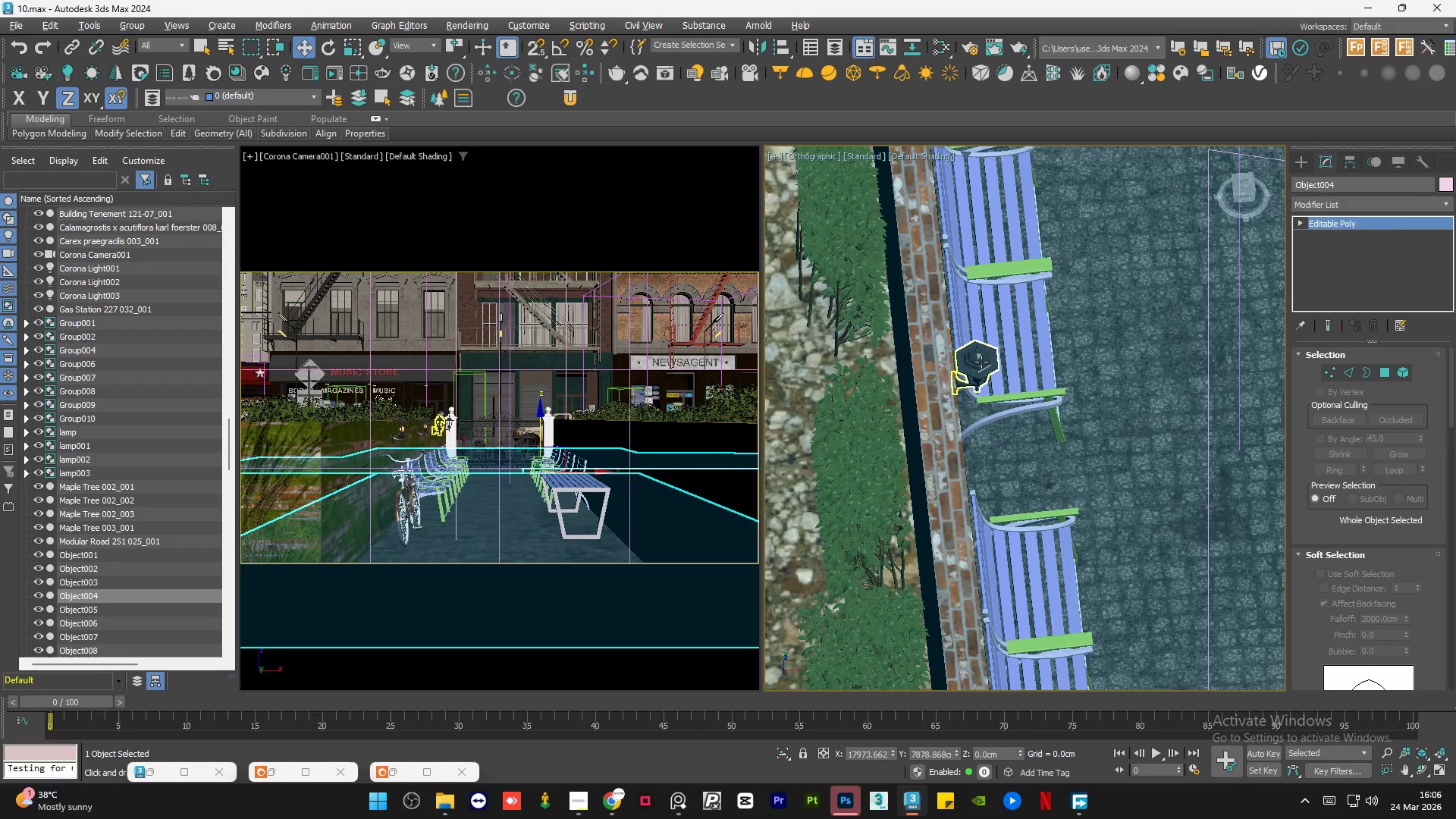 
left_click([981, 362])
 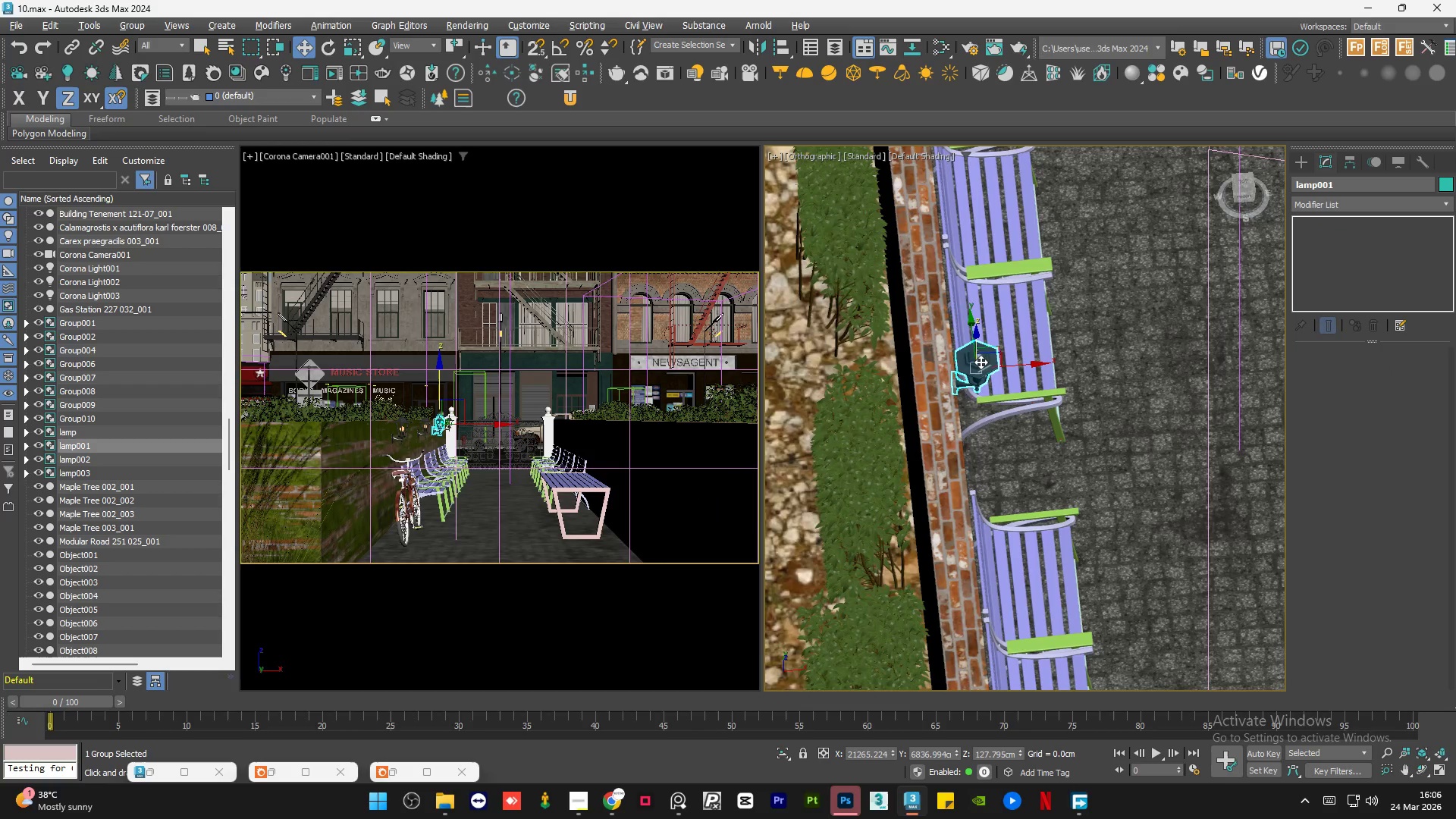 
scroll: coordinate [959, 238], scroll_direction: down, amount: 3.0
 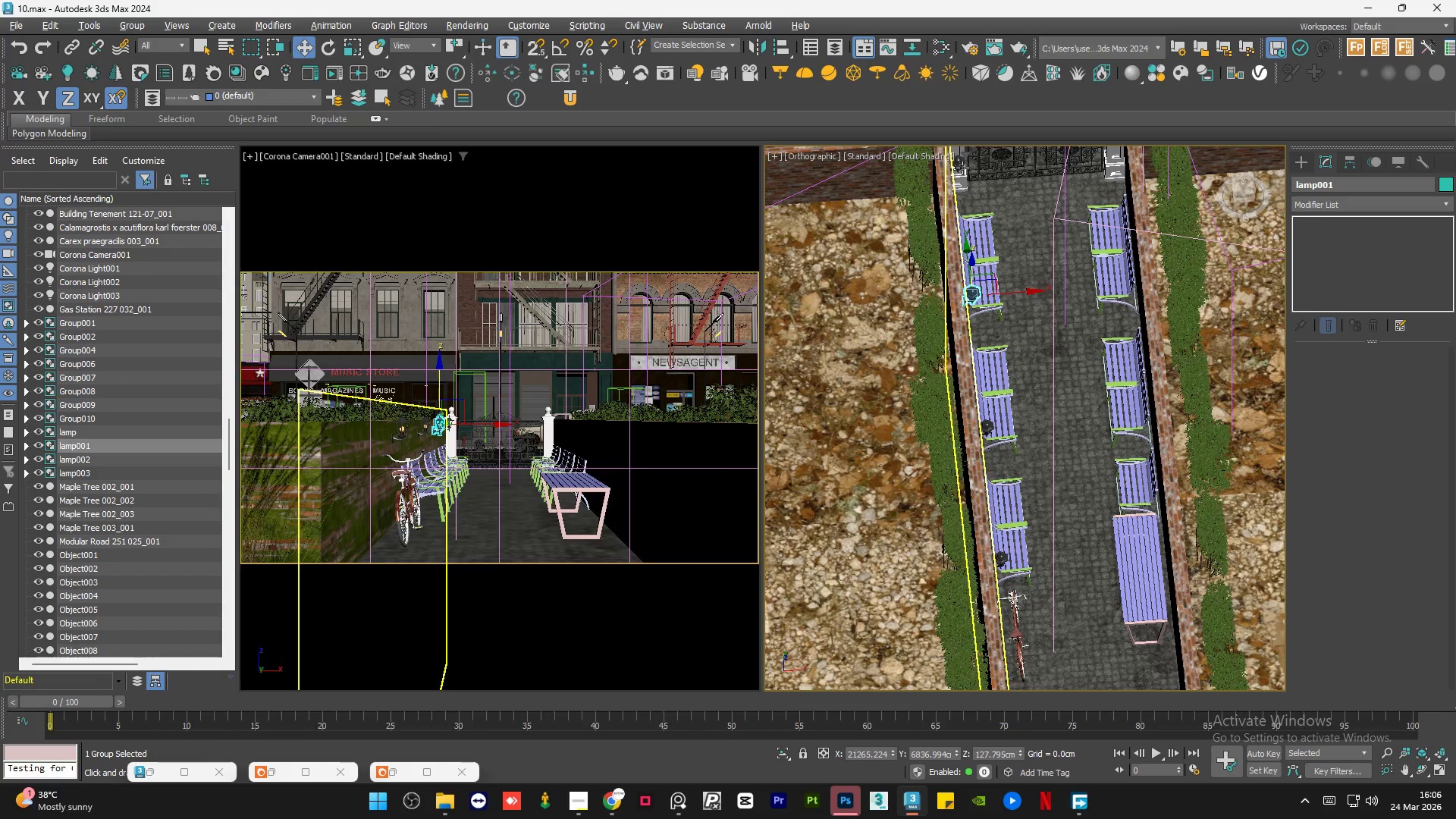 
hold_key(key=ControlLeft, duration=0.66)
 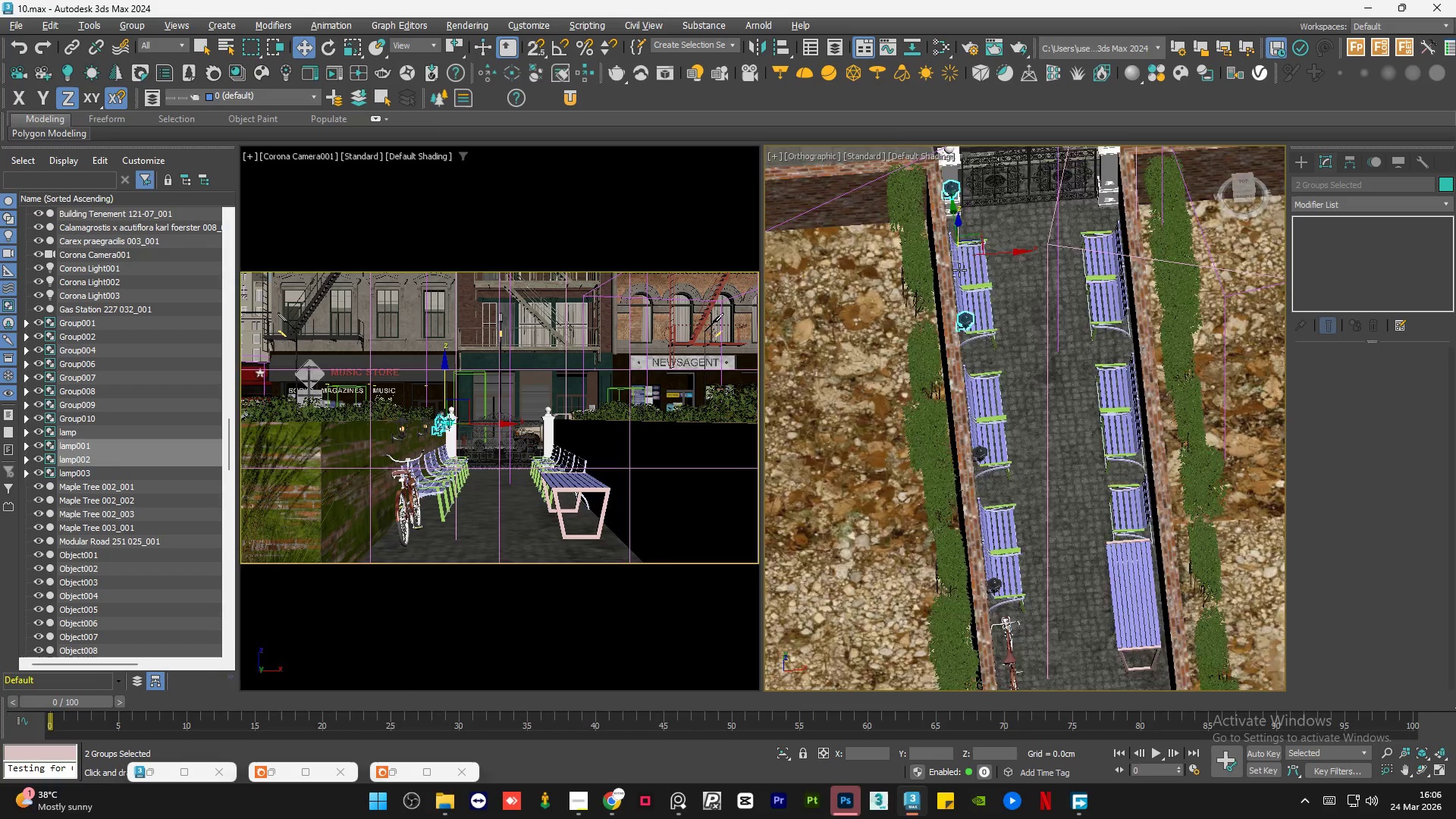 
scroll: coordinate [959, 163], scroll_direction: up, amount: 4.0
 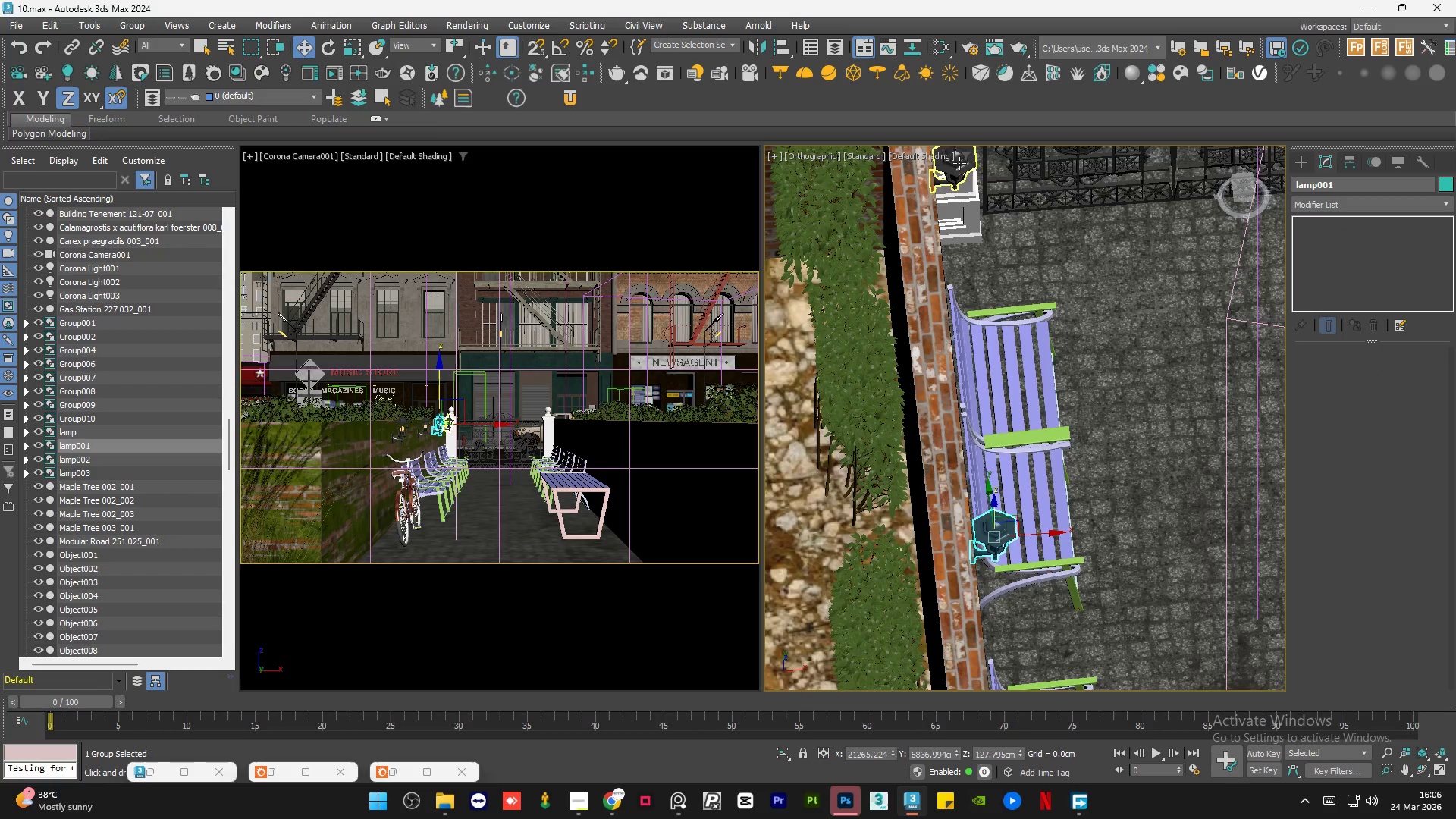 
left_click([959, 163])
 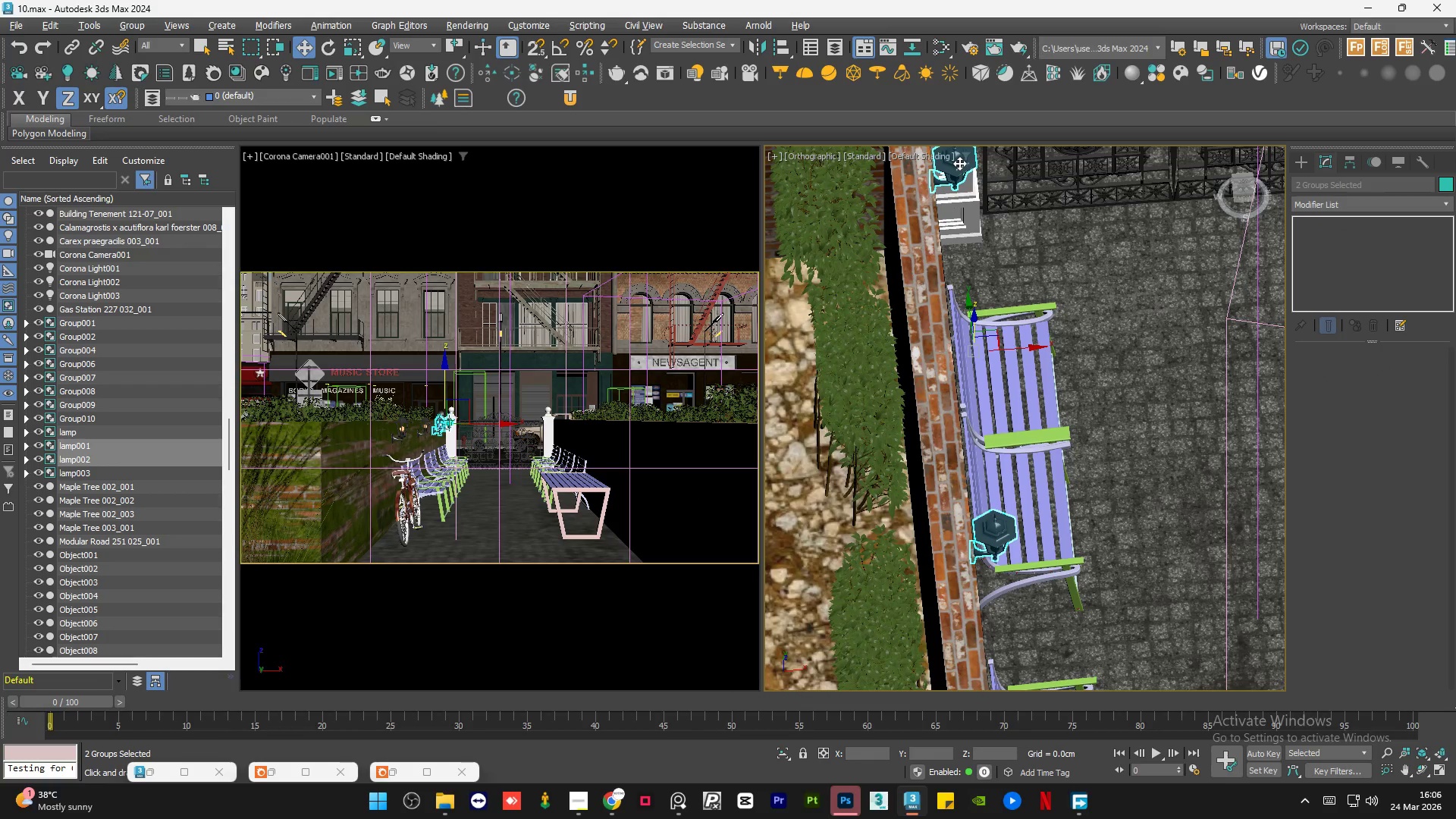 
hold_key(key=AltLeft, duration=0.72)
 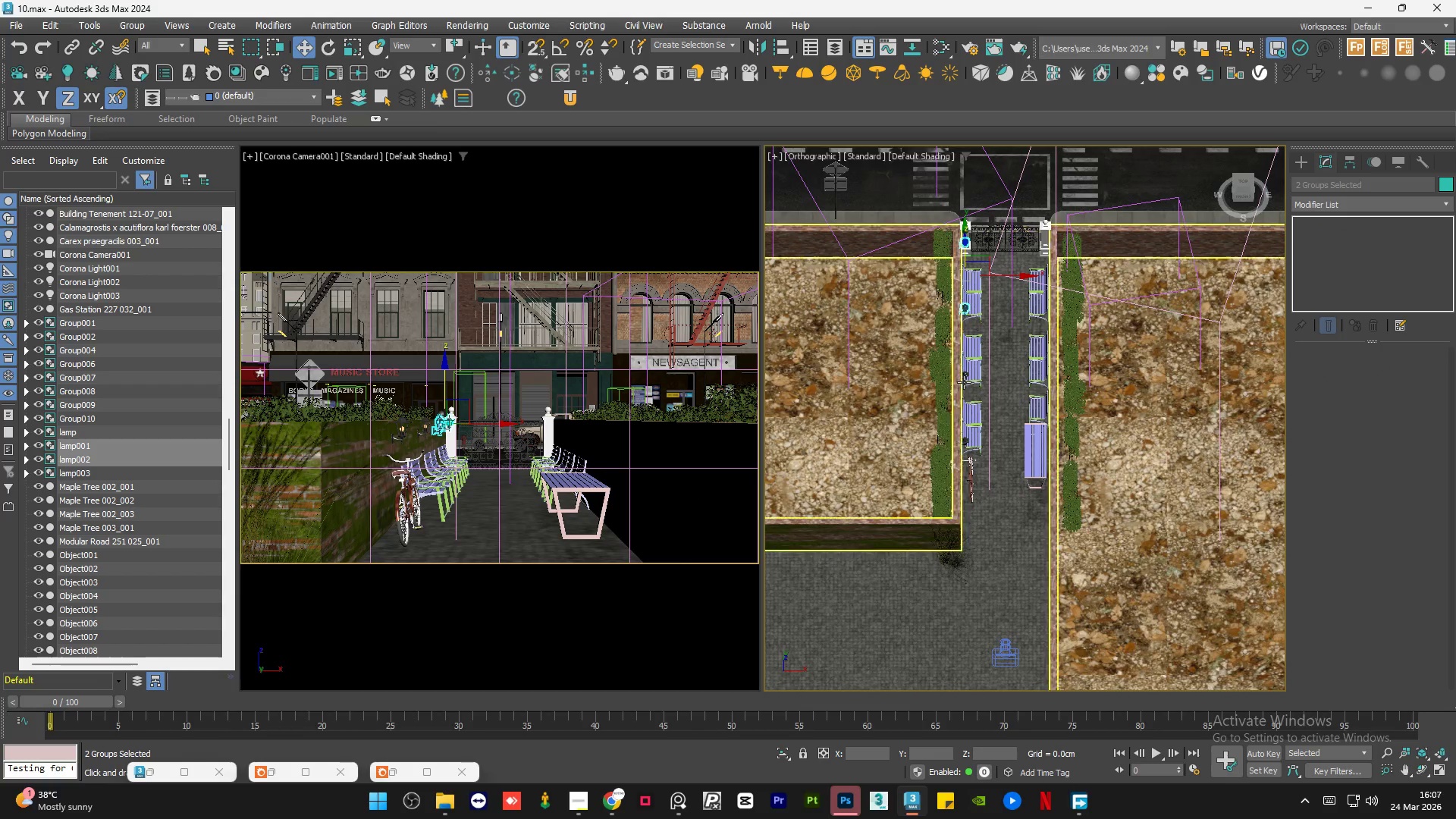 
scroll: coordinate [956, 263], scroll_direction: down, amount: 5.0
 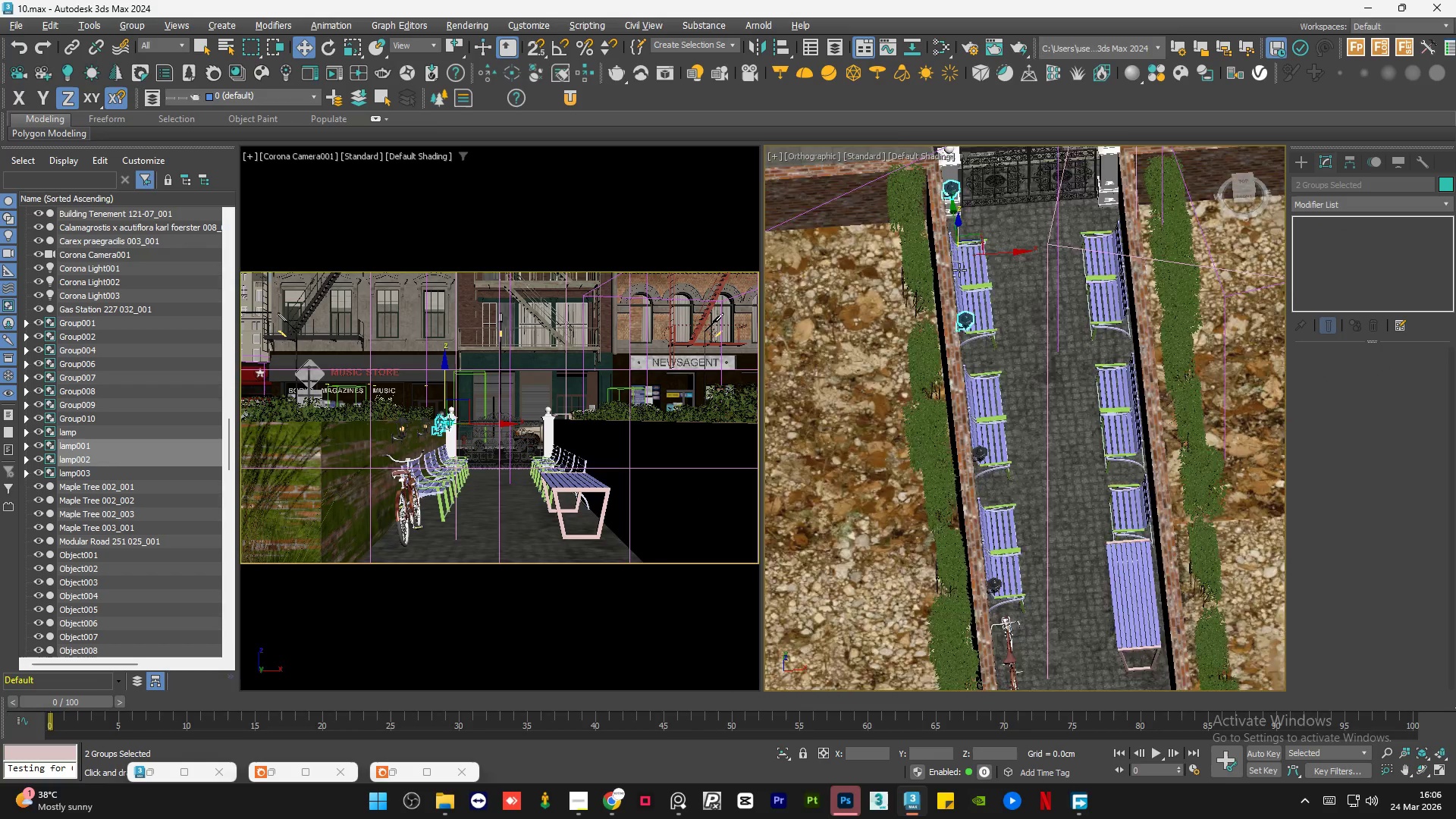 
hold_key(key=ControlLeft, duration=0.66)
 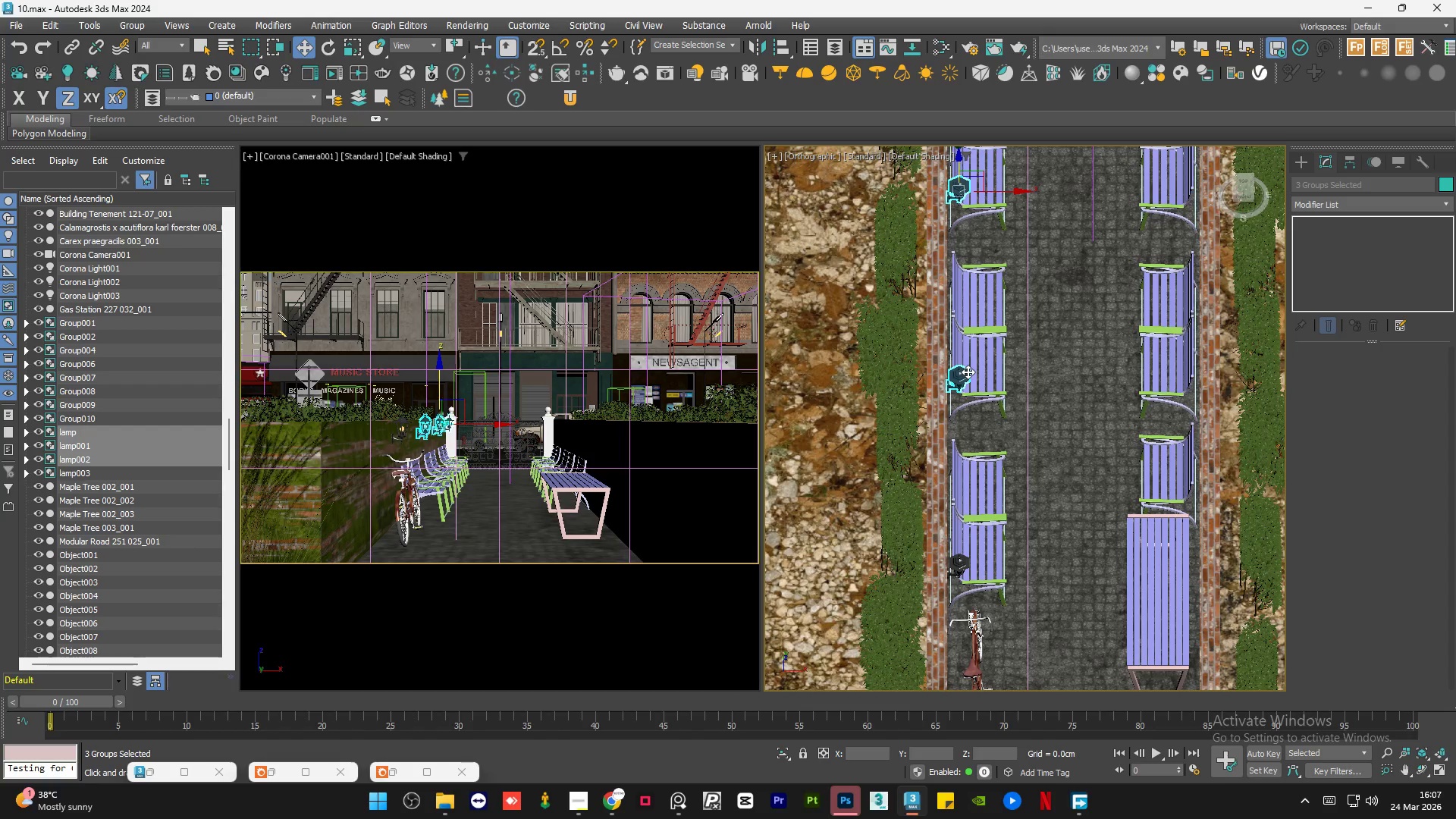 
scroll: coordinate [968, 372], scroll_direction: up, amount: 4.0
 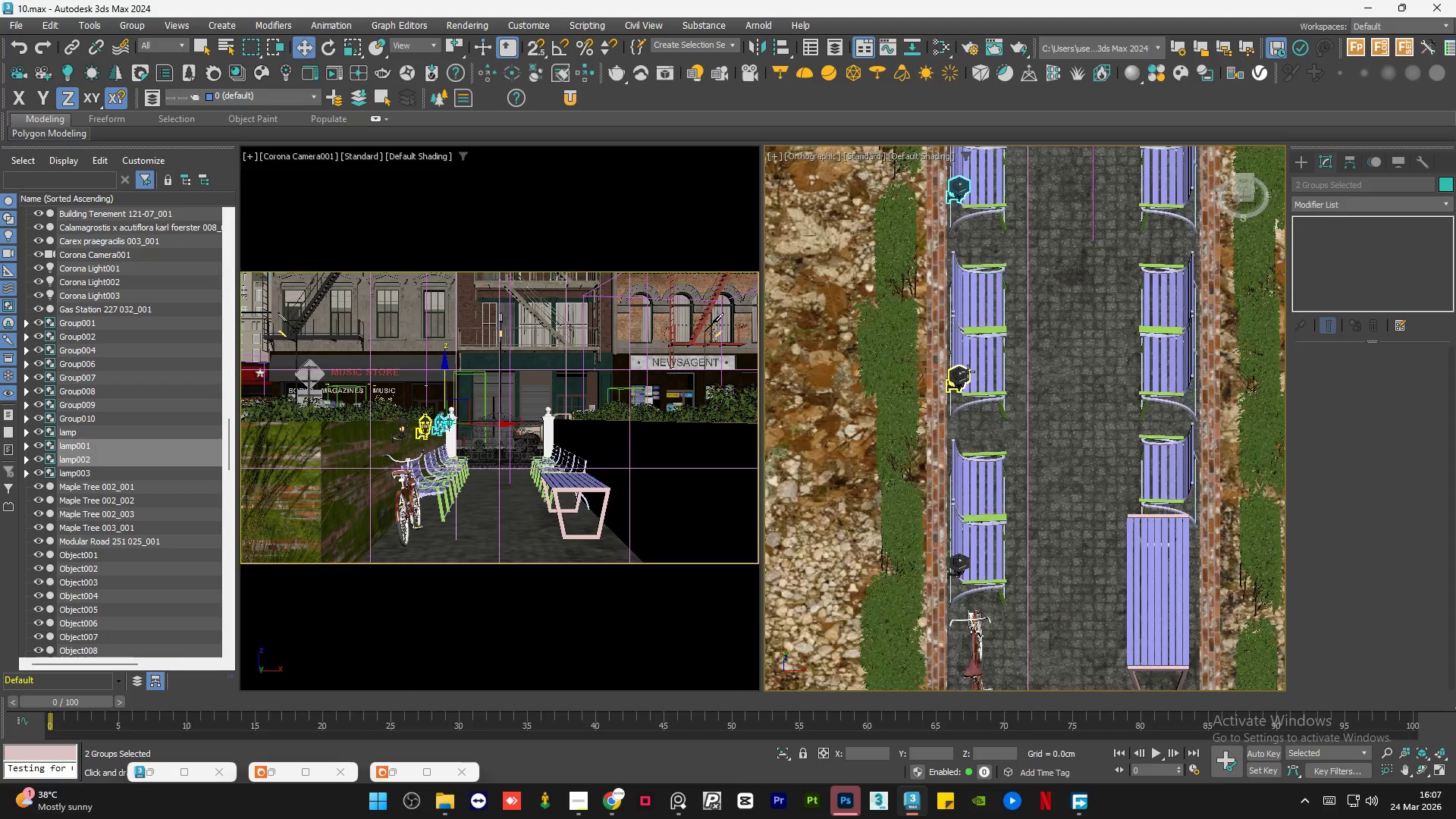 
left_click([968, 372])
 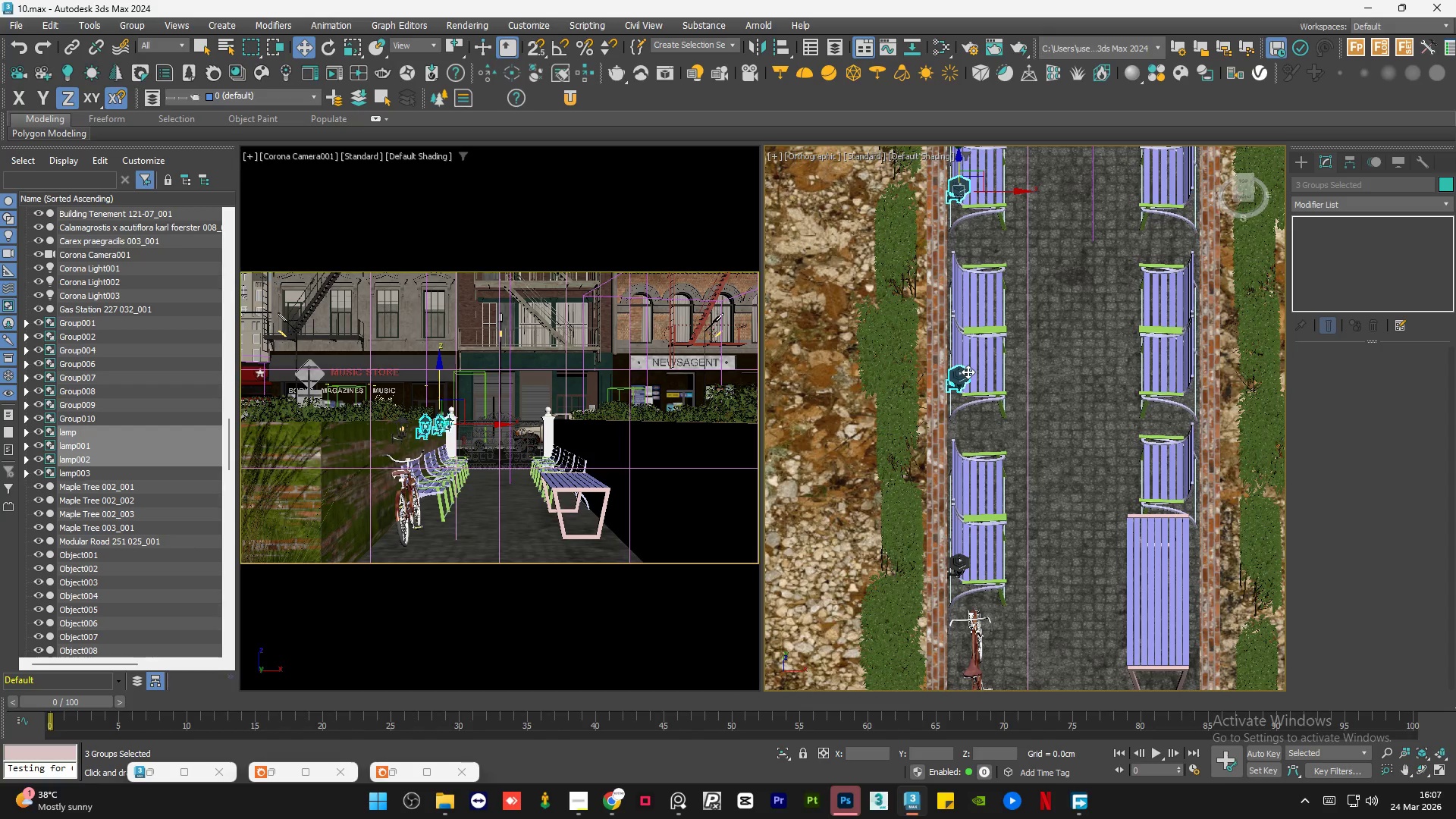 
scroll: coordinate [968, 372], scroll_direction: down, amount: 1.0
 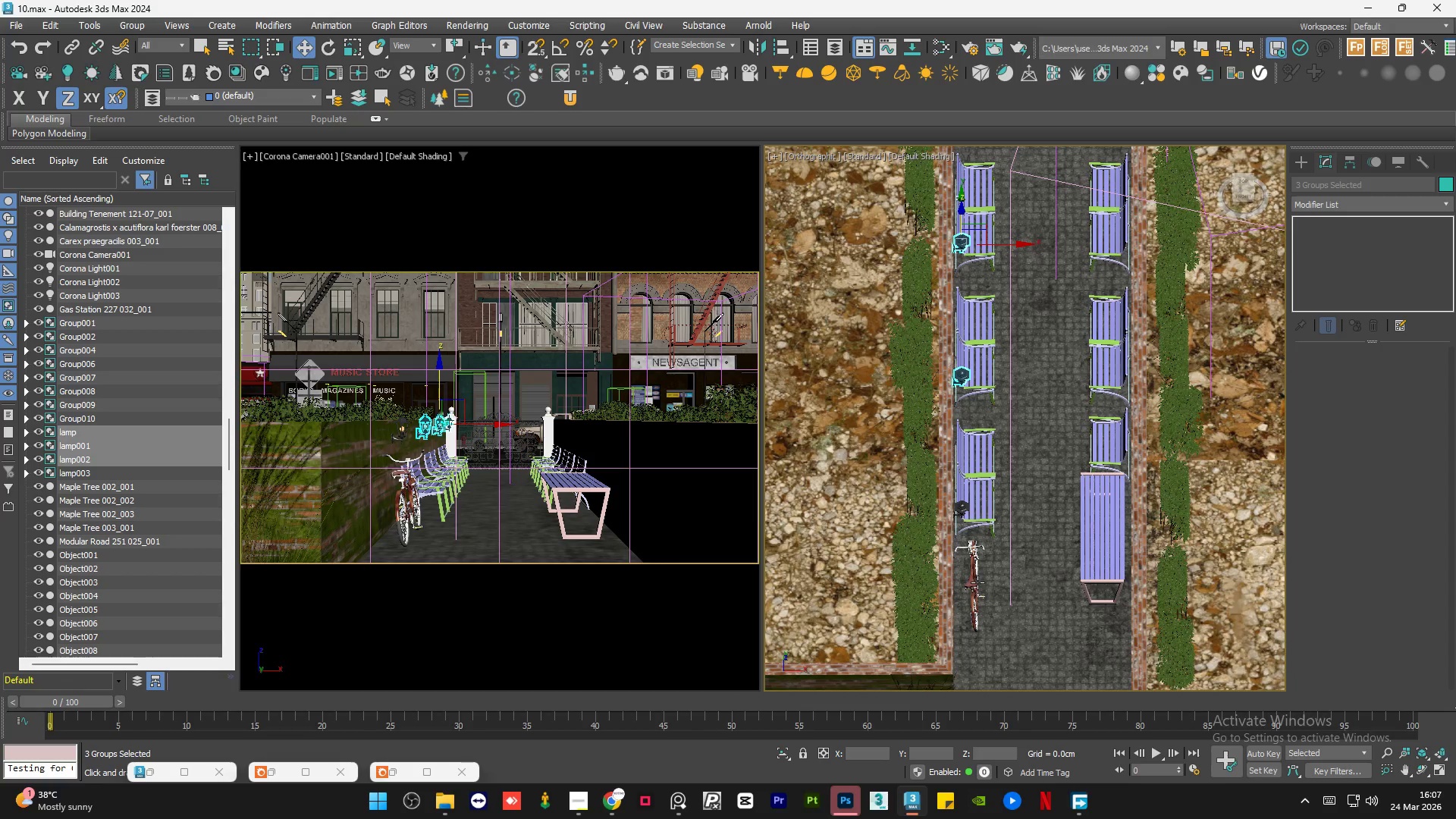 
hold_key(key=ControlLeft, duration=0.88)
 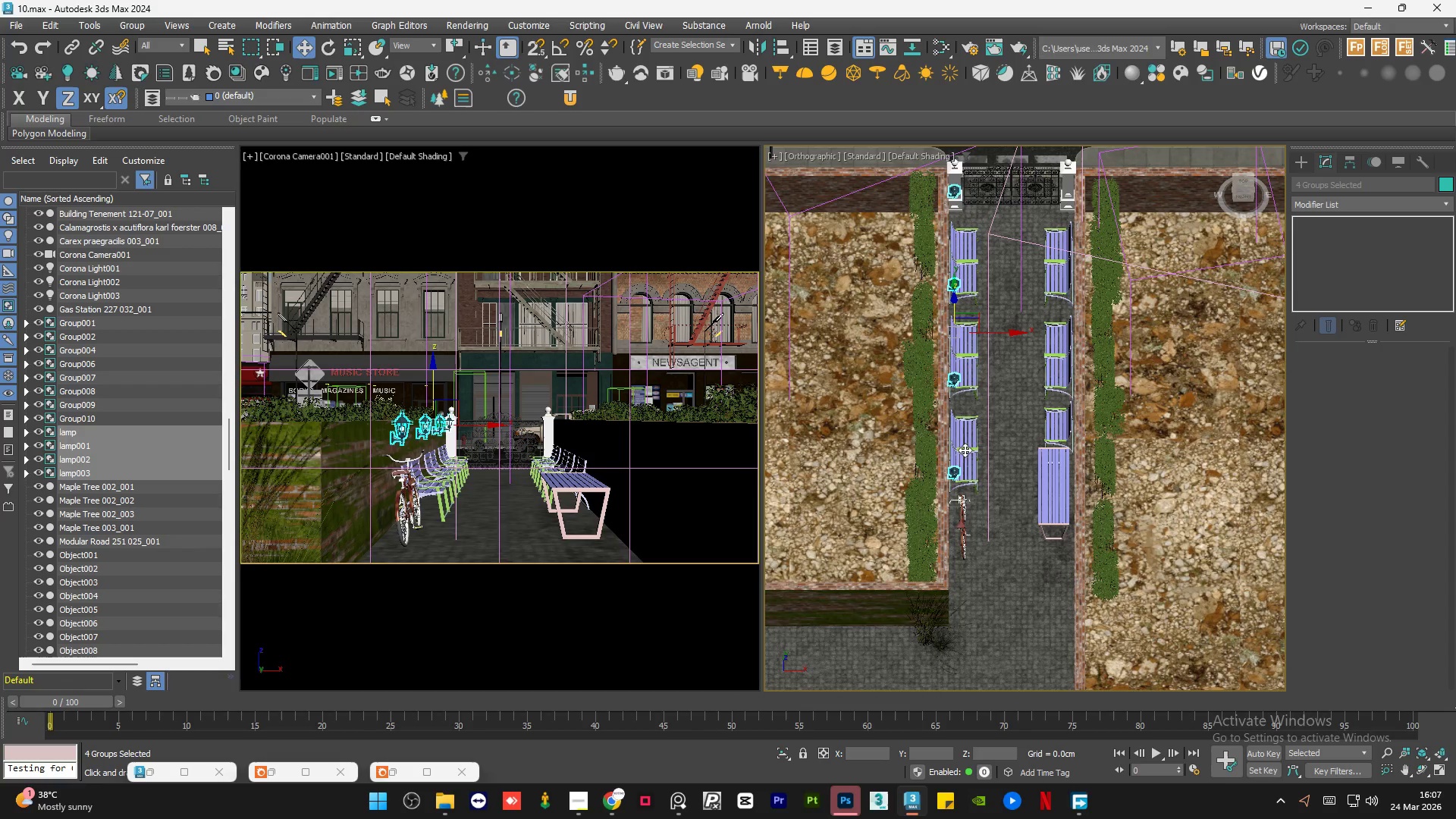 
scroll: coordinate [971, 516], scroll_direction: up, amount: 2.0
 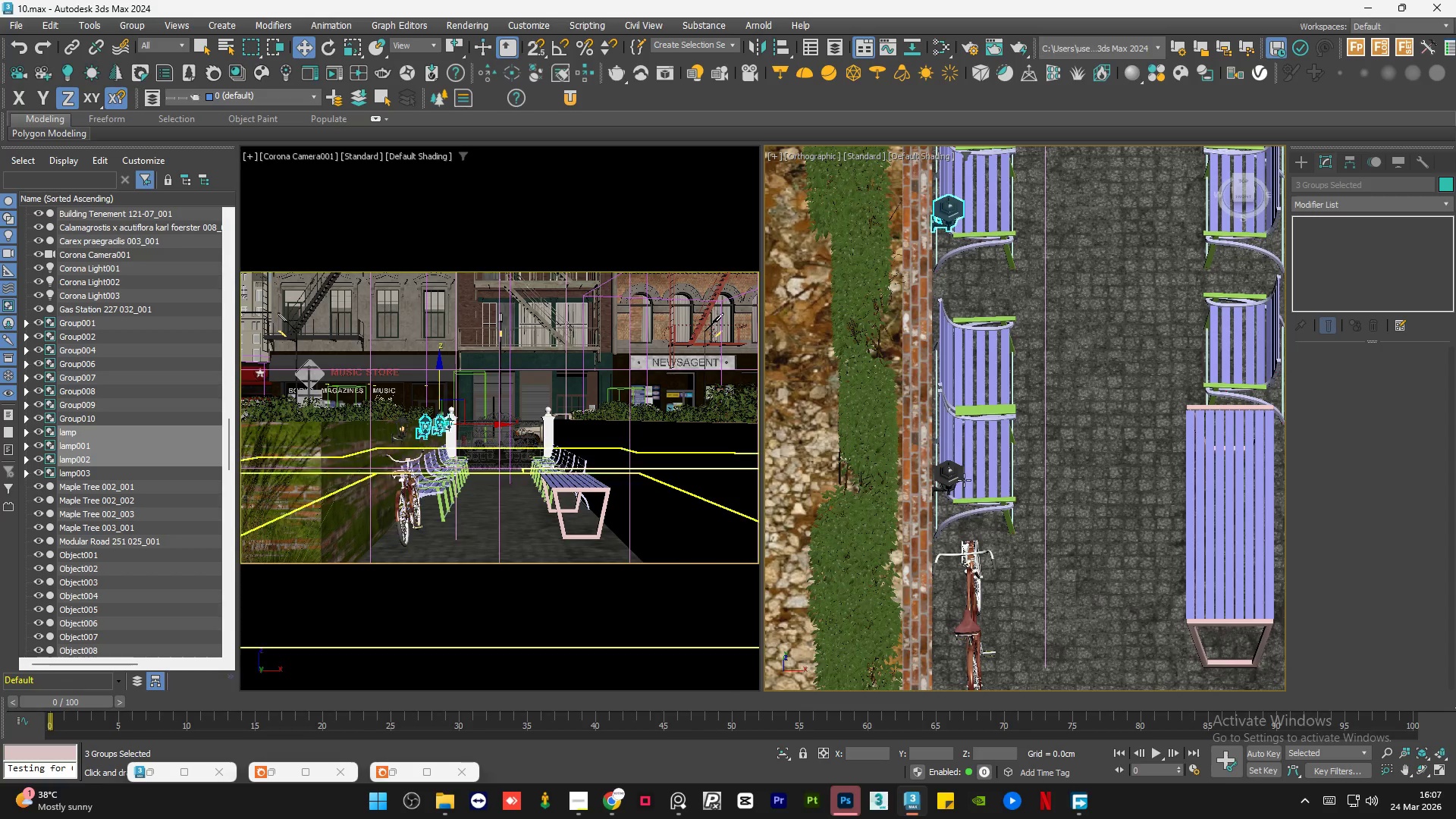 
left_click([957, 470])
 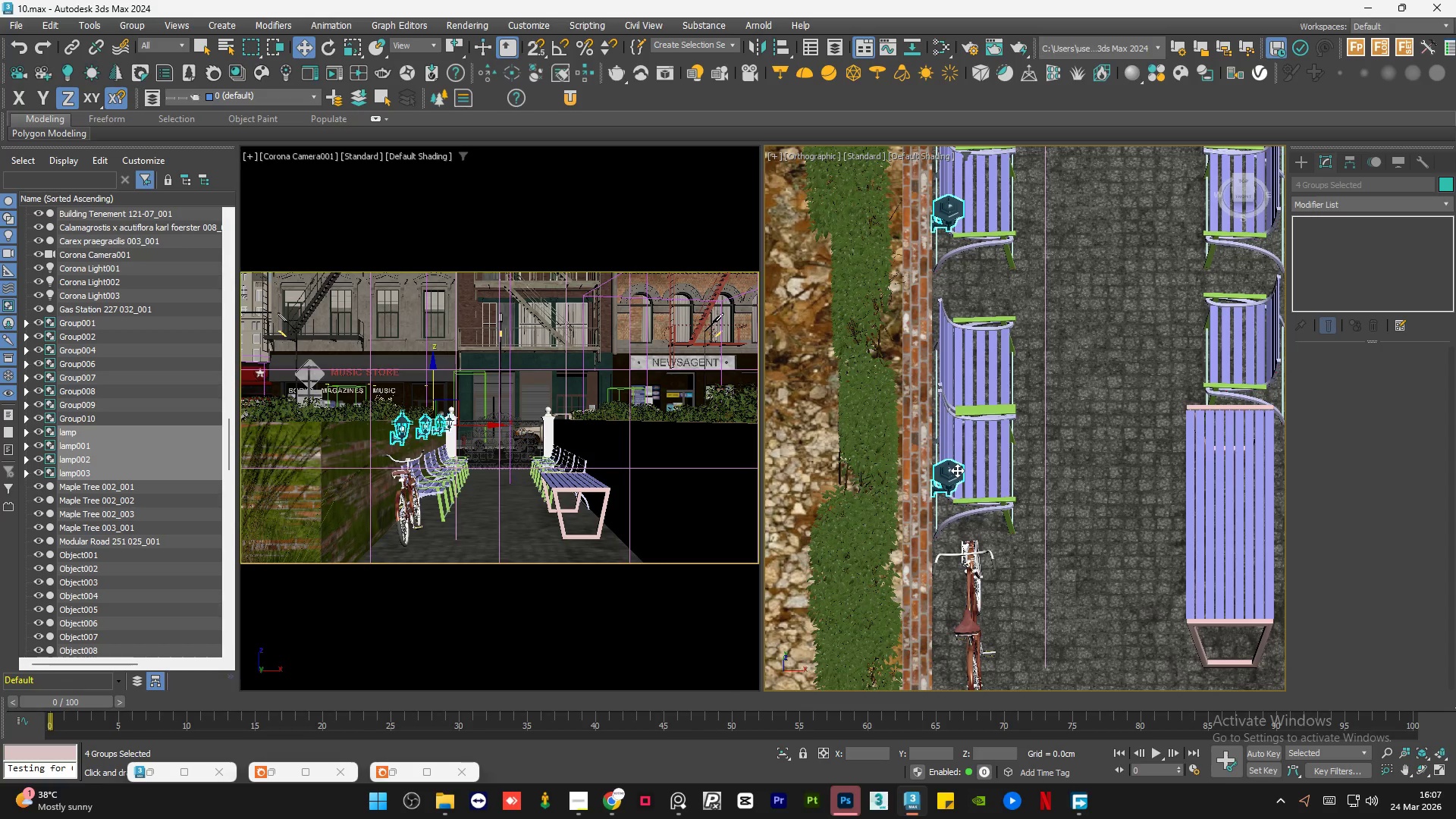 
scroll: coordinate [957, 470], scroll_direction: down, amount: 3.0
 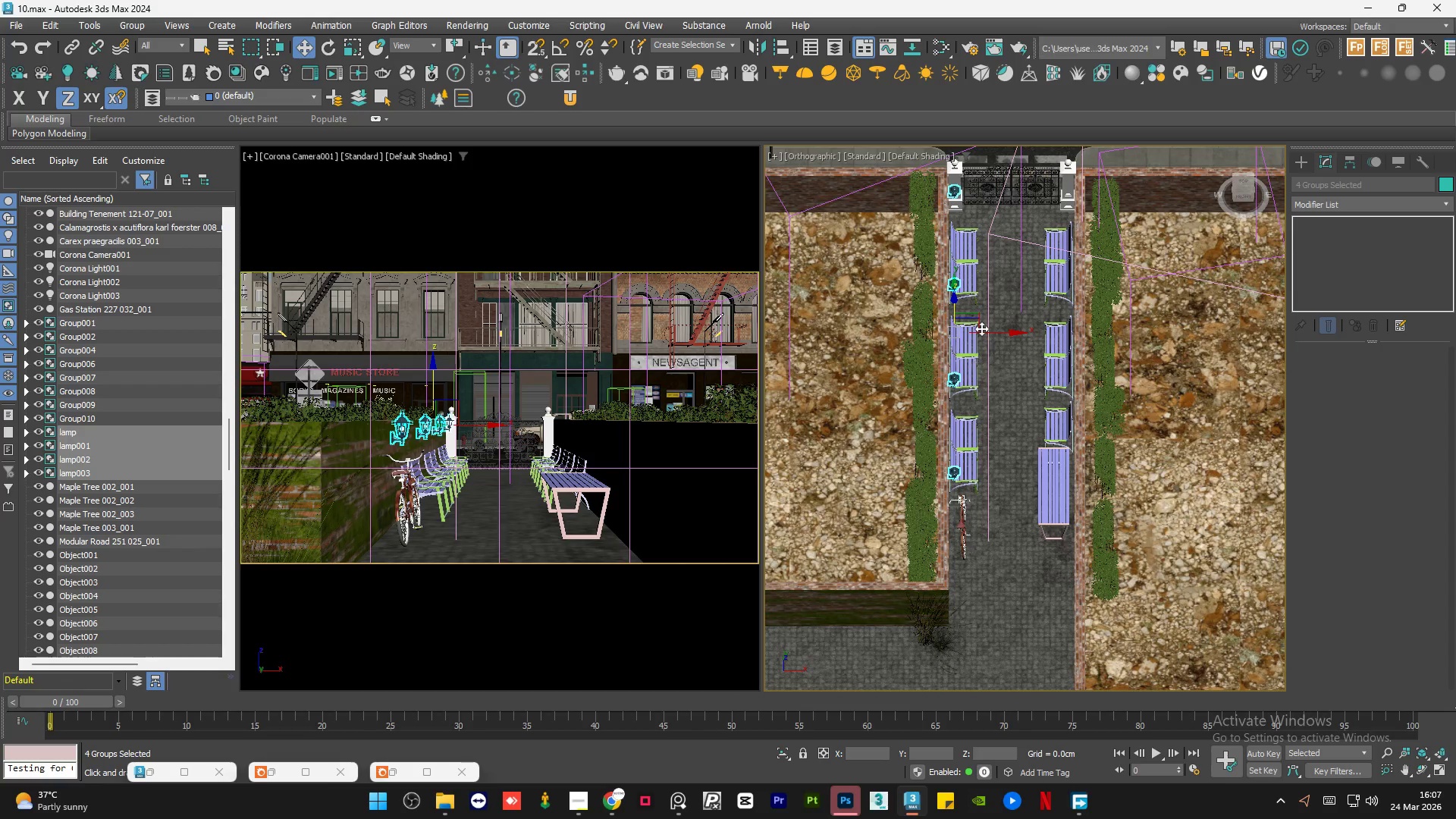 
hold_key(key=ShiftLeft, duration=1.5)
left_click_drag(start_coordinate=[987, 330], to_coordinate=[1100, 339])
 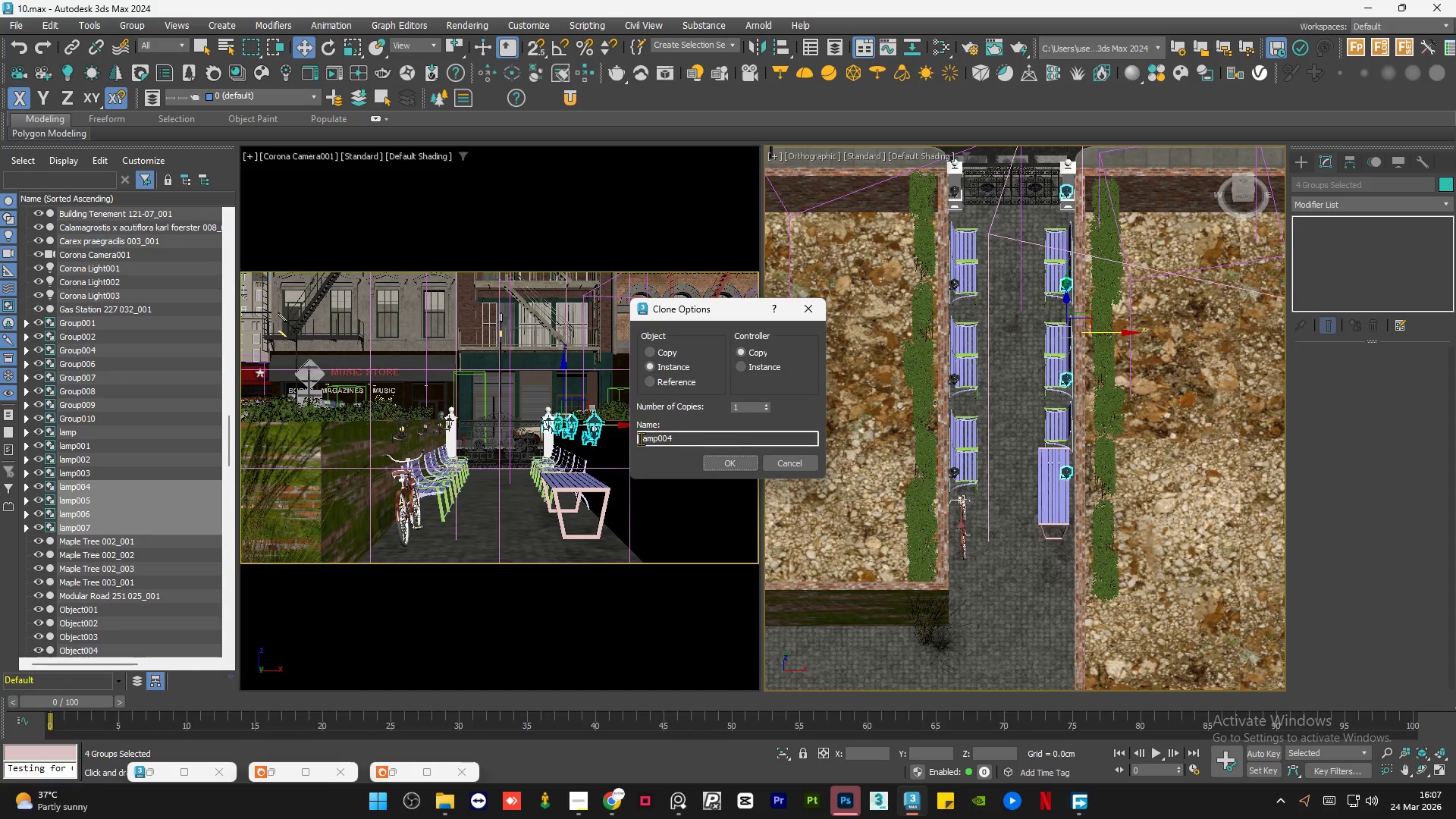 
hold_key(key=ShiftLeft, duration=1.52)
 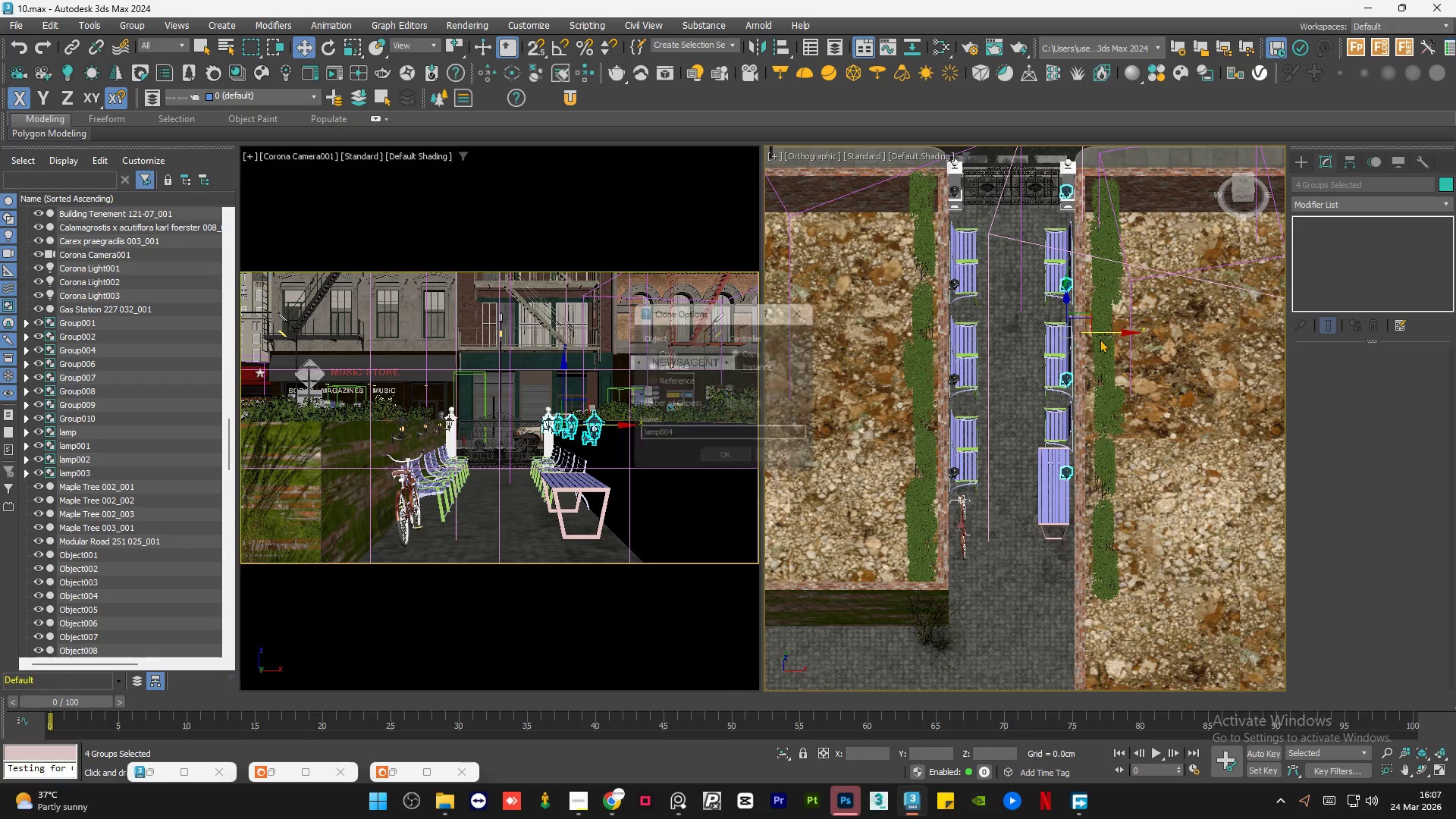 
hold_key(key=ShiftLeft, duration=0.42)
 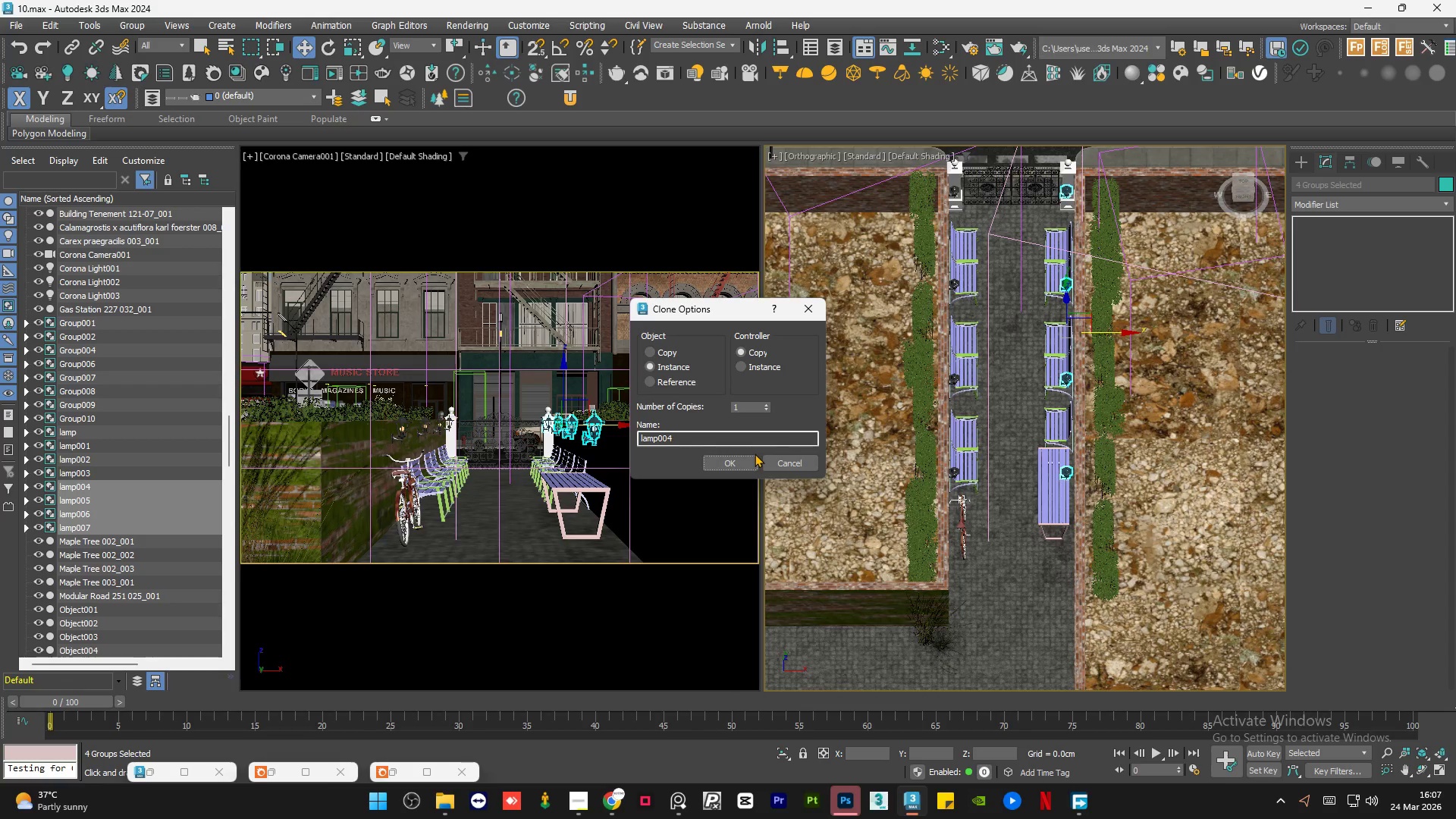 
left_click([722, 463])
 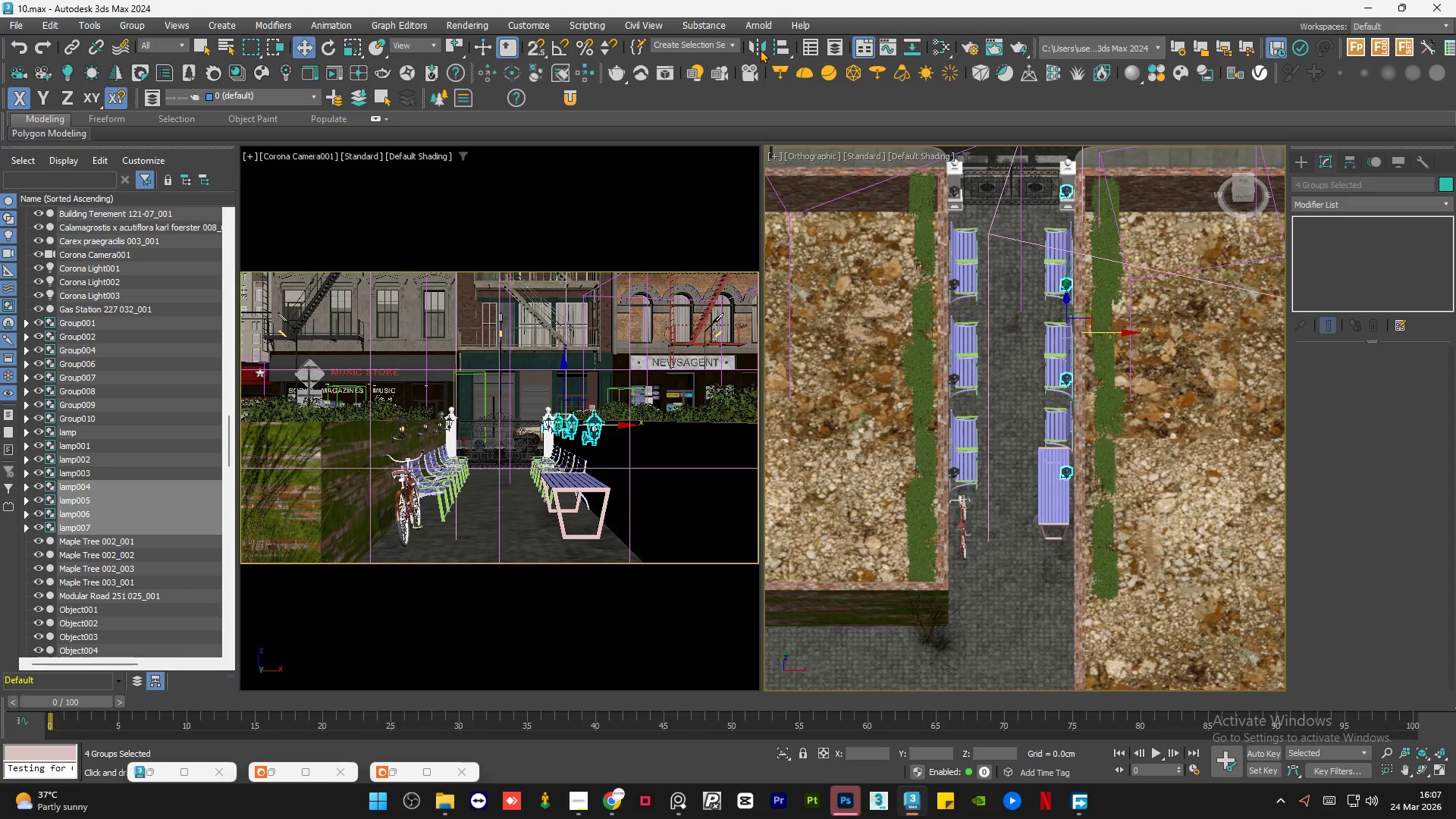 
left_click([760, 46])
 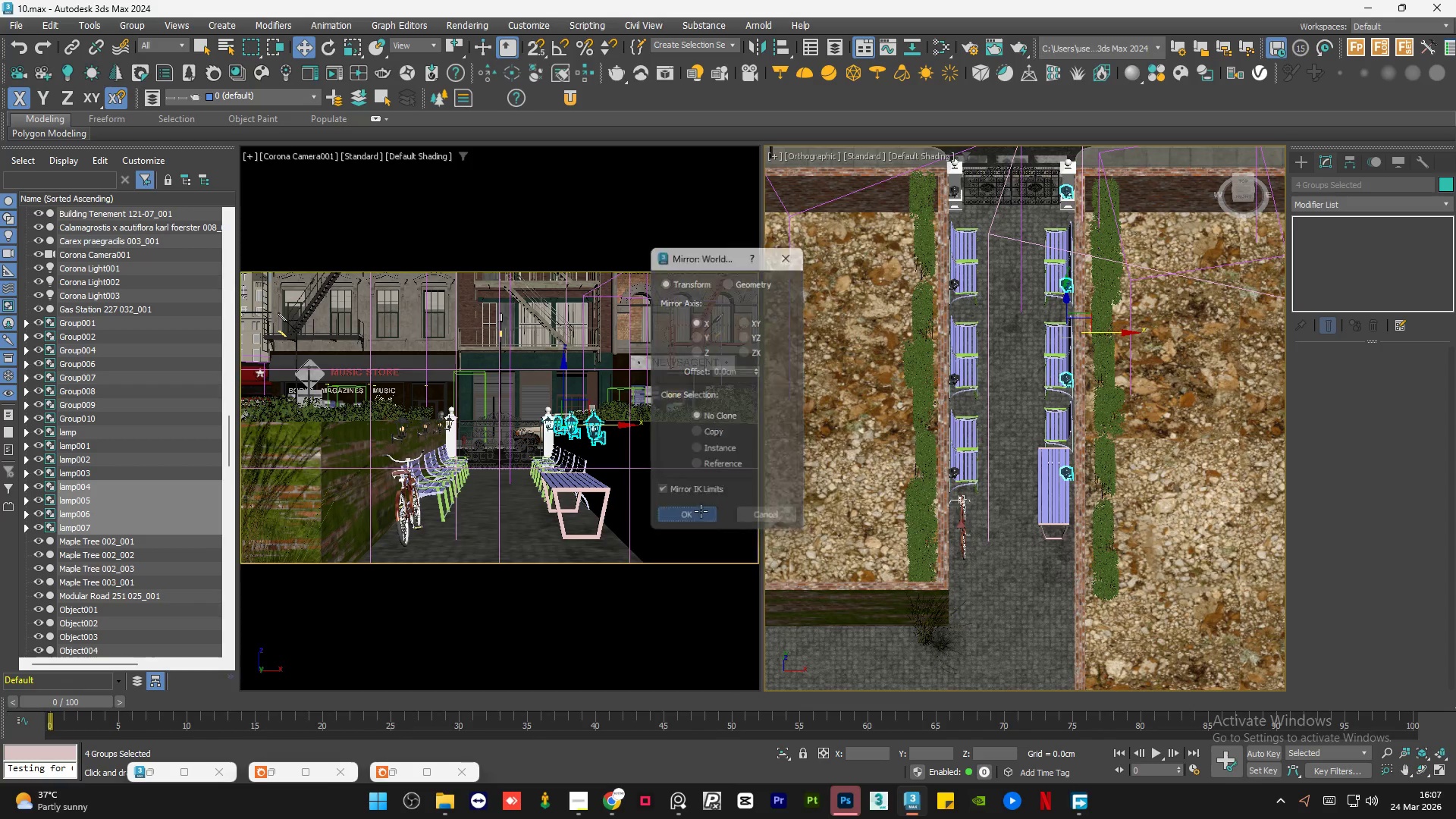 
scroll: coordinate [1067, 361], scroll_direction: up, amount: 11.0
 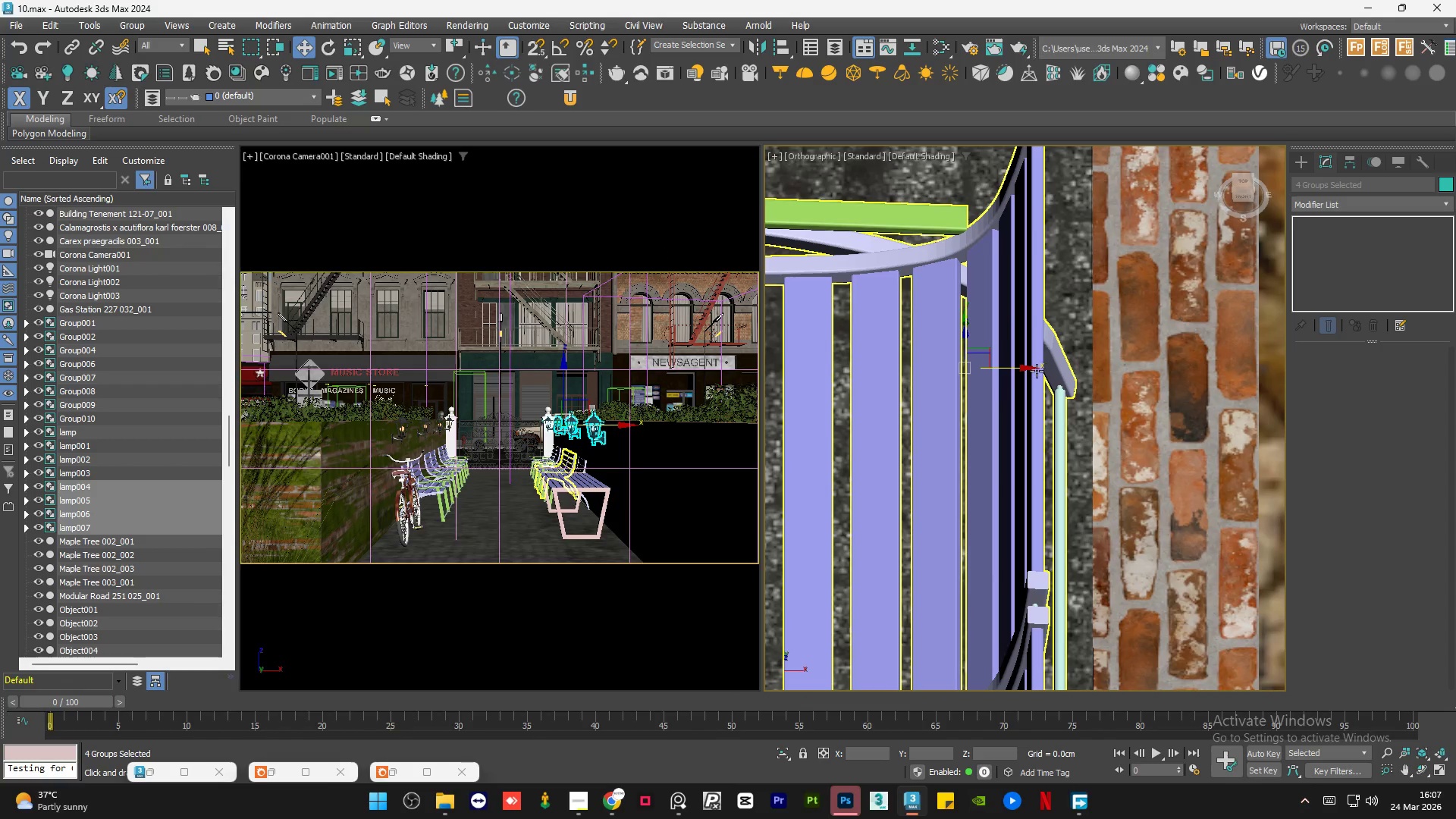 
scroll: coordinate [995, 373], scroll_direction: down, amount: 4.0
 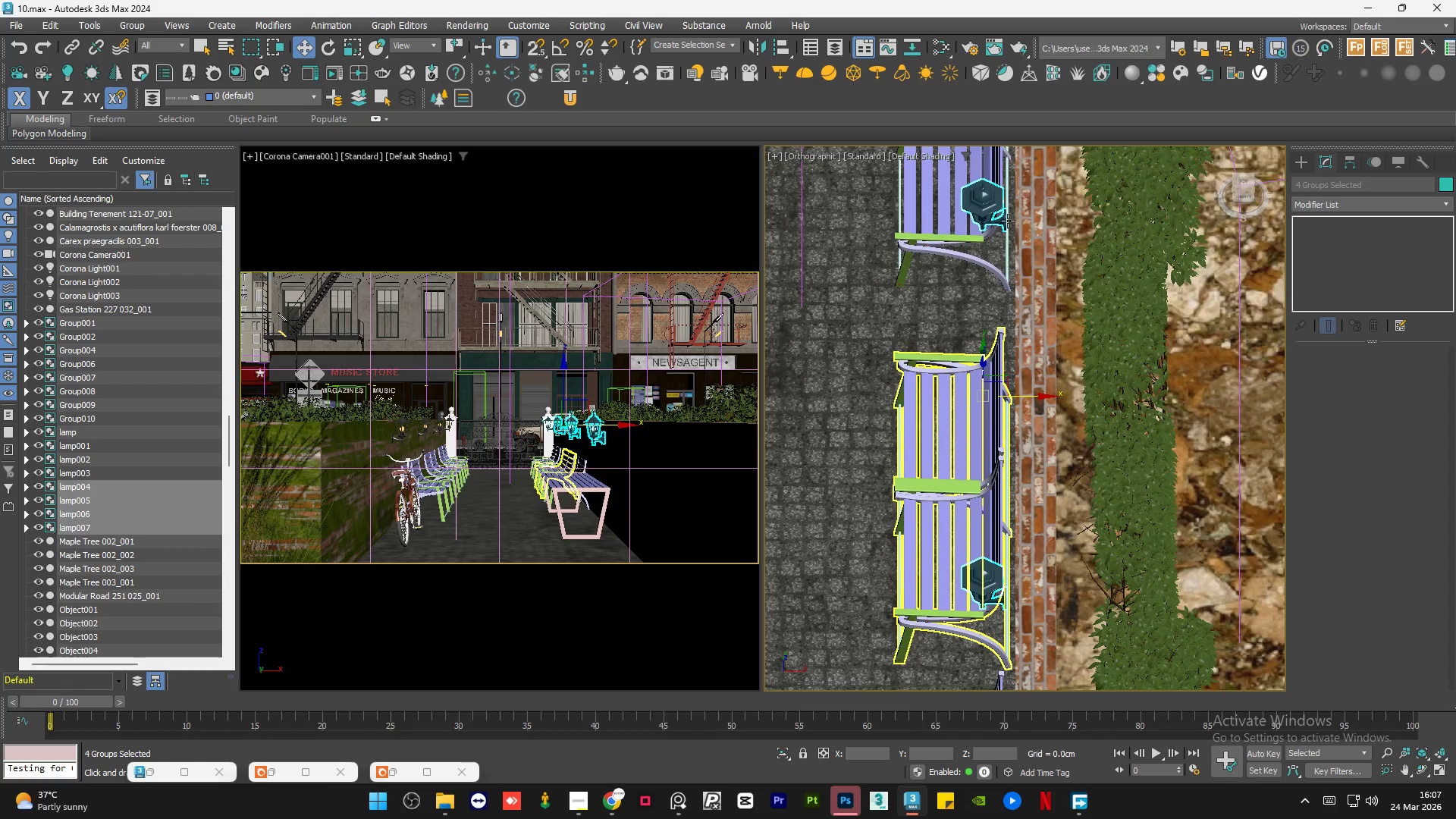 
scroll: coordinate [1005, 190], scroll_direction: up, amount: 5.0
 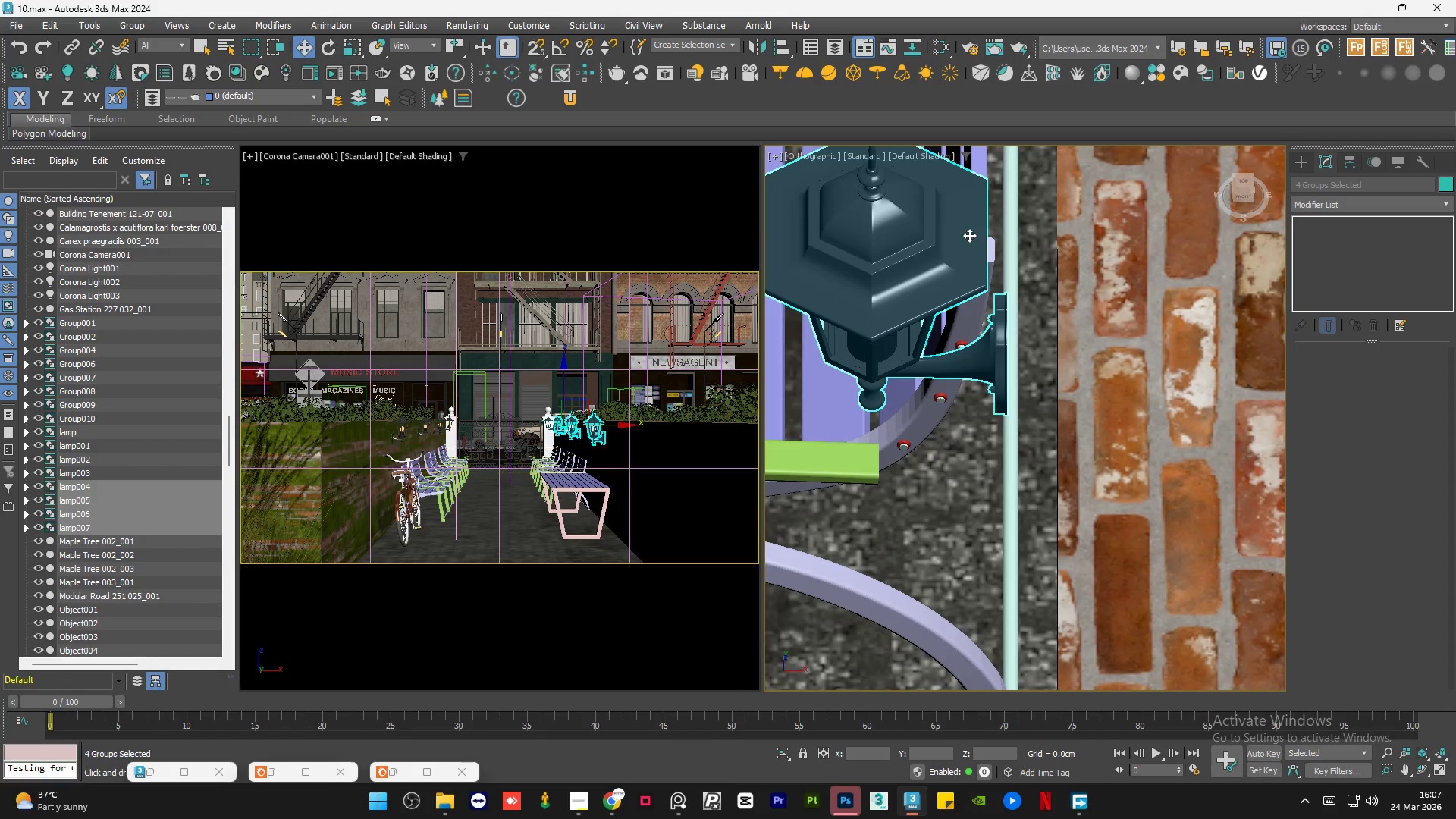 
left_click_drag(start_coordinate=[969, 235], to_coordinate=[1016, 239])
 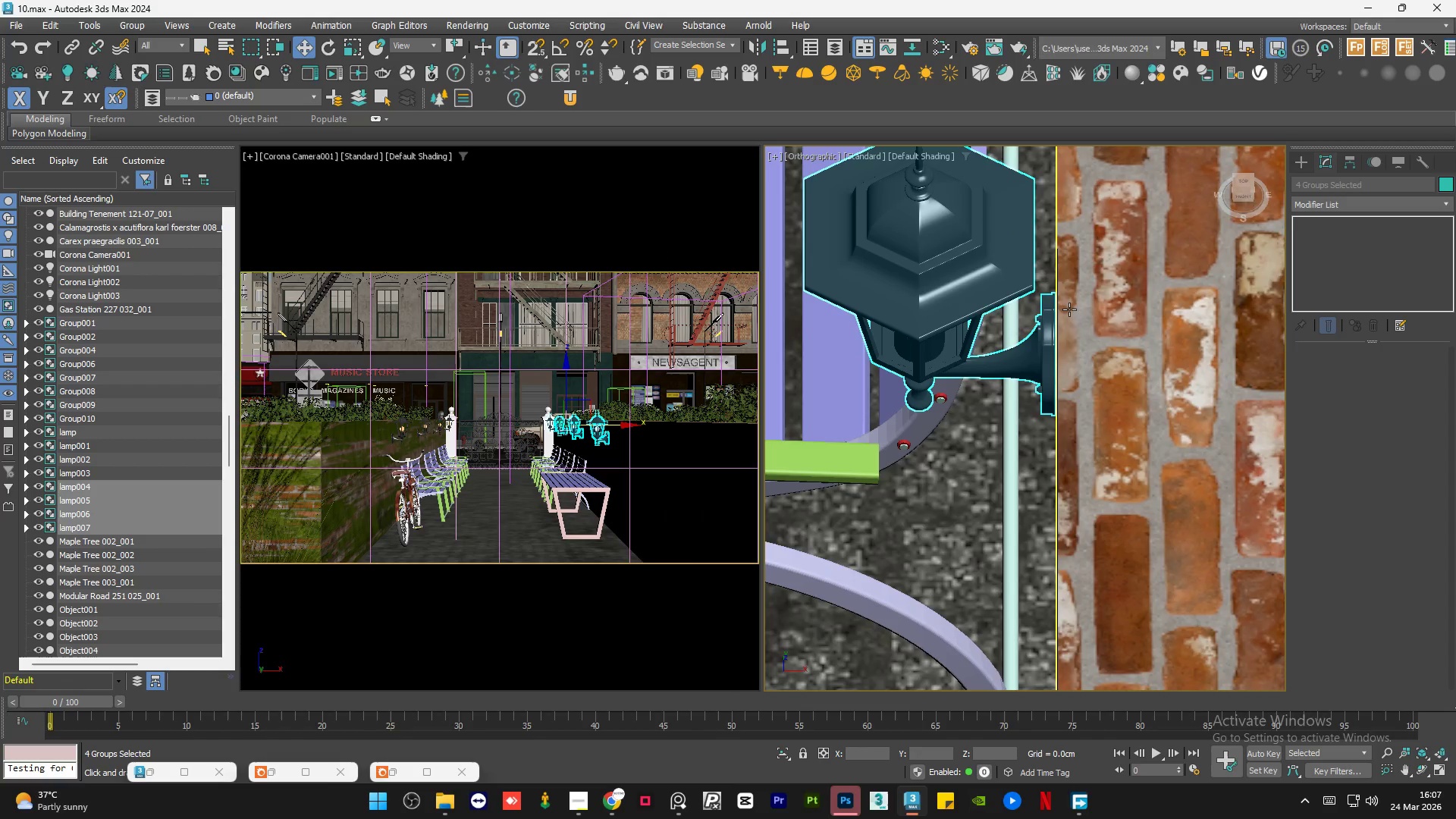 
scroll: coordinate [1044, 303], scroll_direction: up, amount: 5.0
 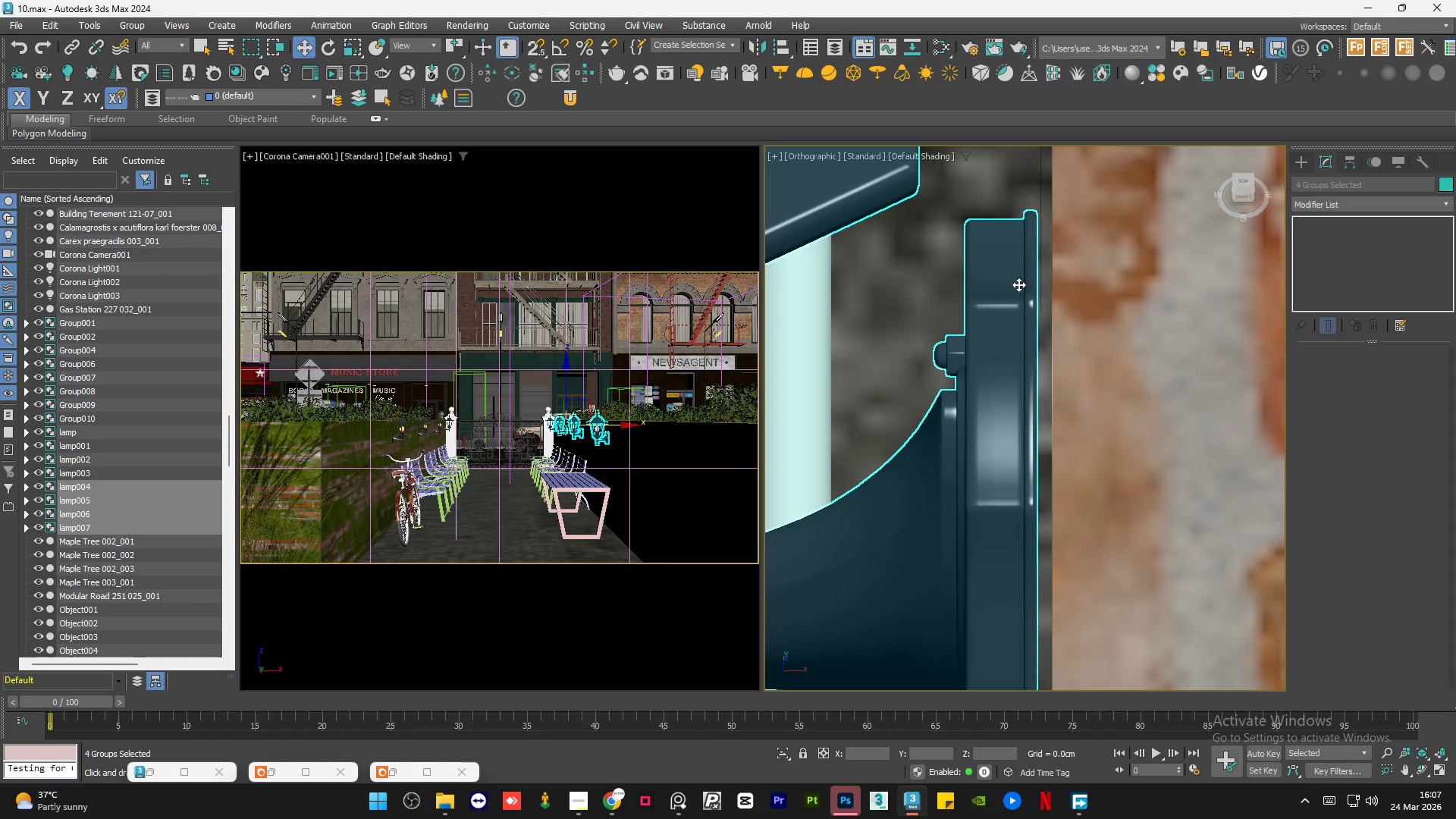 
left_click_drag(start_coordinate=[1018, 284], to_coordinate=[1034, 283])
 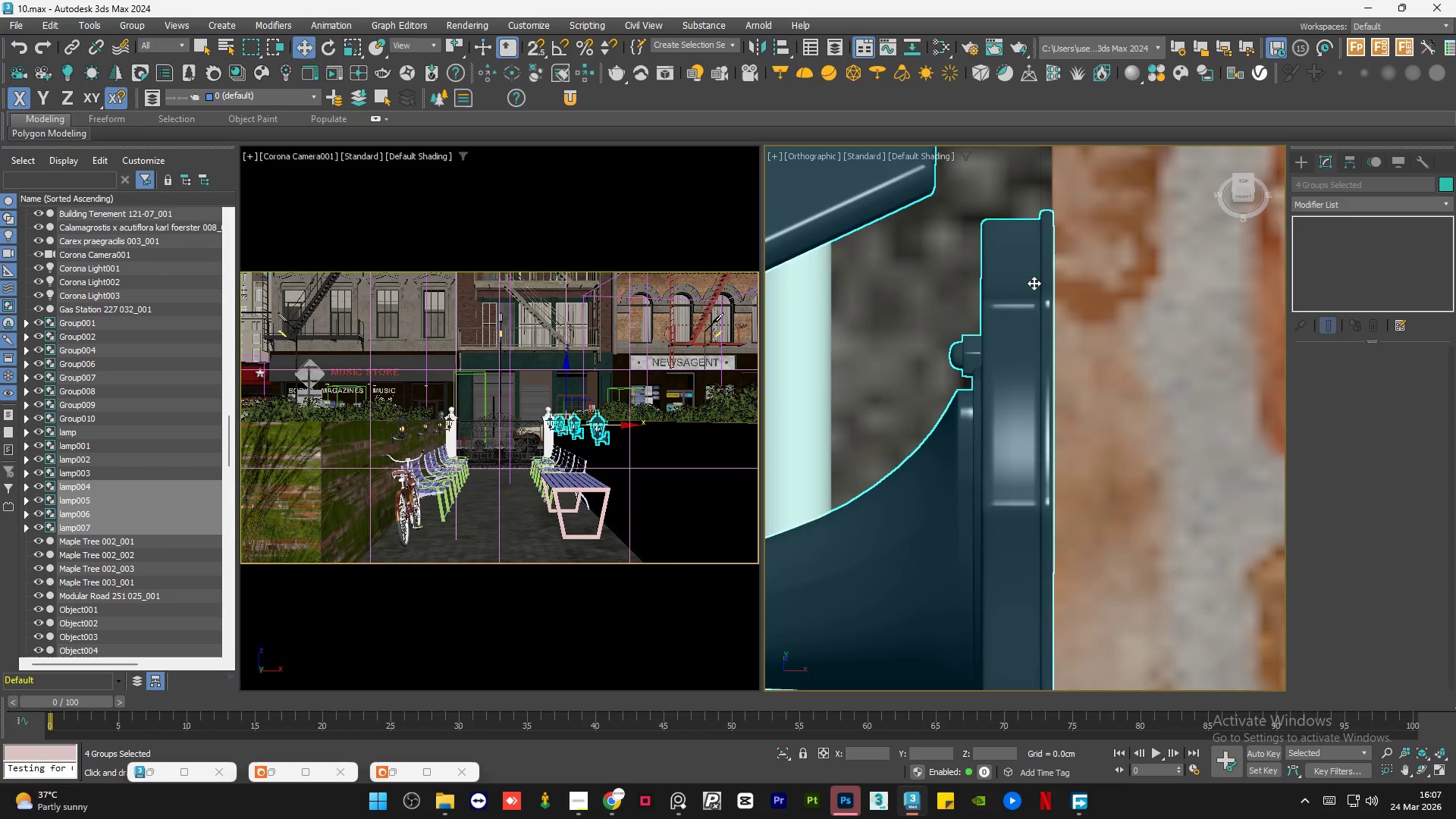 
scroll: coordinate [1034, 283], scroll_direction: down, amount: 7.0
 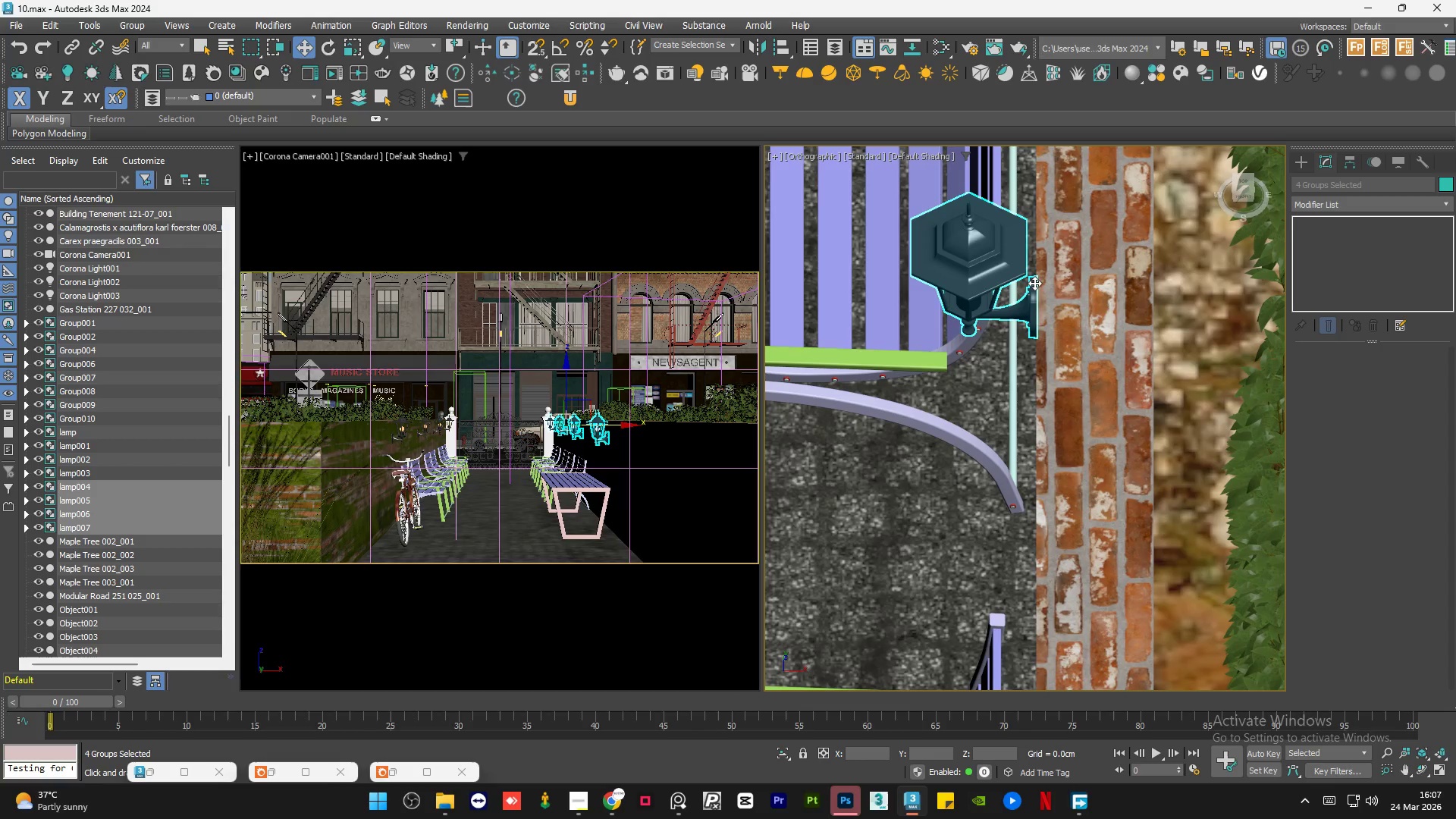 
hold_key(key=AltLeft, duration=0.8)
 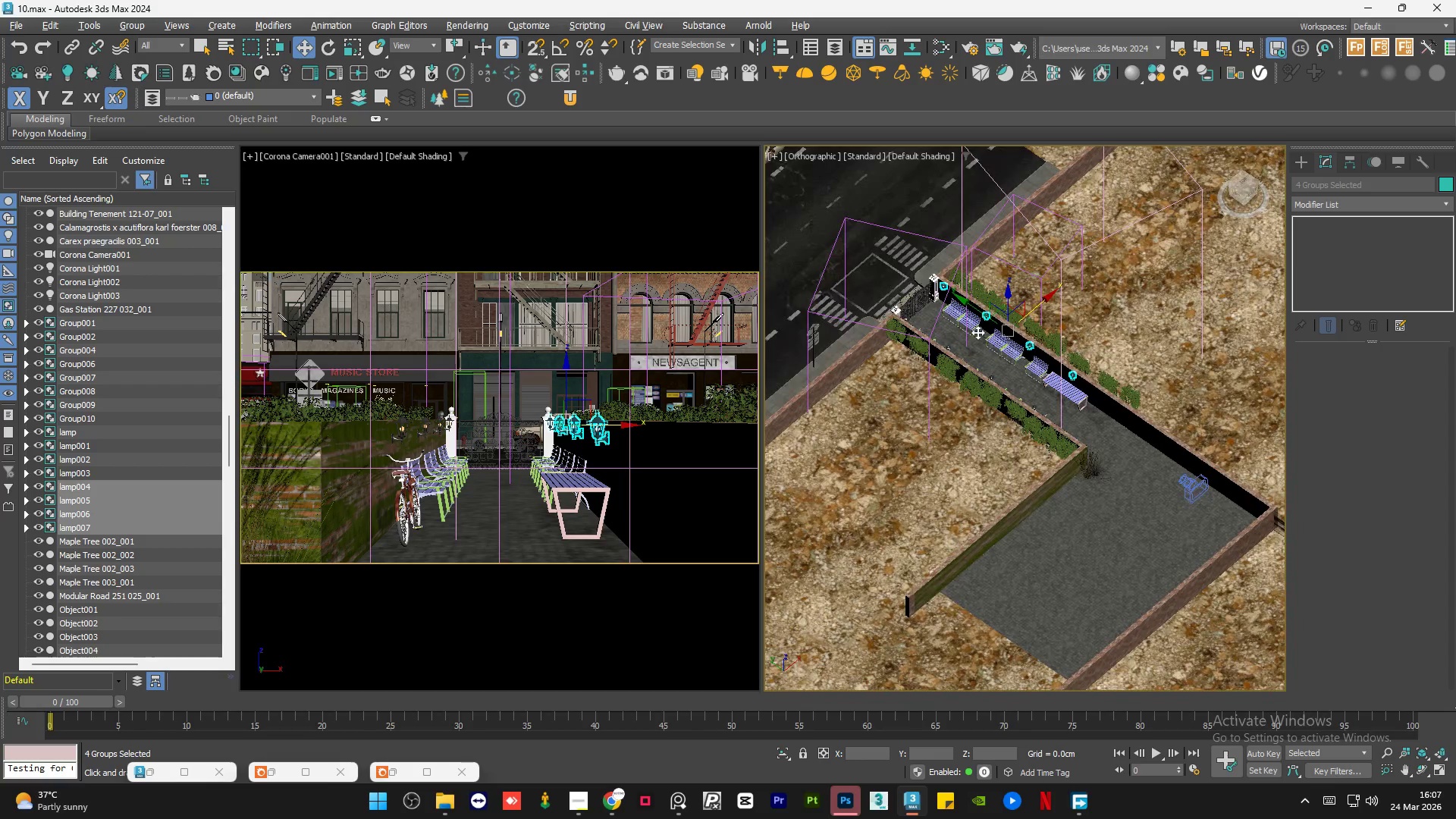 
scroll: coordinate [1009, 309], scroll_direction: down, amount: 10.0
 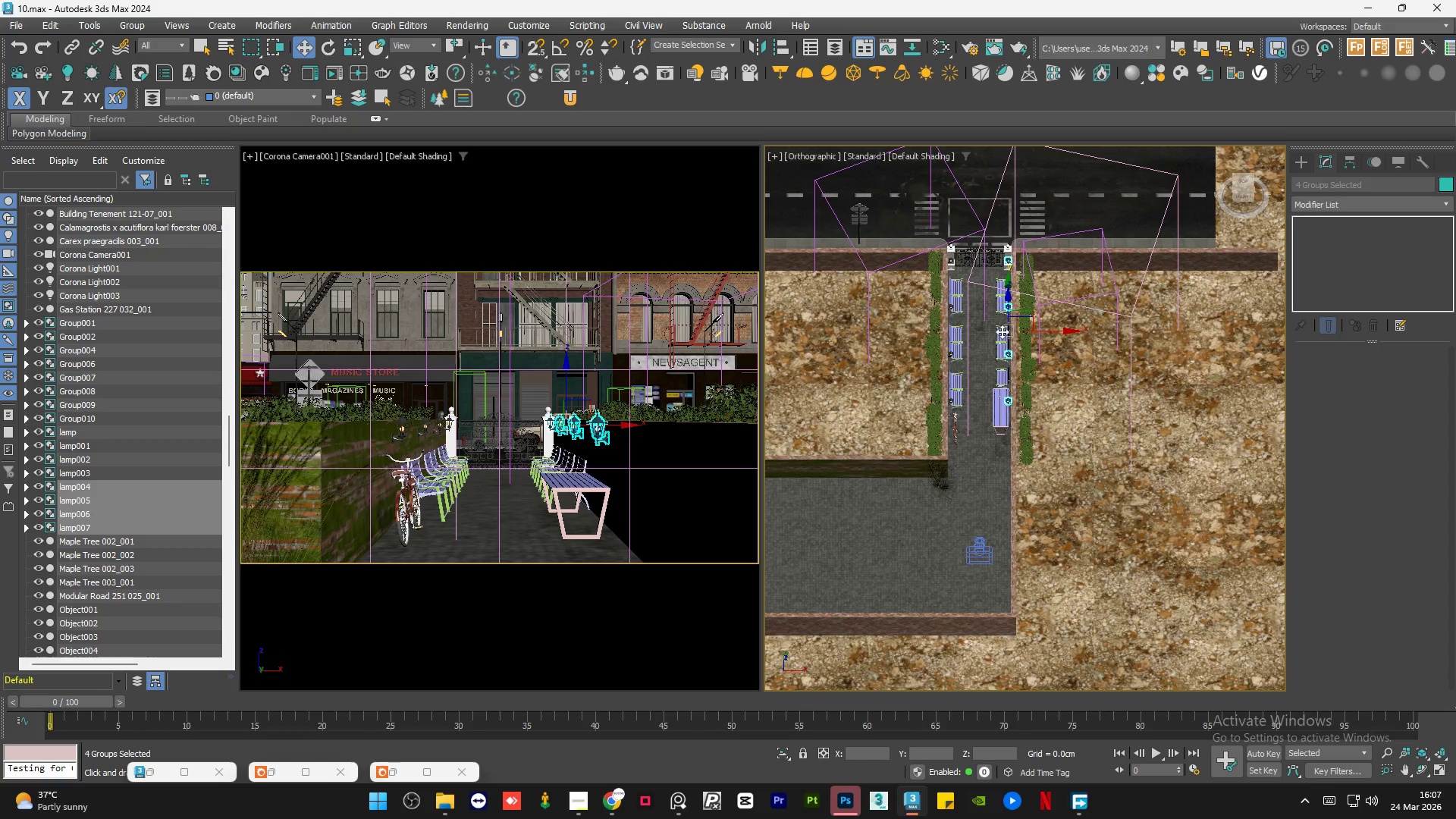 
hold_key(key=AltLeft, duration=0.42)
 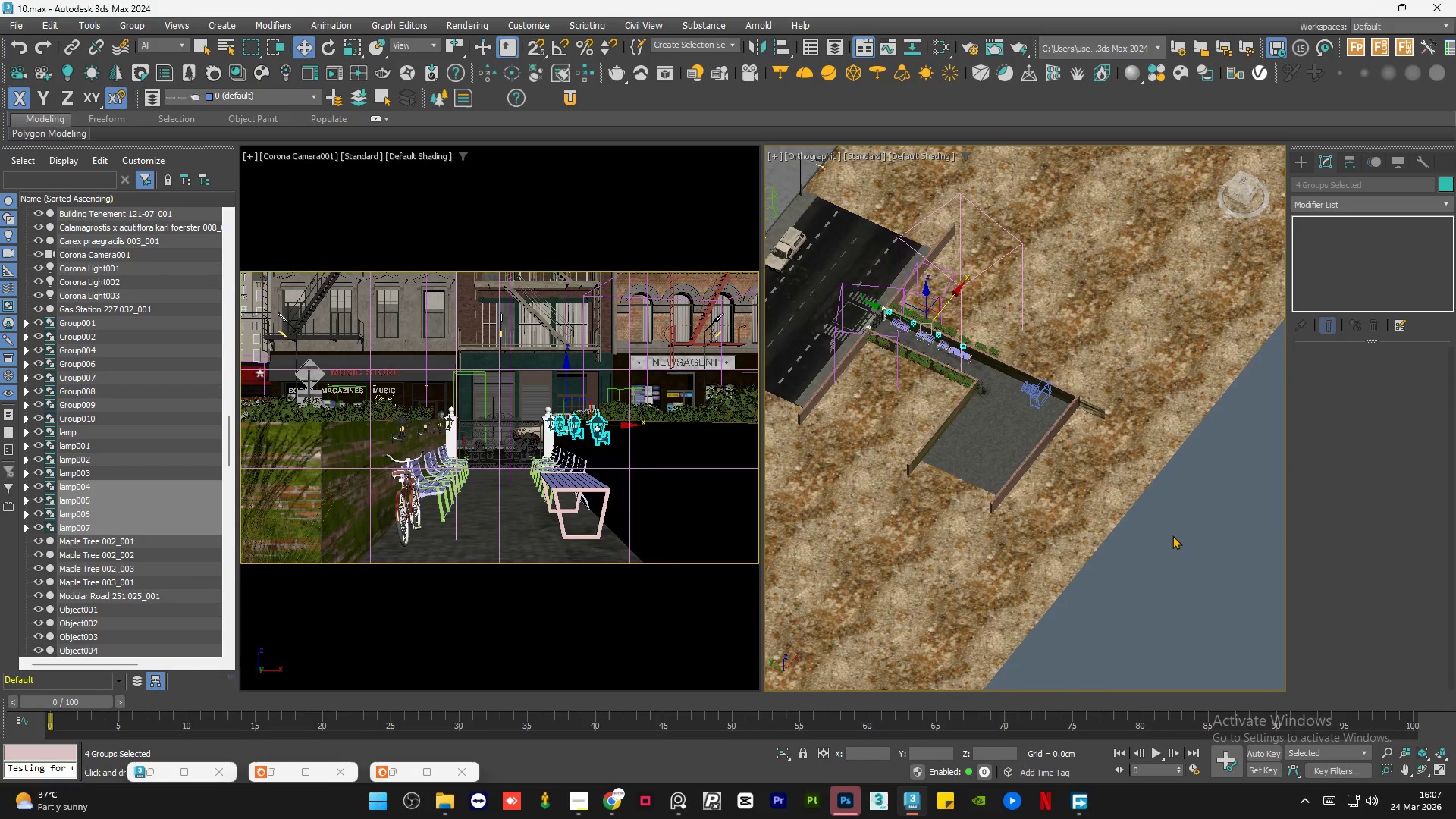 
scroll: coordinate [833, 326], scroll_direction: down, amount: 3.0
 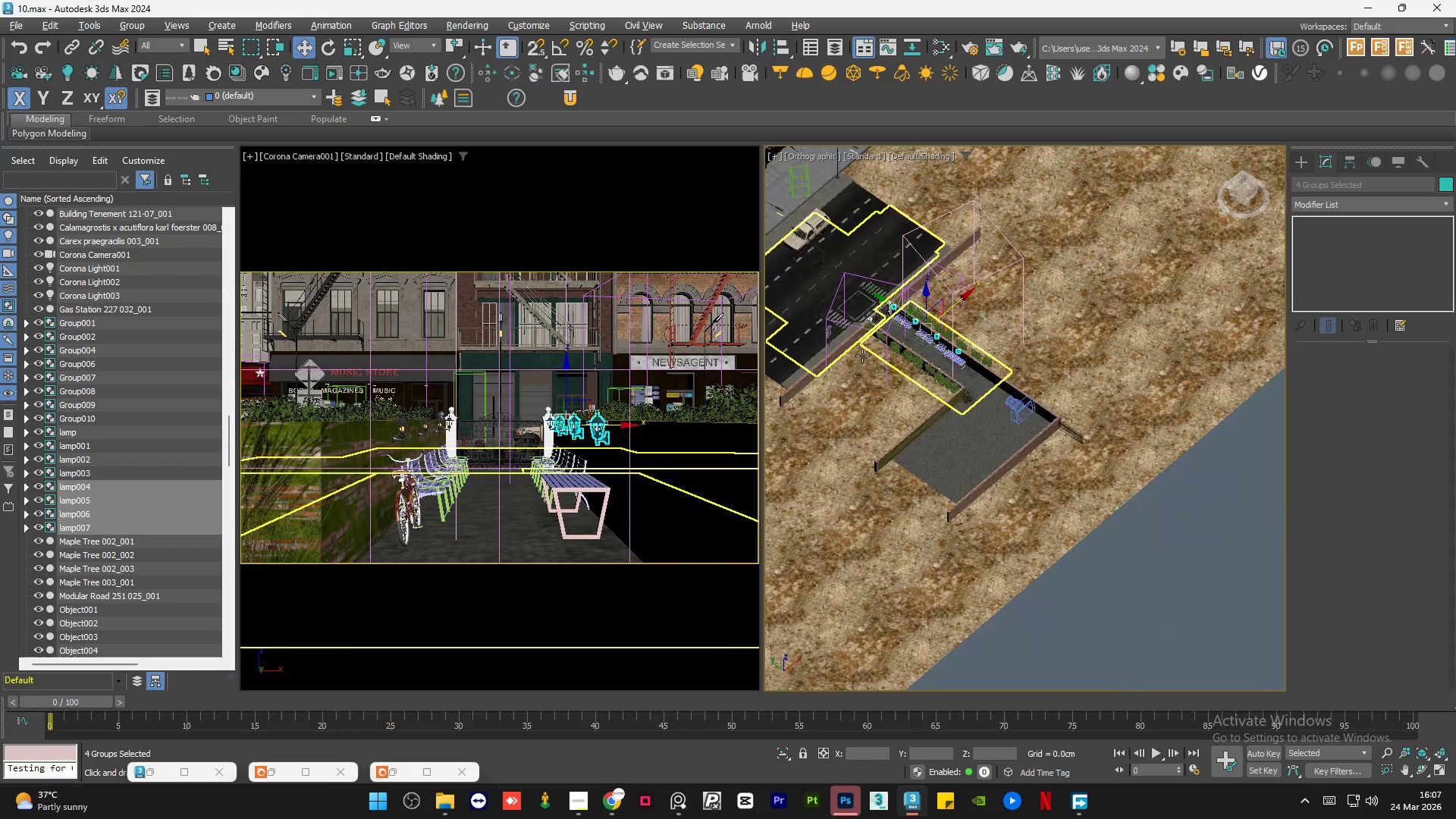 
left_click([1172, 535])
 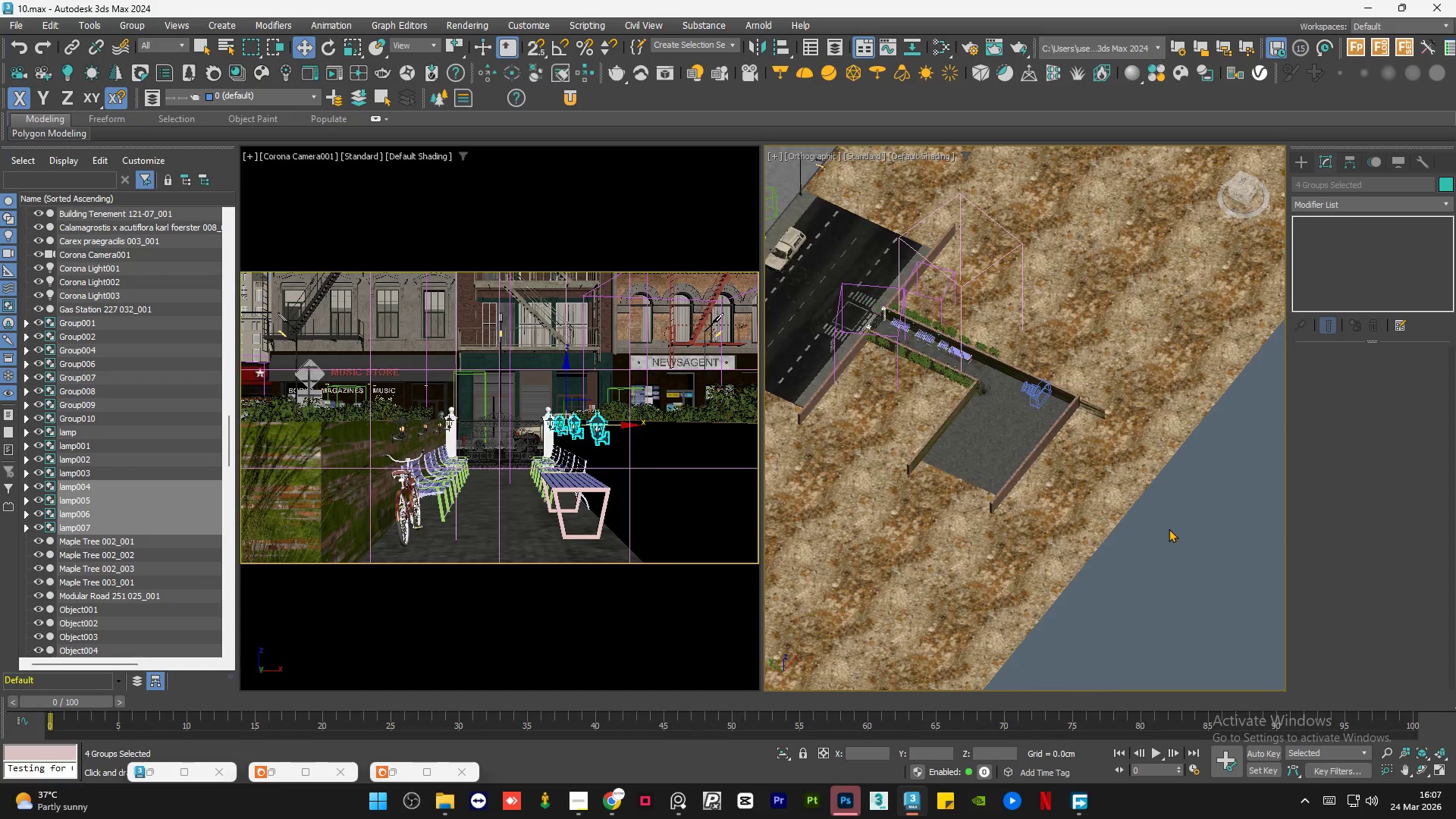 
hold_key(key=AltLeft, duration=0.59)
 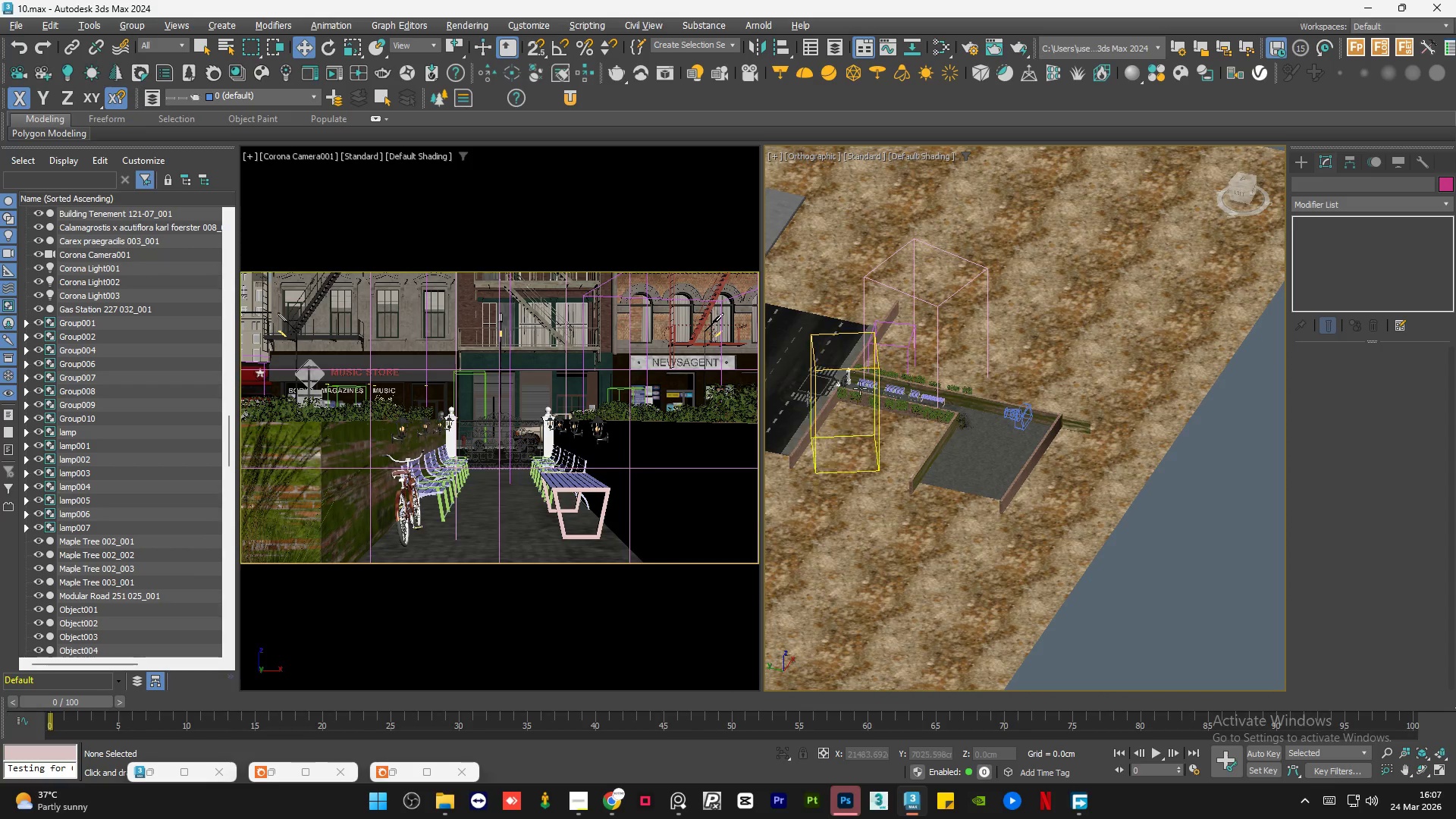 
hold_key(key=AltLeft, duration=9.8)
scroll: coordinate [822, 335], scroll_direction: up, amount: 11.0
 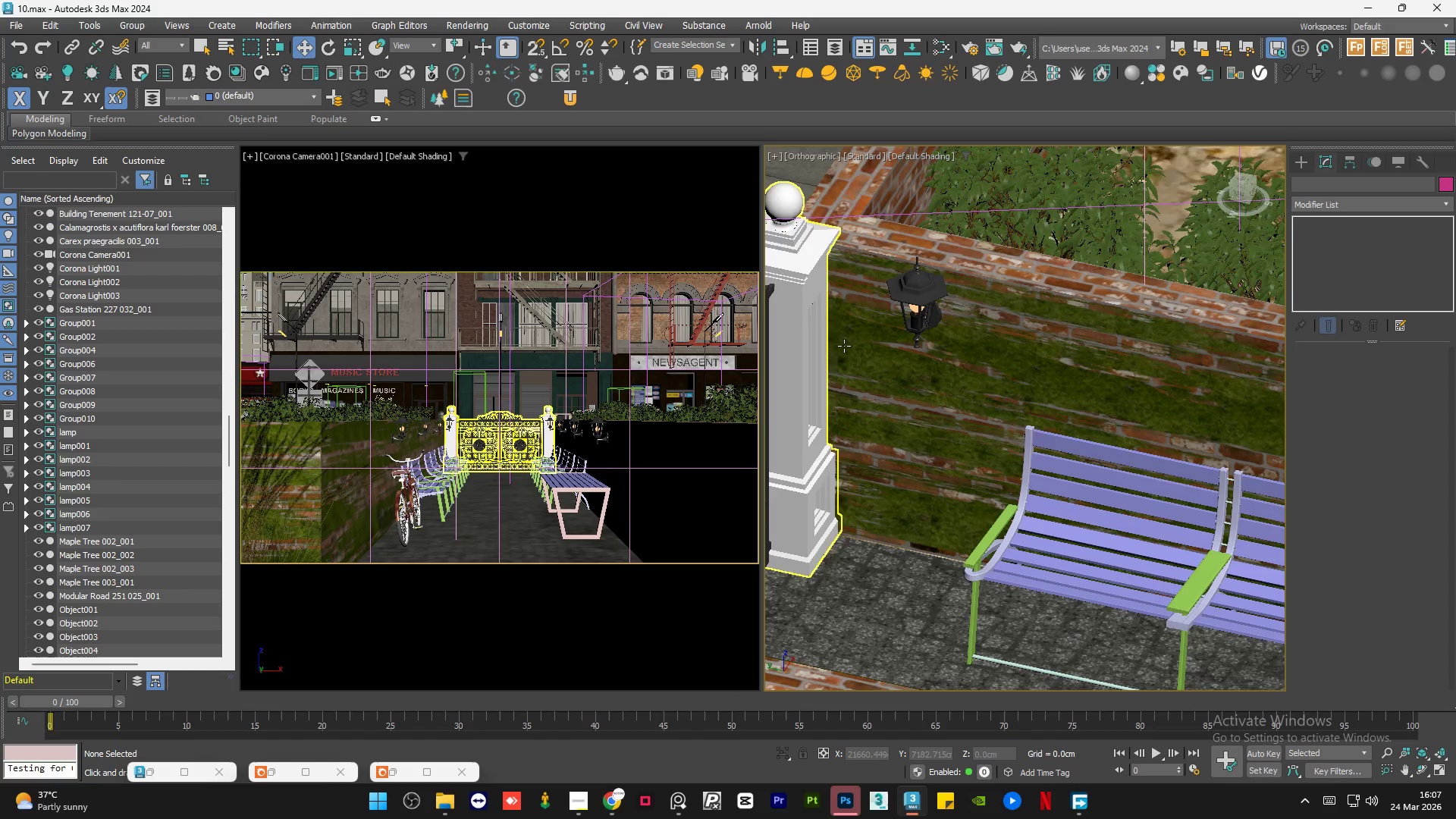 
scroll: coordinate [876, 363], scroll_direction: down, amount: 4.0
 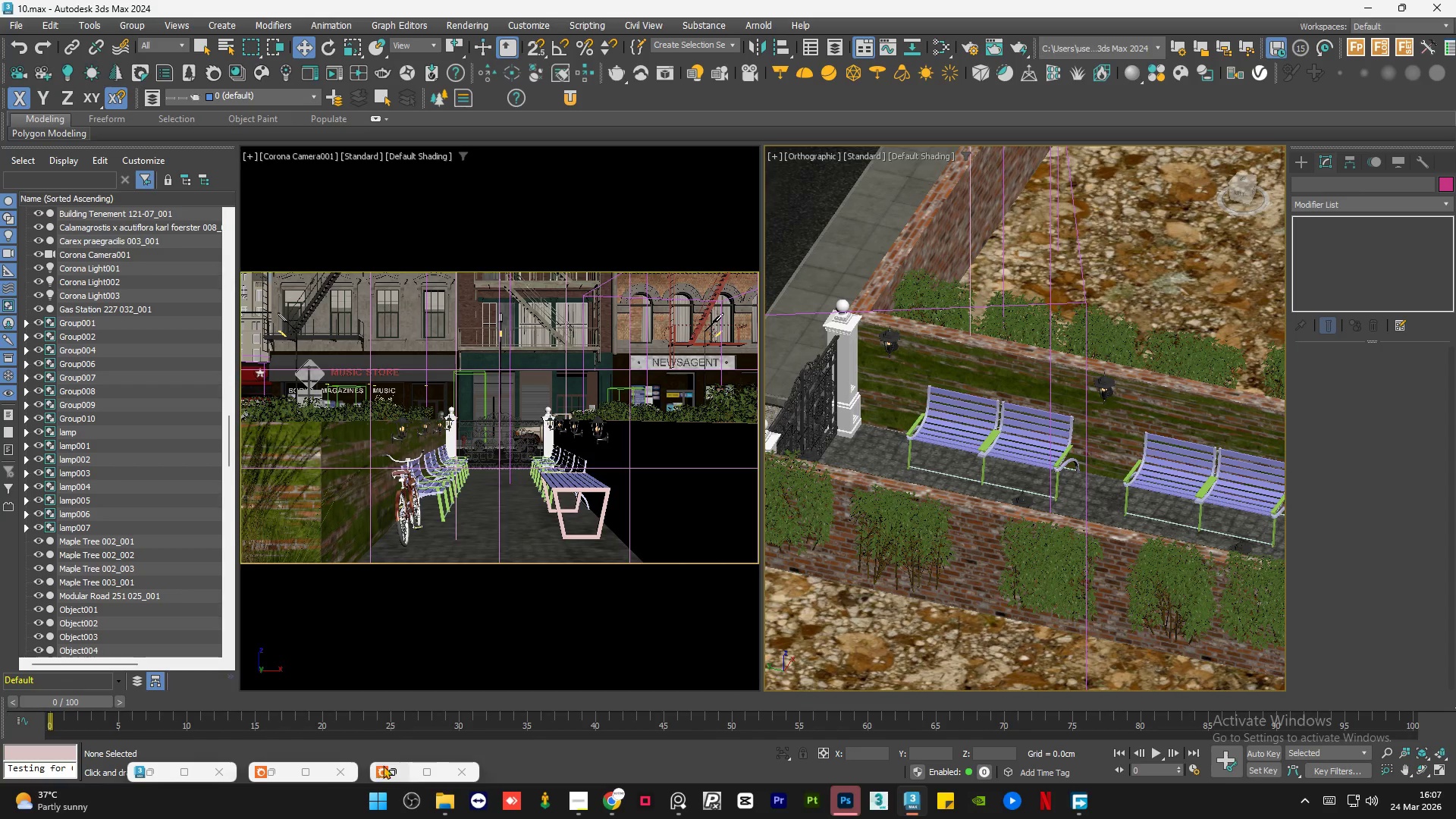 
left_click([394, 765])
 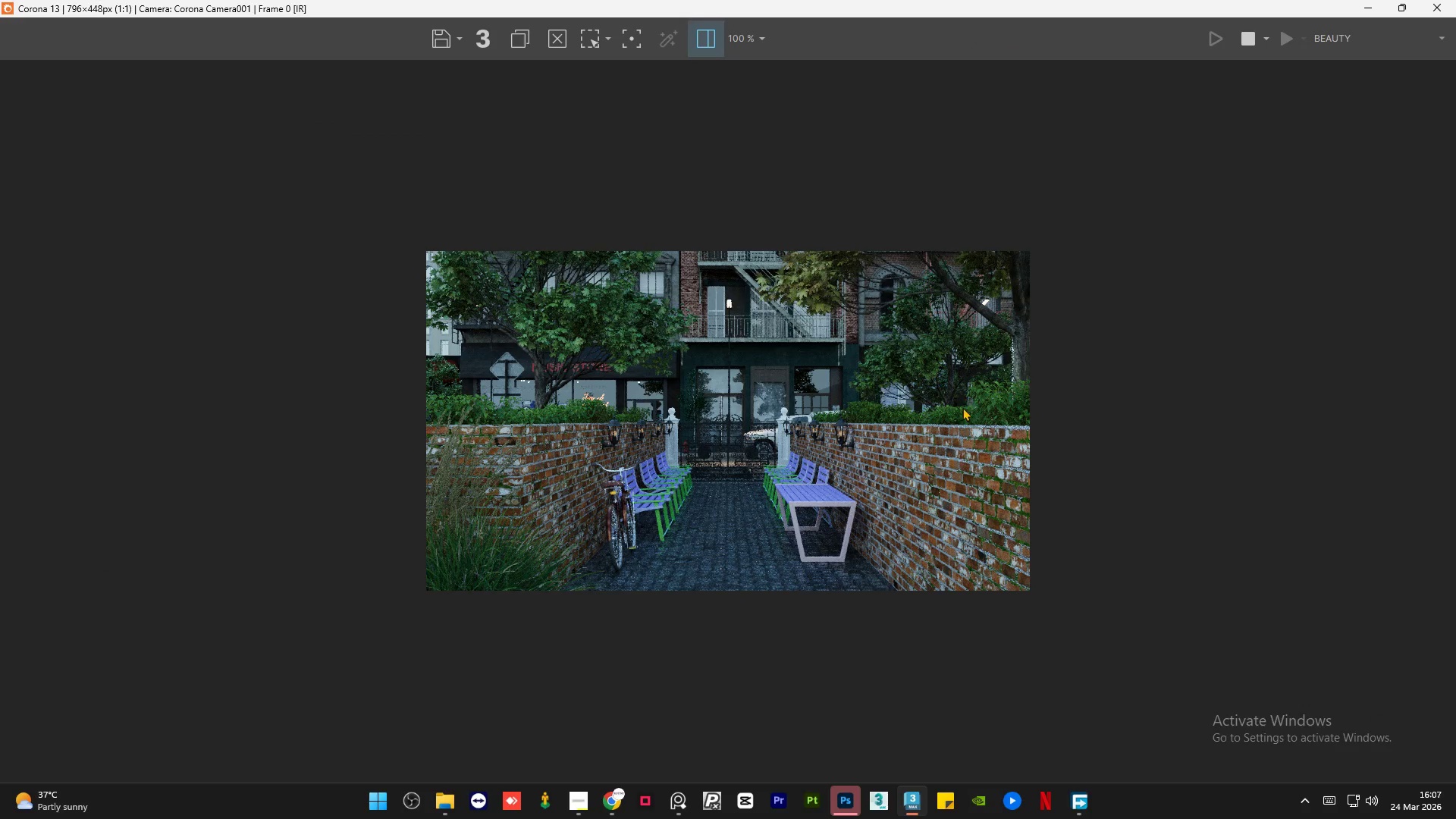 
scroll: coordinate [841, 436], scroll_direction: up, amount: 2.0
 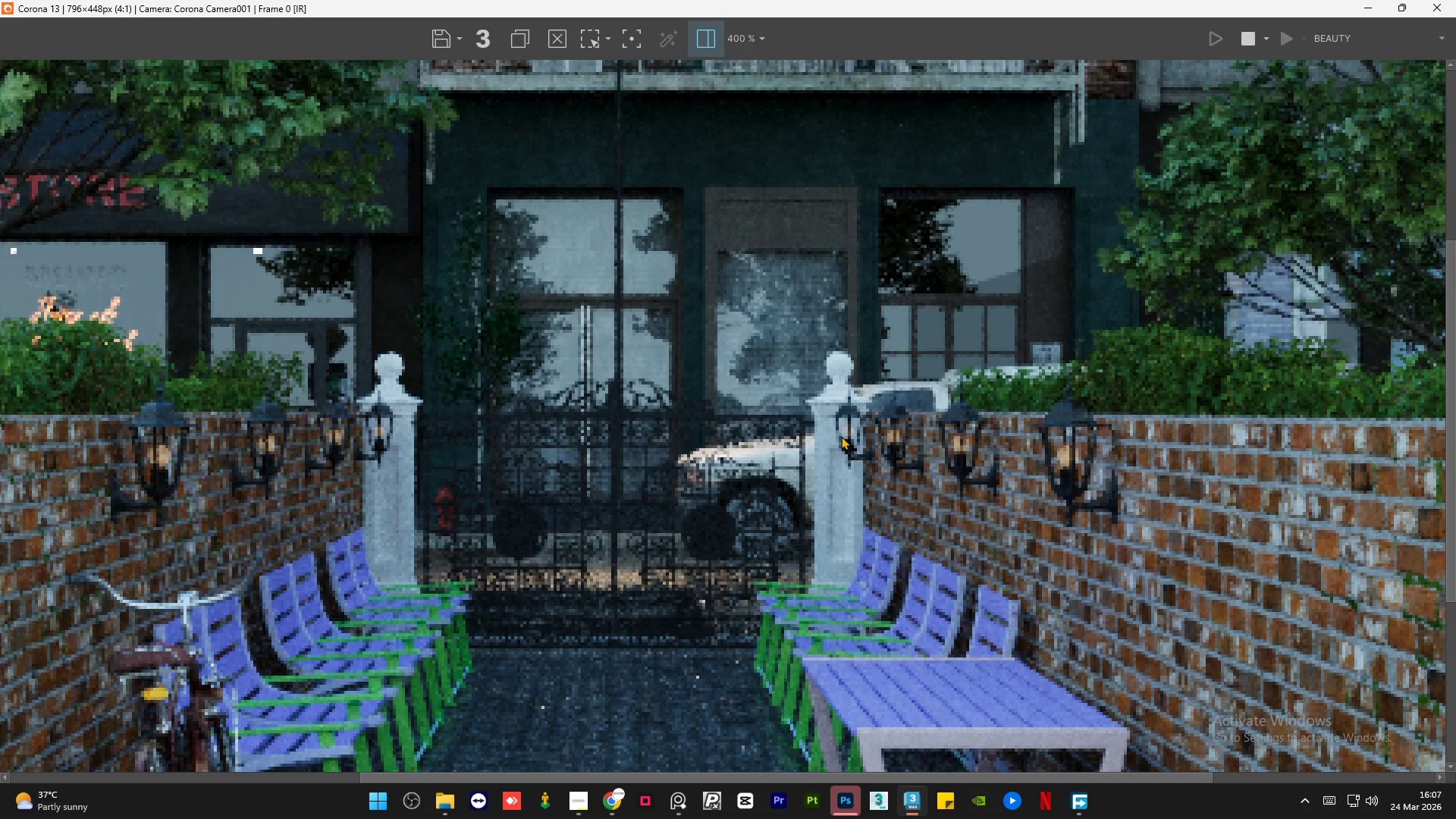 
scroll: coordinate [841, 436], scroll_direction: down, amount: 1.0
 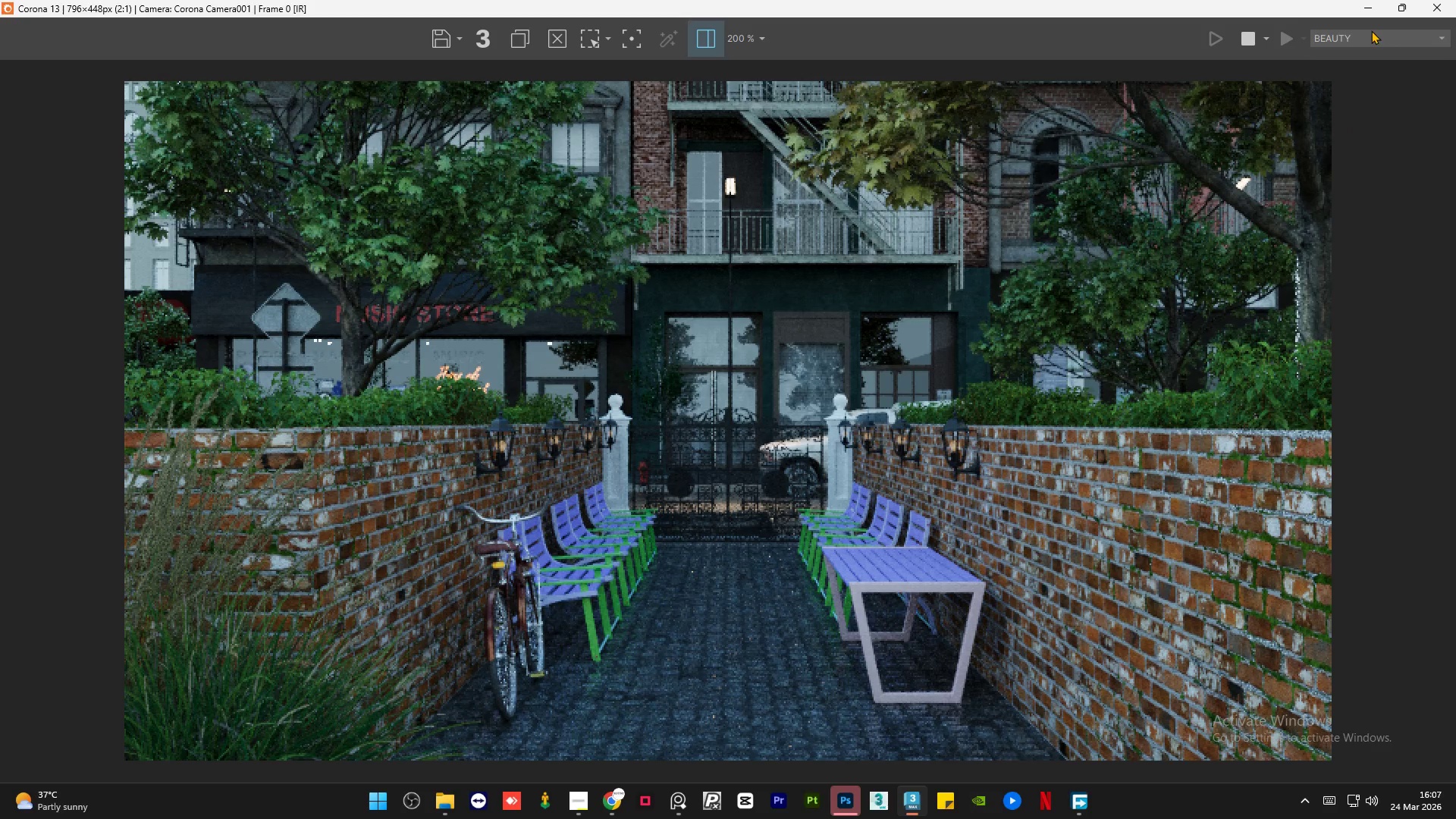 
left_click([1367, 10])
 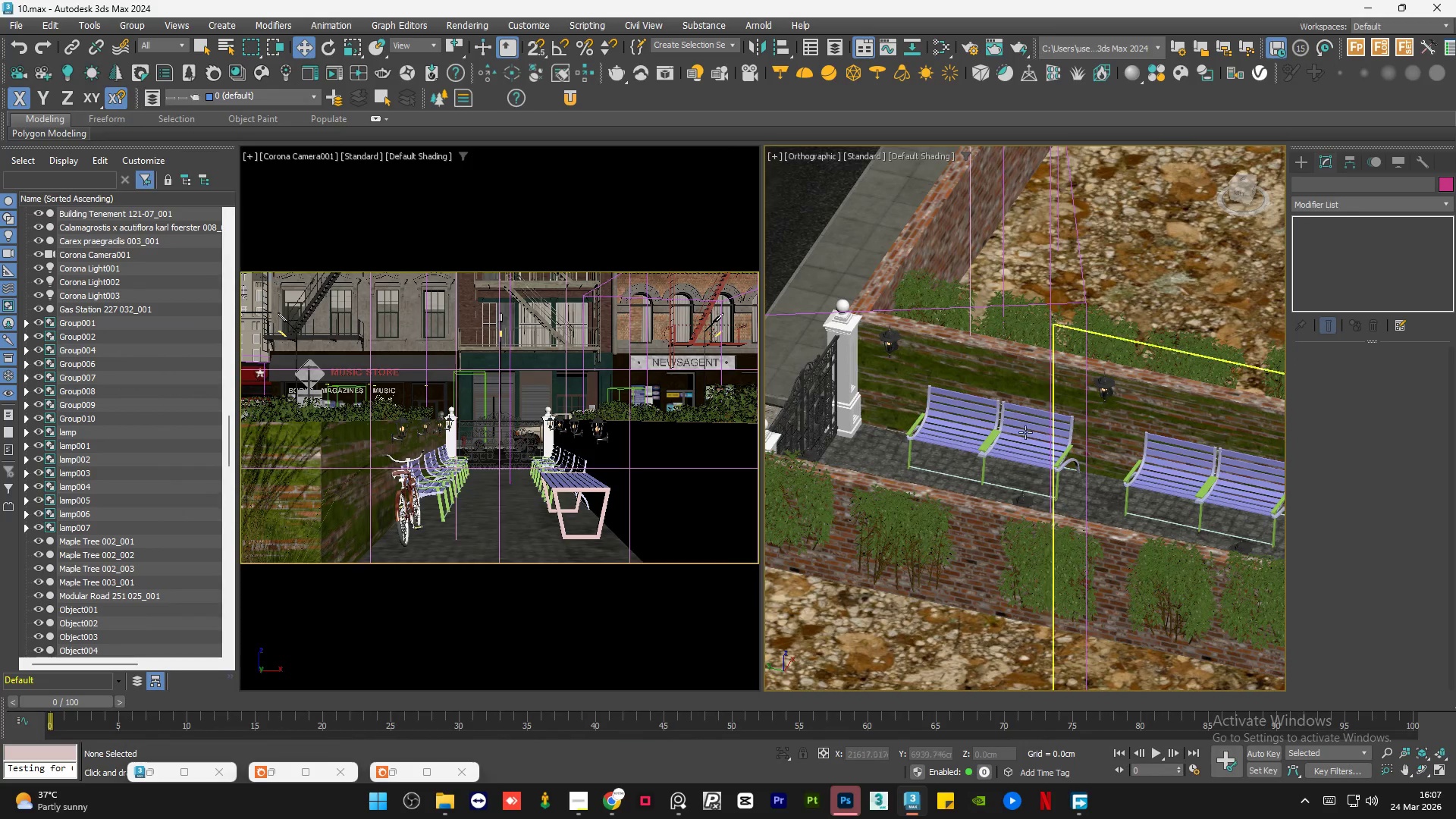 
hold_key(key=AltLeft, duration=1.03)
 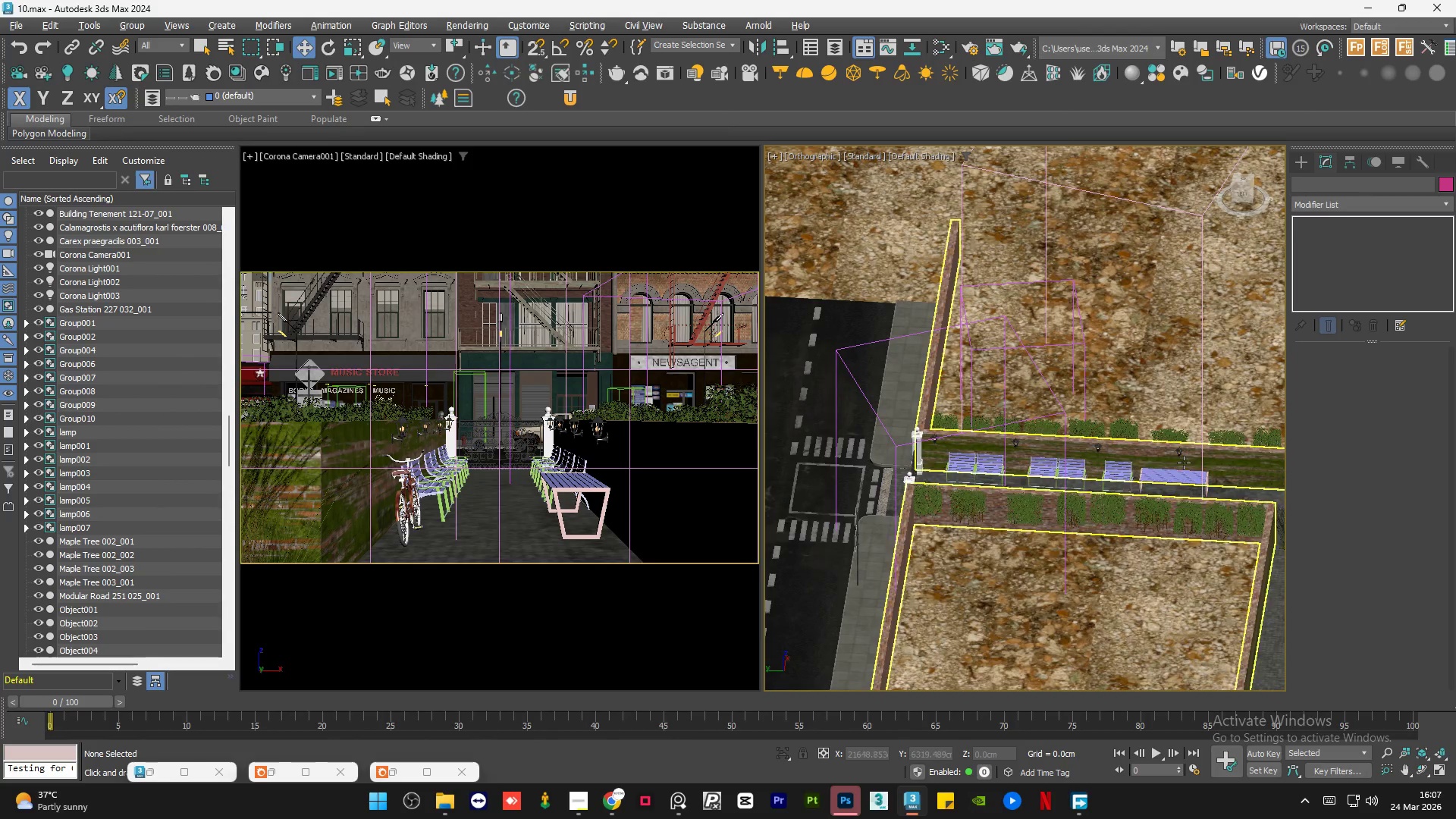 
scroll: coordinate [979, 452], scroll_direction: down, amount: 3.0
 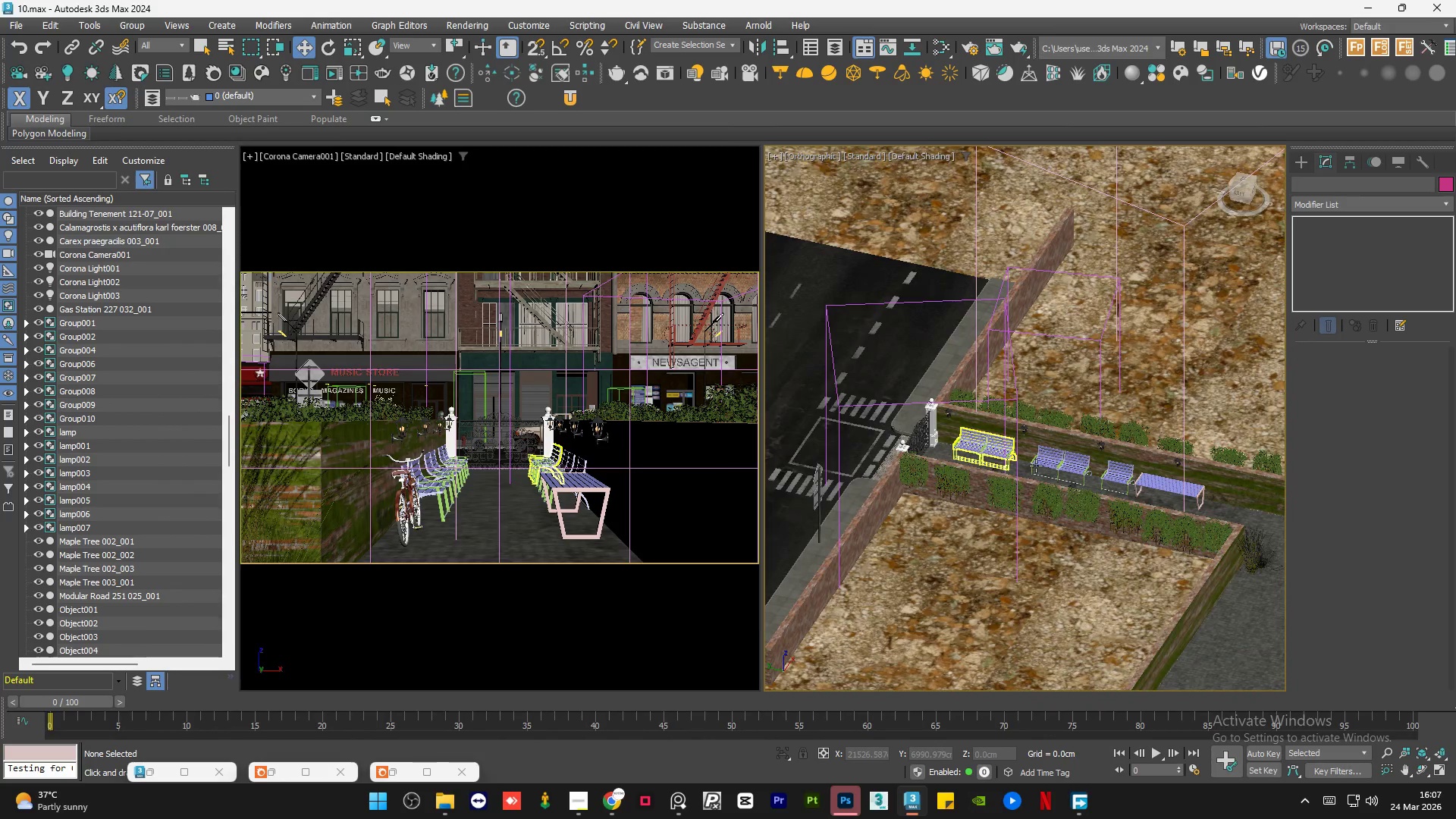 
scroll: coordinate [1183, 463], scroll_direction: up, amount: 3.0
 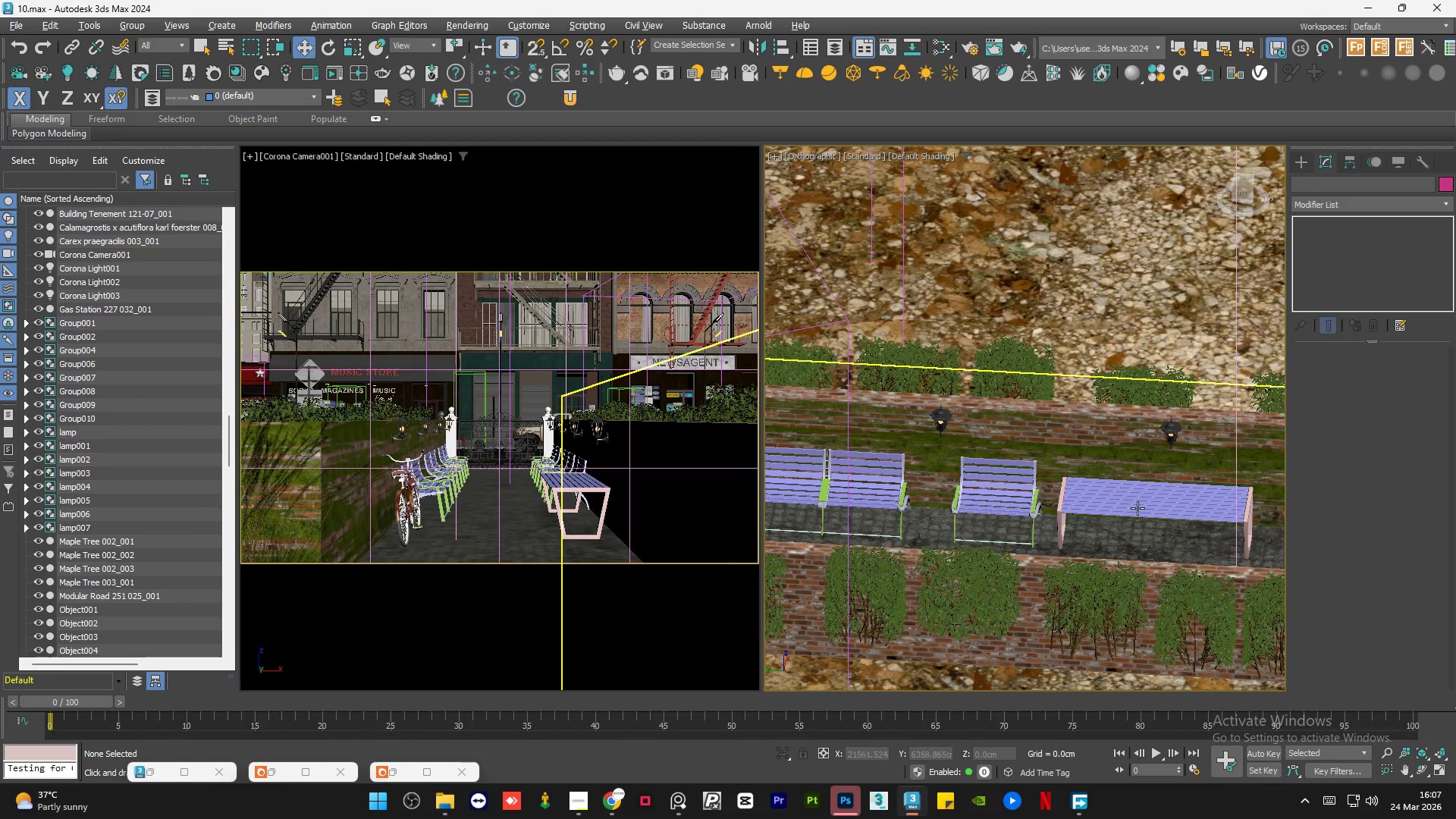 
left_click([1137, 509])
 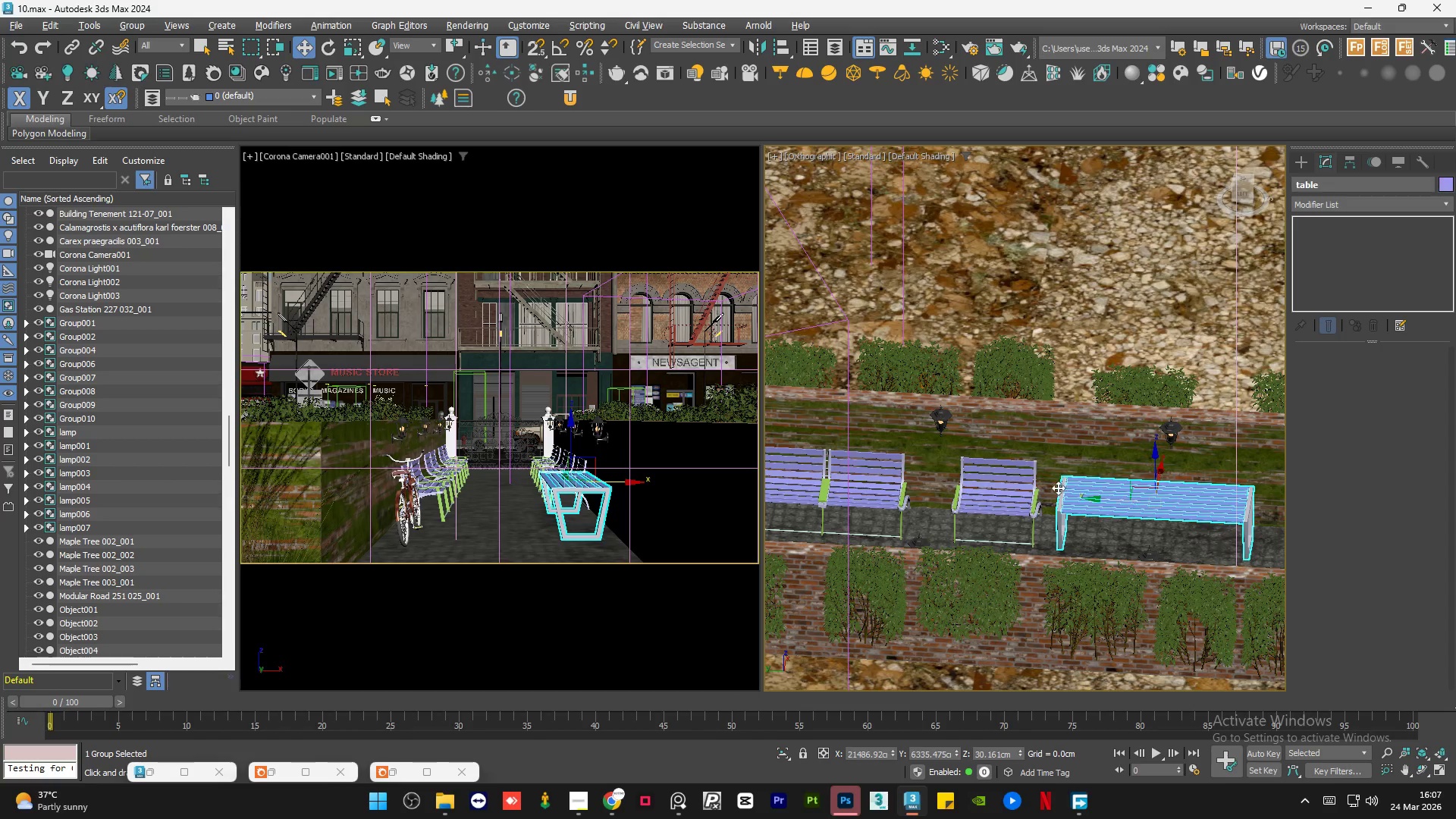 
hold_key(key=AltLeft, duration=1.5)
 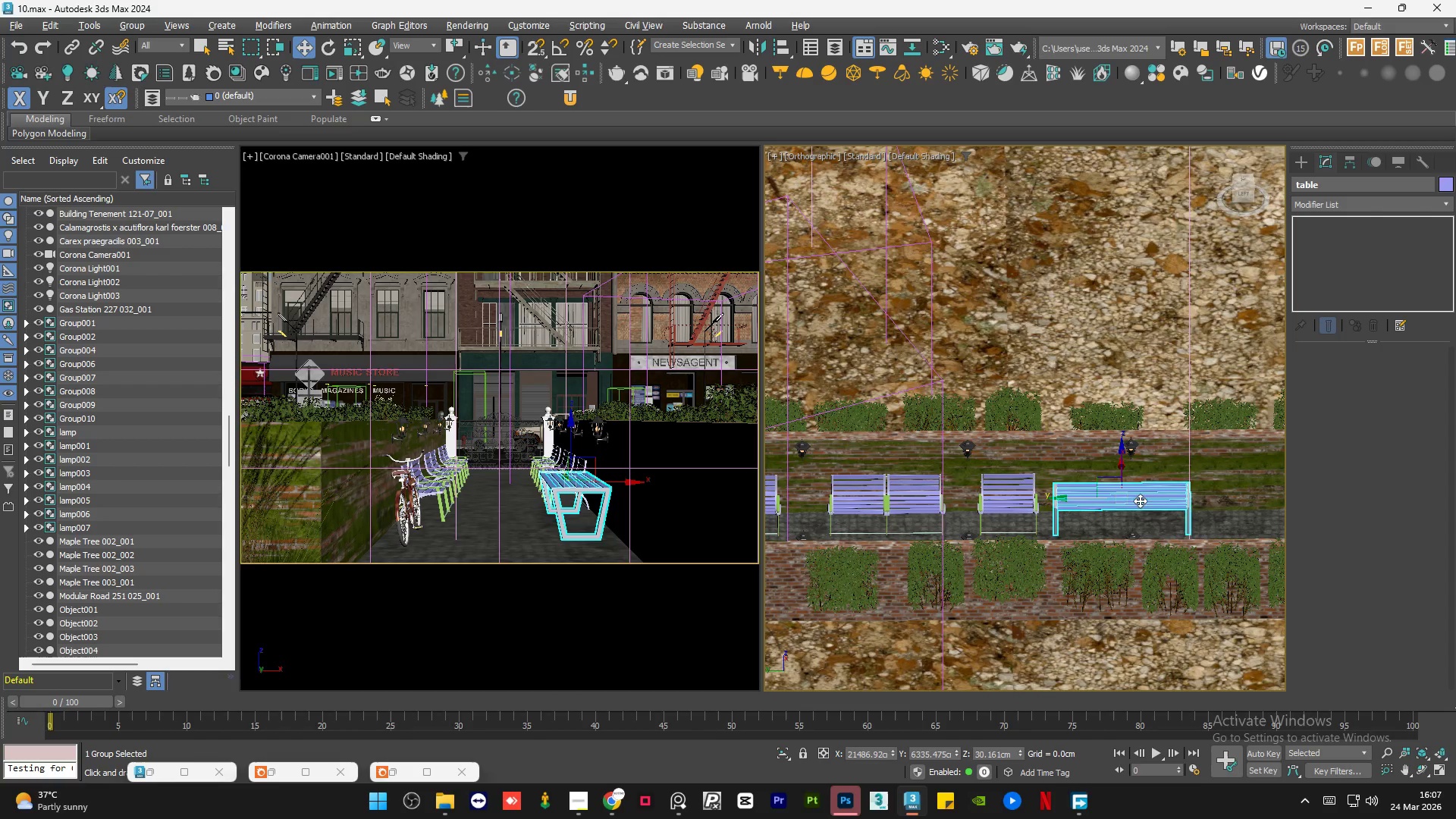 
scroll: coordinate [1046, 488], scroll_direction: down, amount: 1.0
 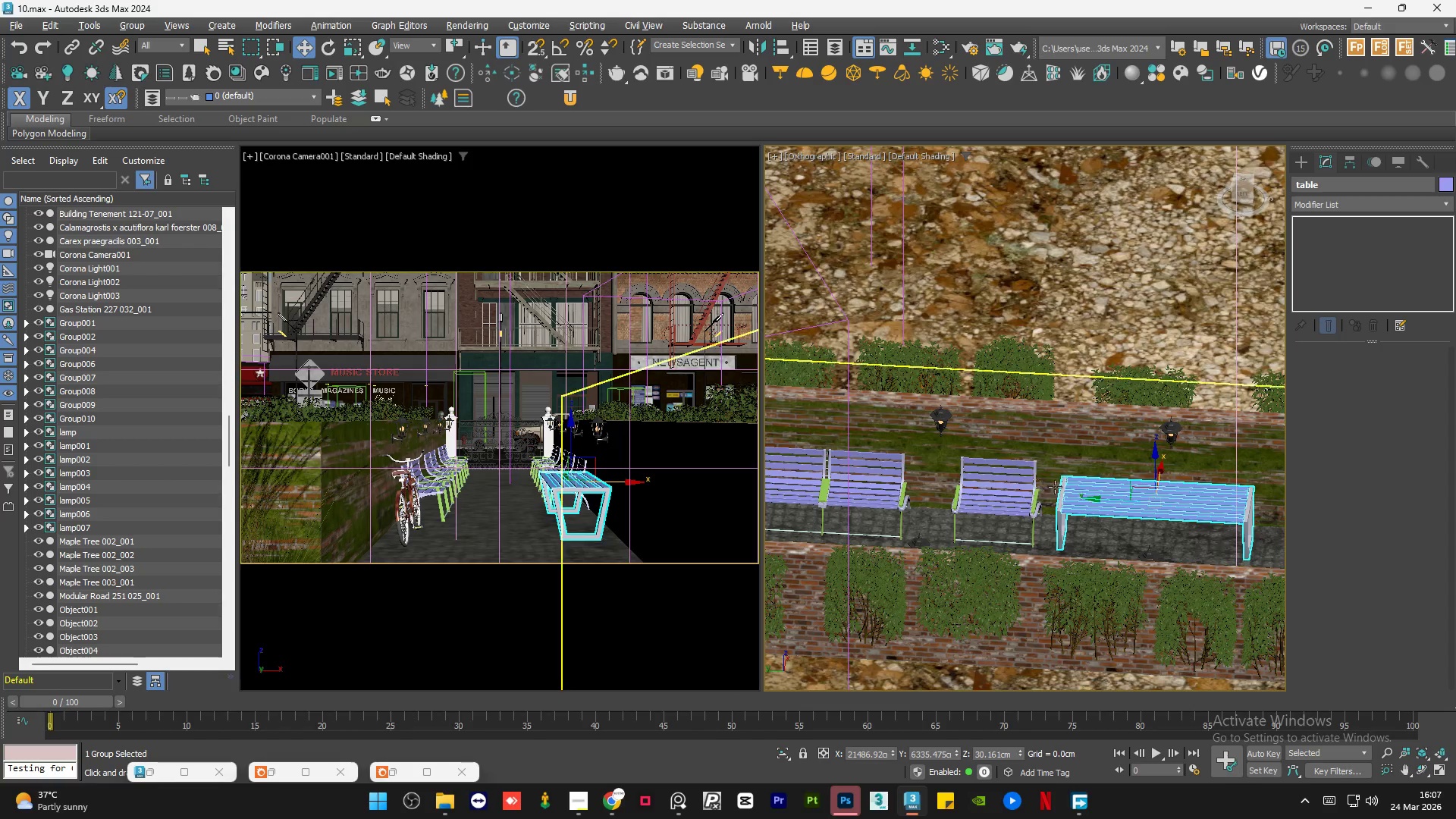 
hold_key(key=AltLeft, duration=0.52)
 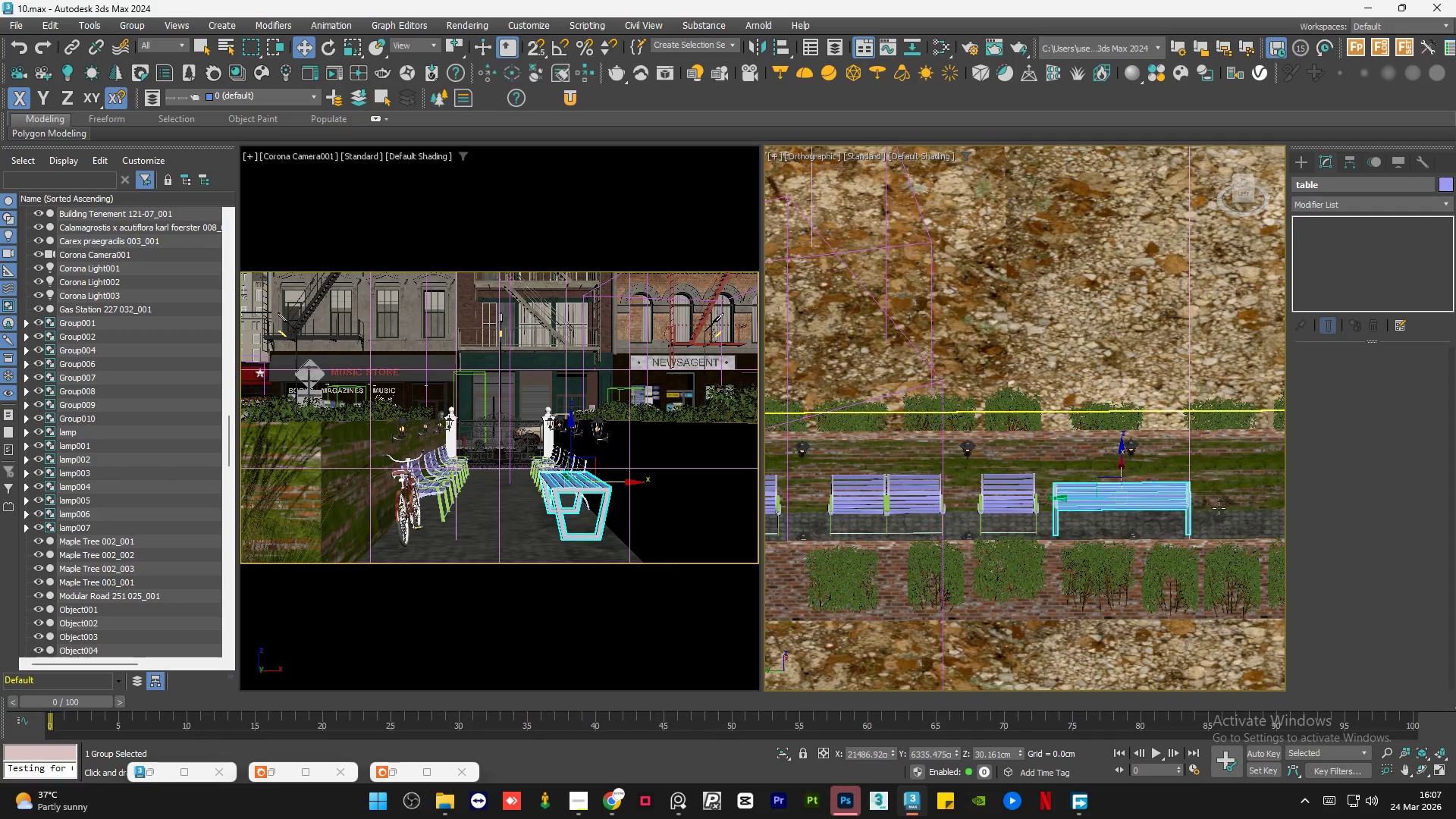 
scroll: coordinate [1219, 508], scroll_direction: up, amount: 2.0
 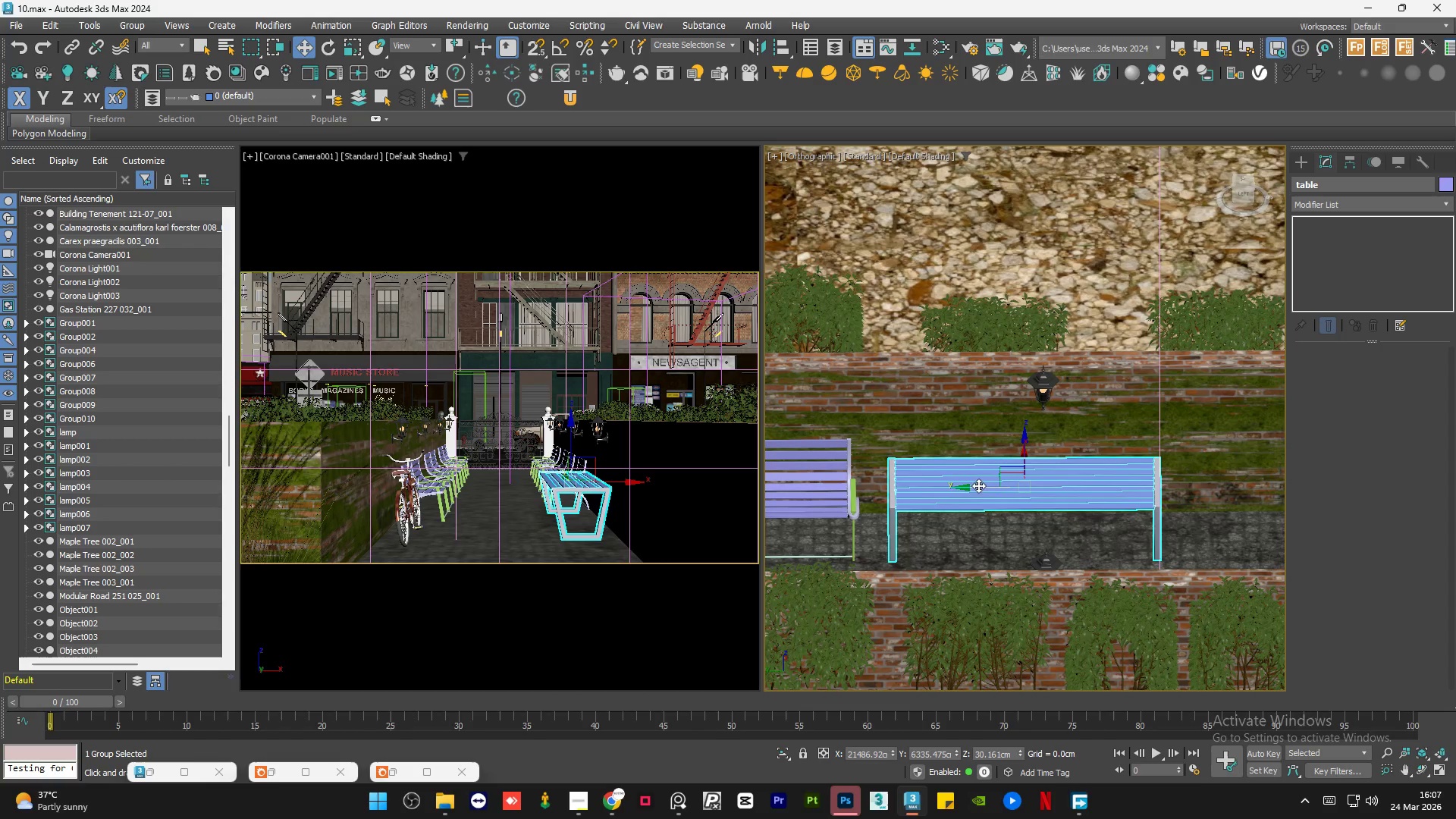 
left_click_drag(start_coordinate=[978, 488], to_coordinate=[997, 488])
 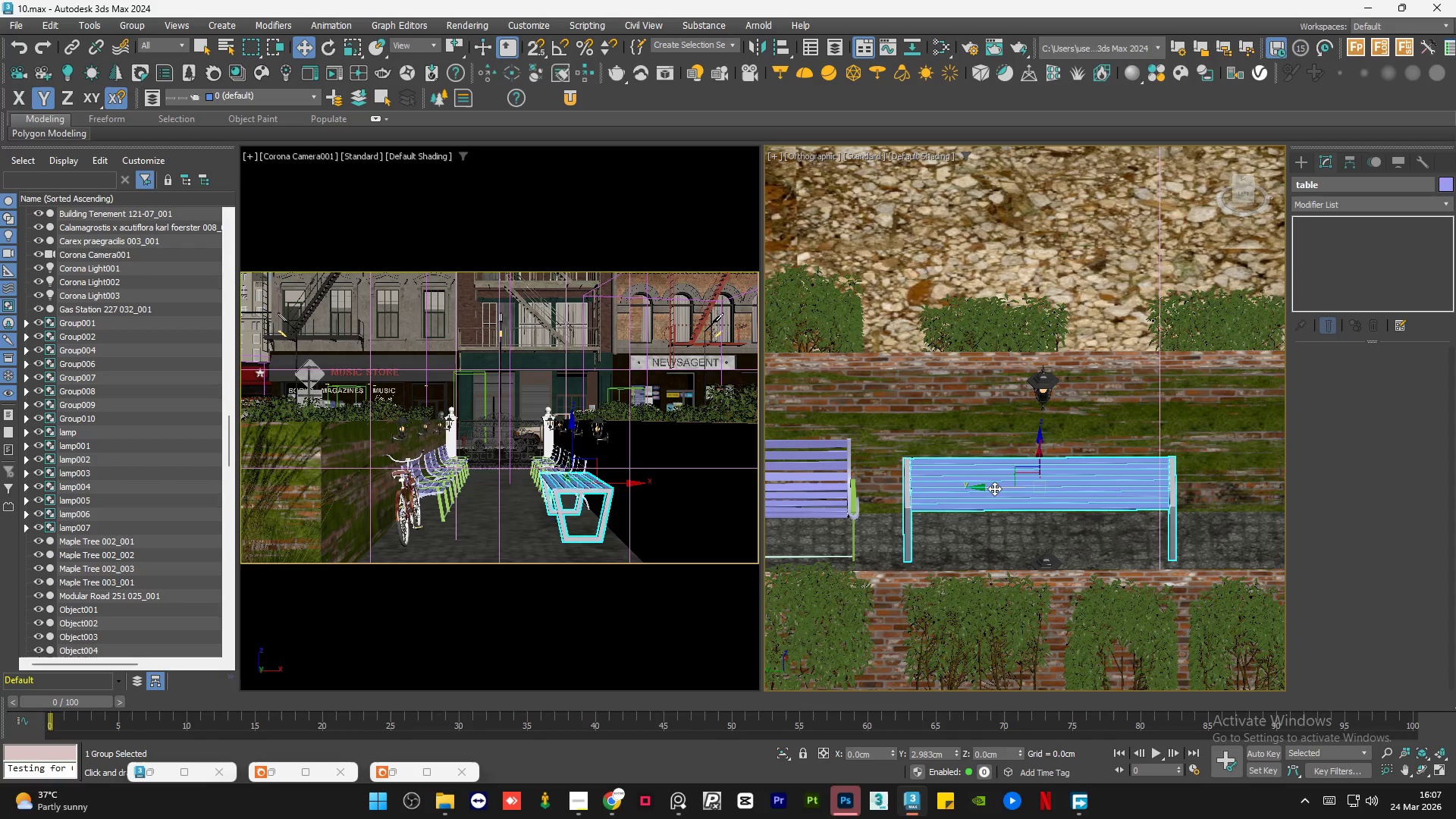 
scroll: coordinate [1019, 475], scroll_direction: down, amount: 3.0
 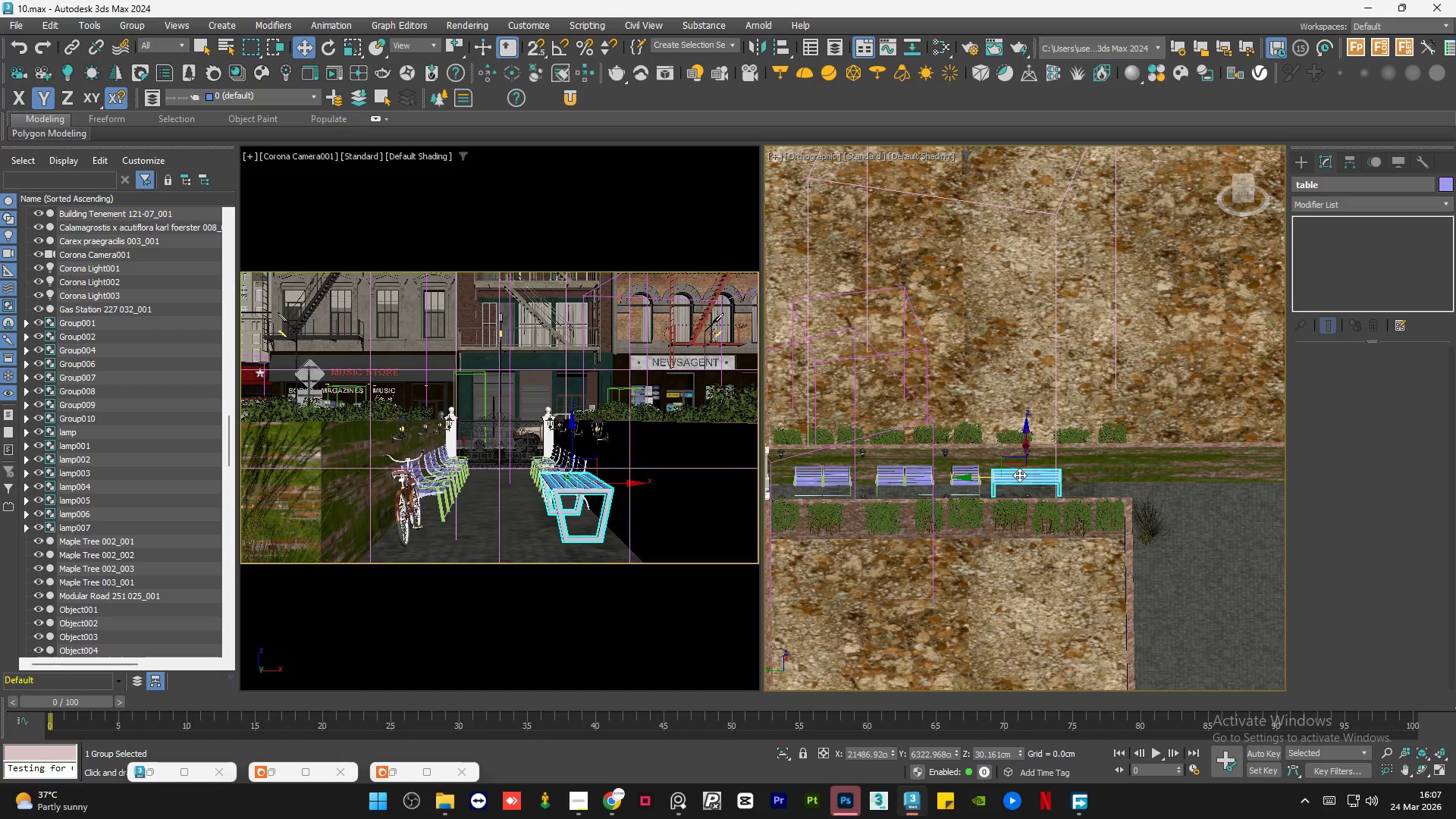 
key(Alt+AltLeft)
 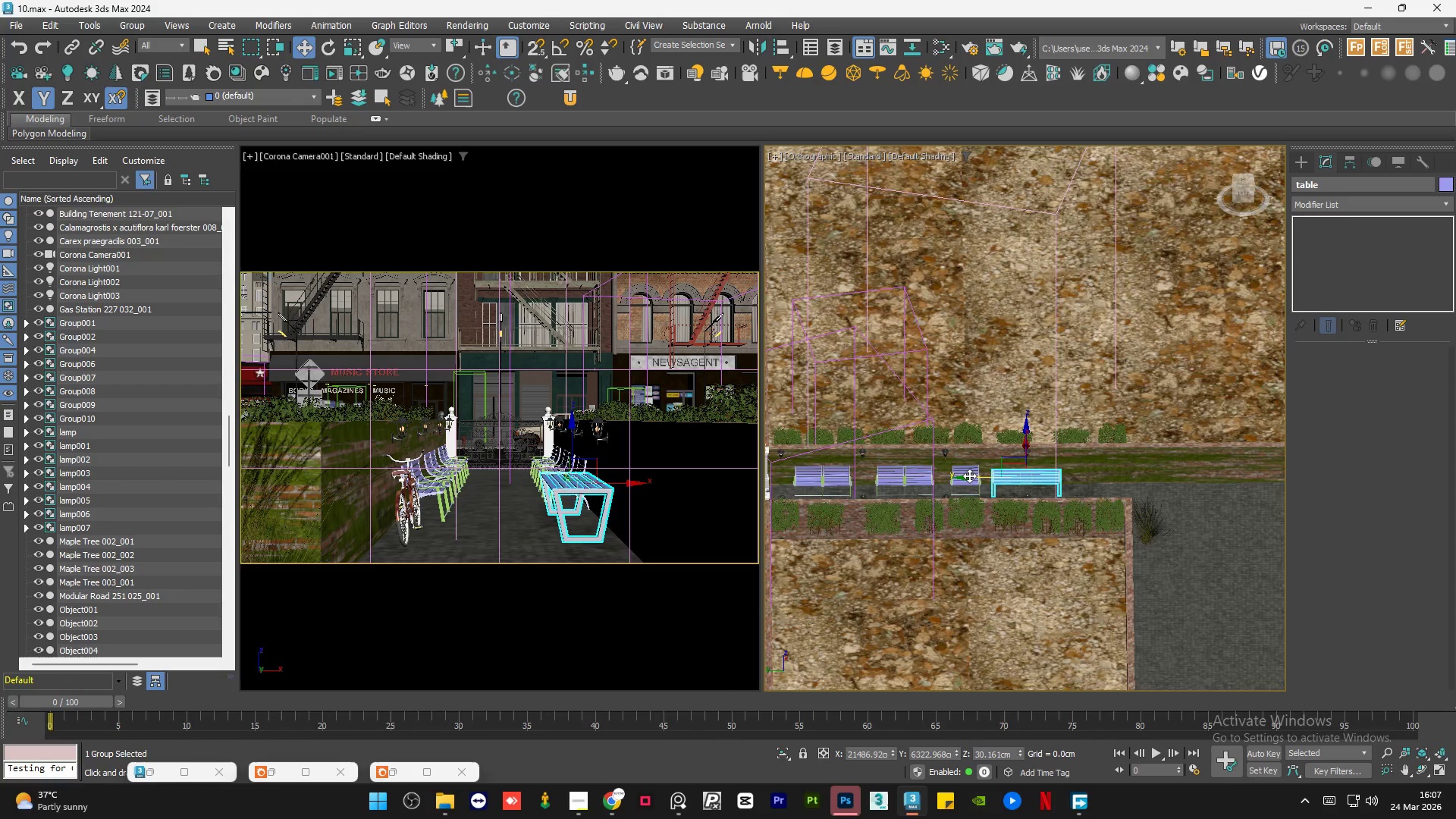 
scroll: coordinate [968, 475], scroll_direction: up, amount: 3.0
 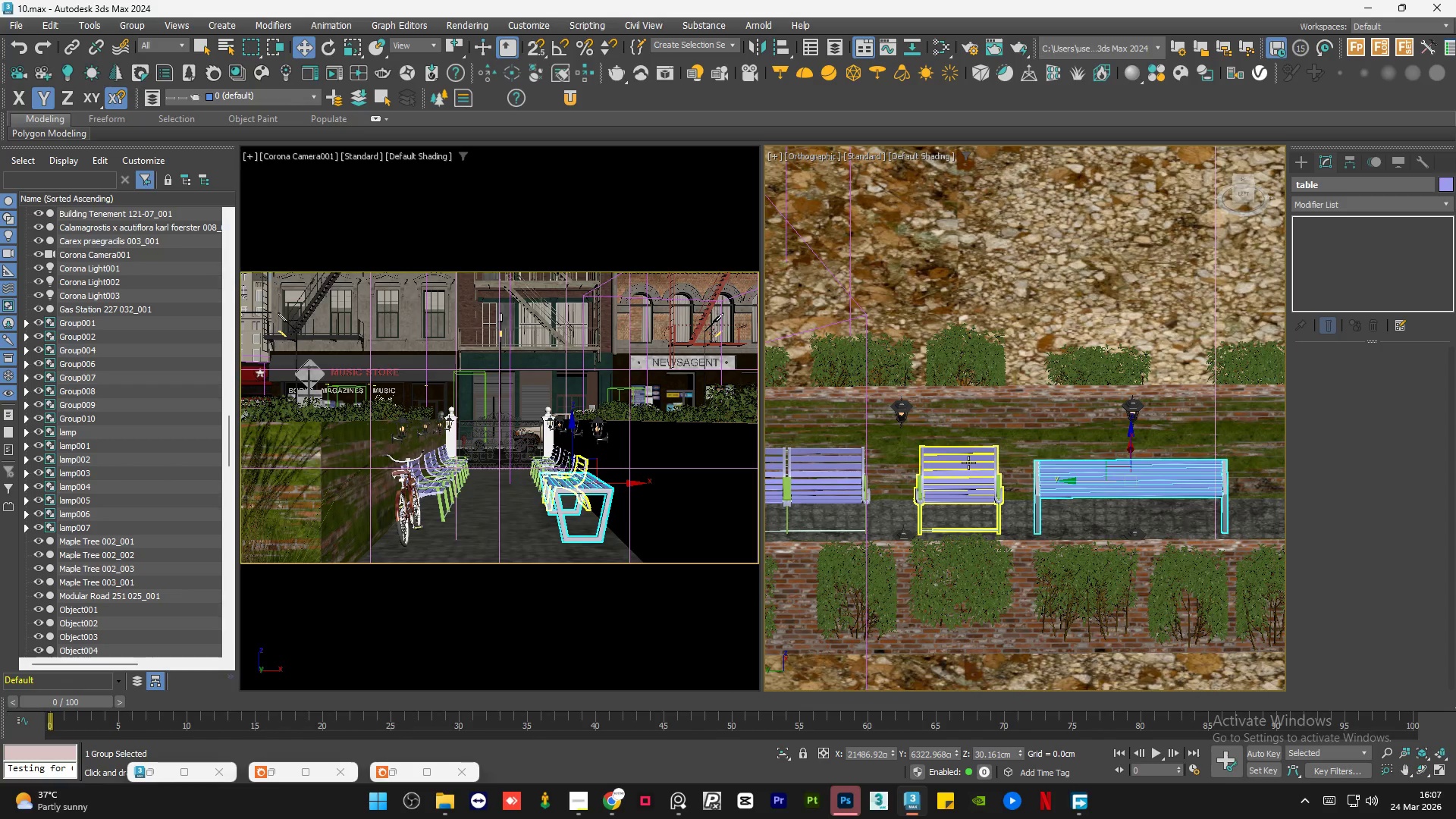 
left_click([968, 463])
 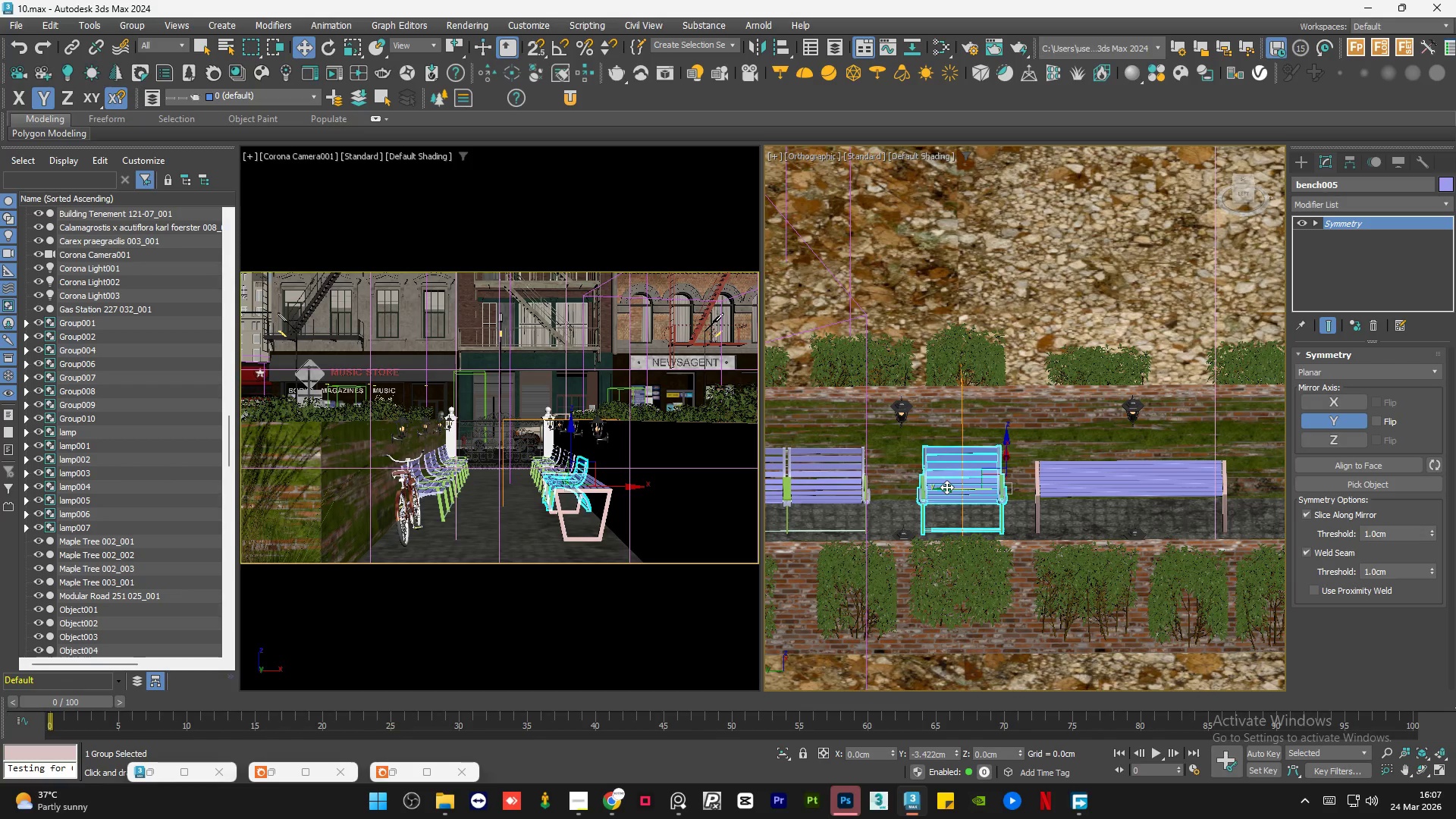 
hold_key(key=AltLeft, duration=0.91)
 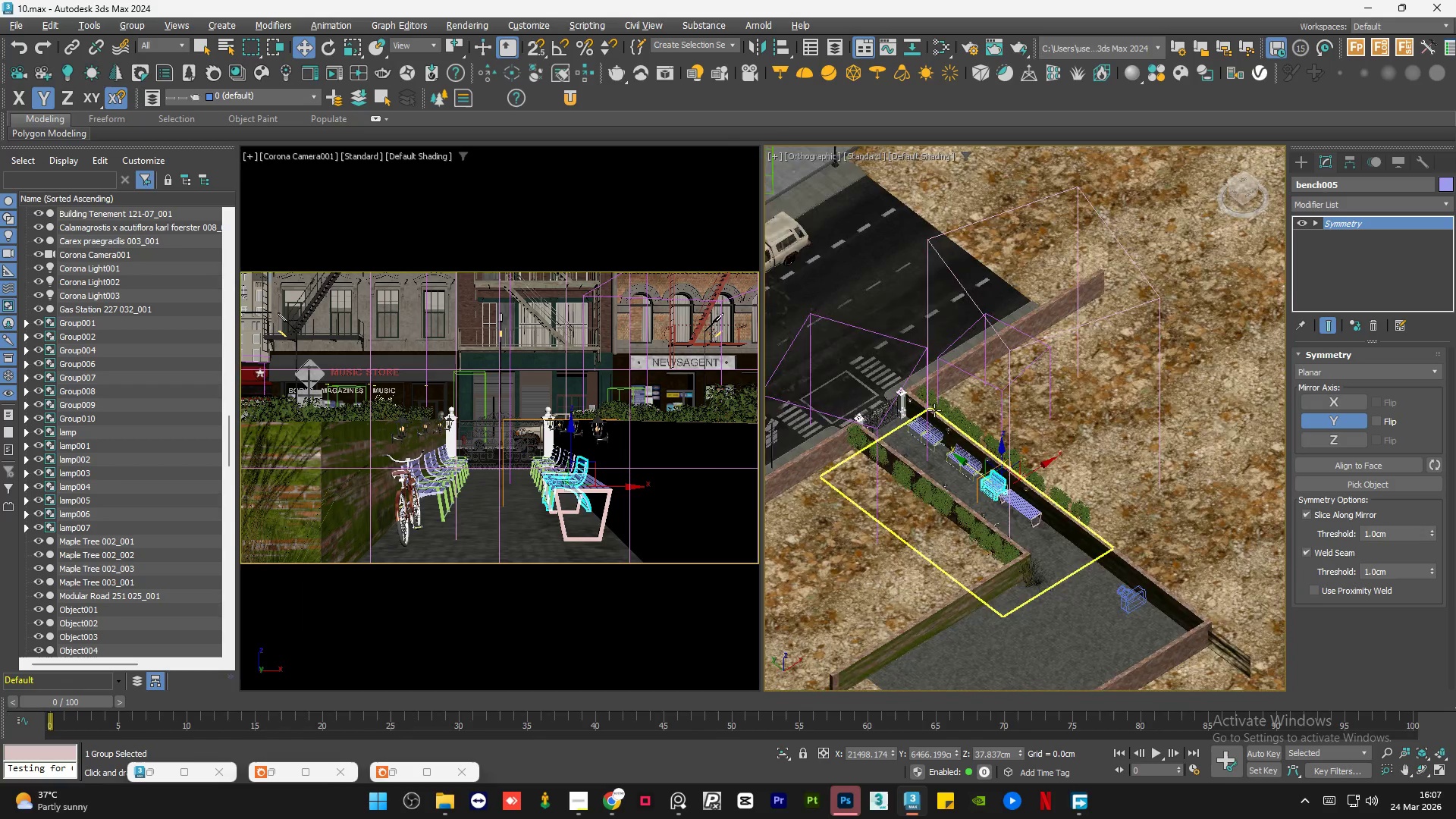 
scroll: coordinate [935, 402], scroll_direction: down, amount: 8.0
 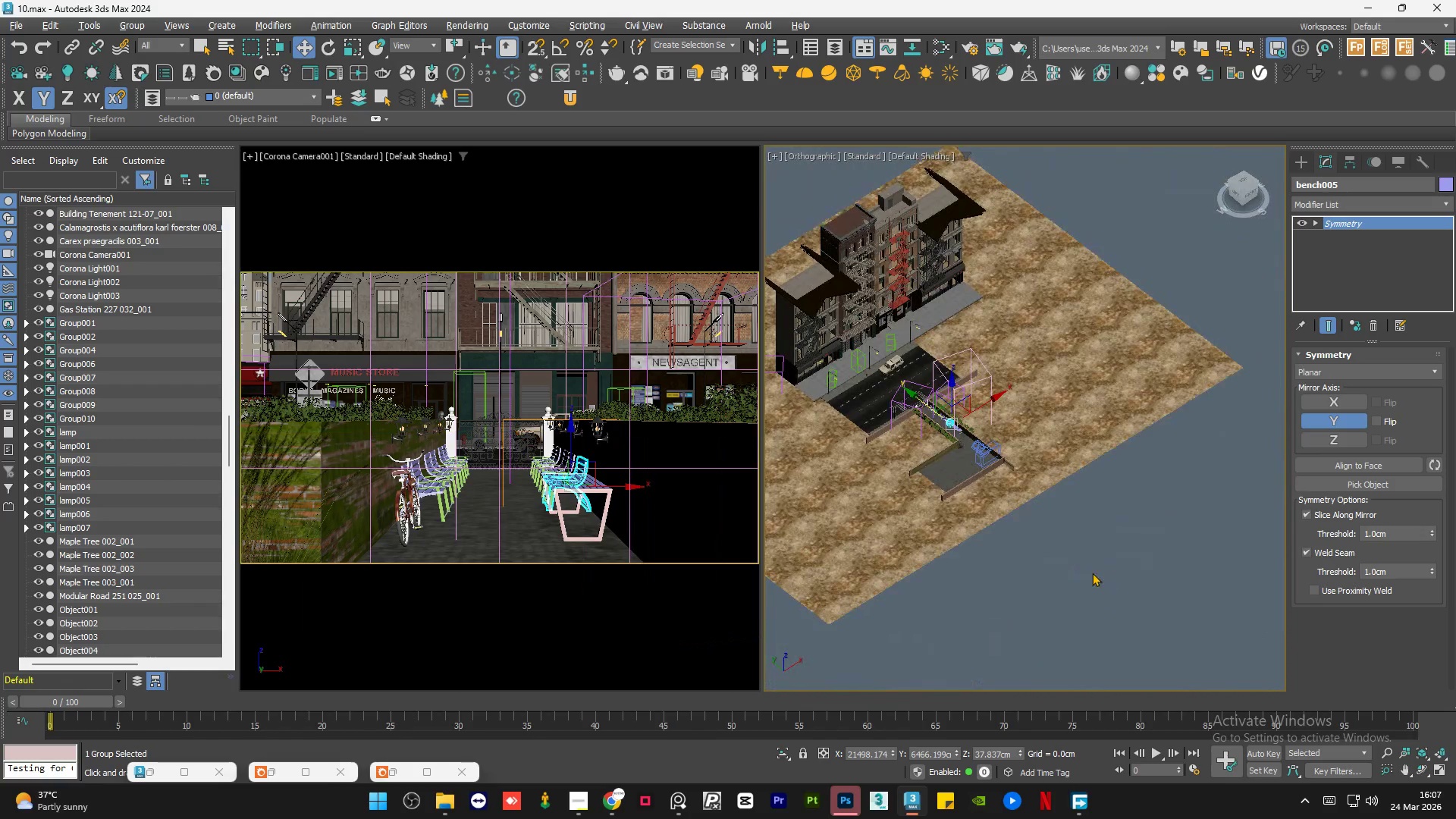 
left_click([1078, 563])
 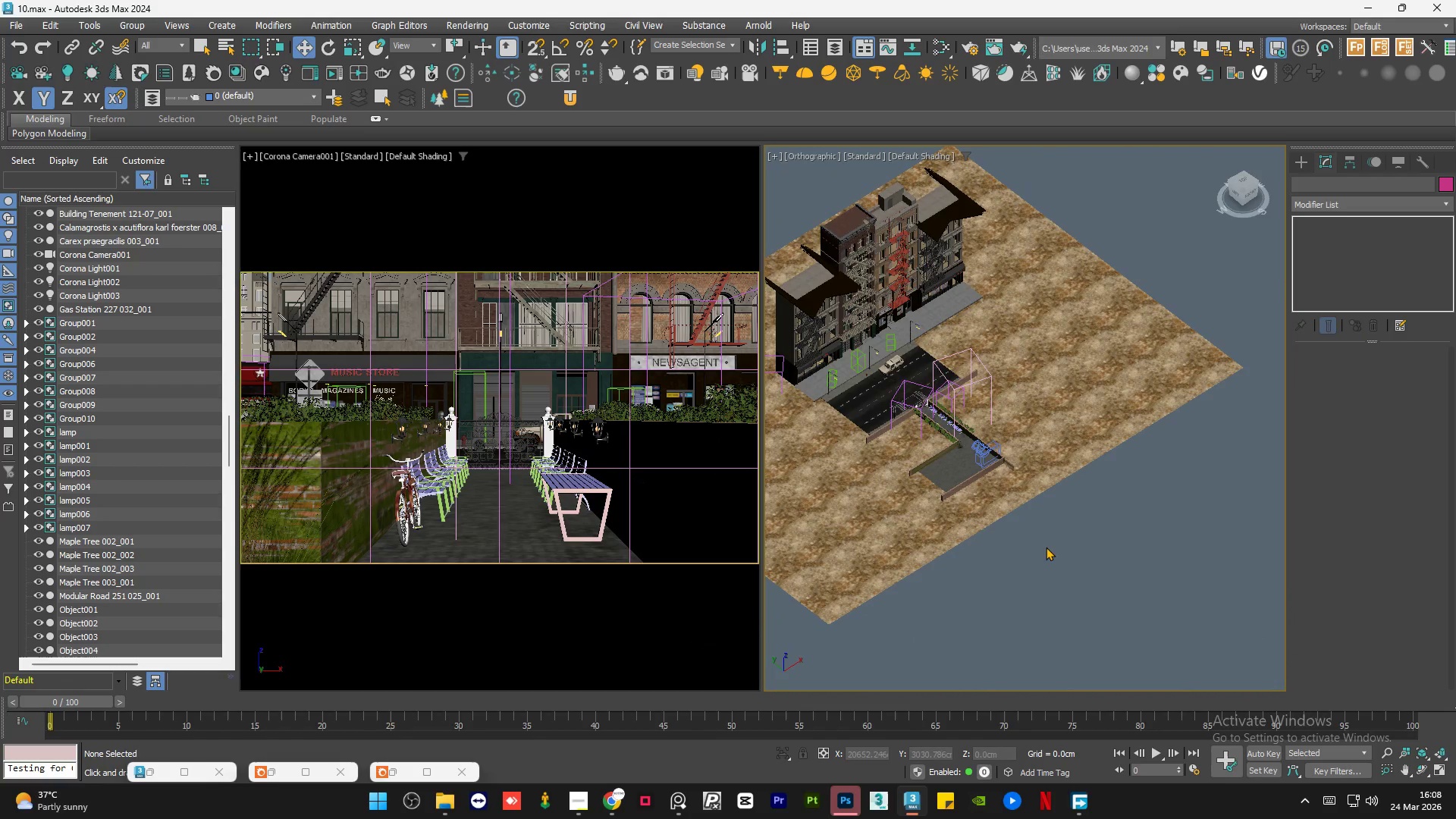 
hold_key(key=AltLeft, duration=0.81)
 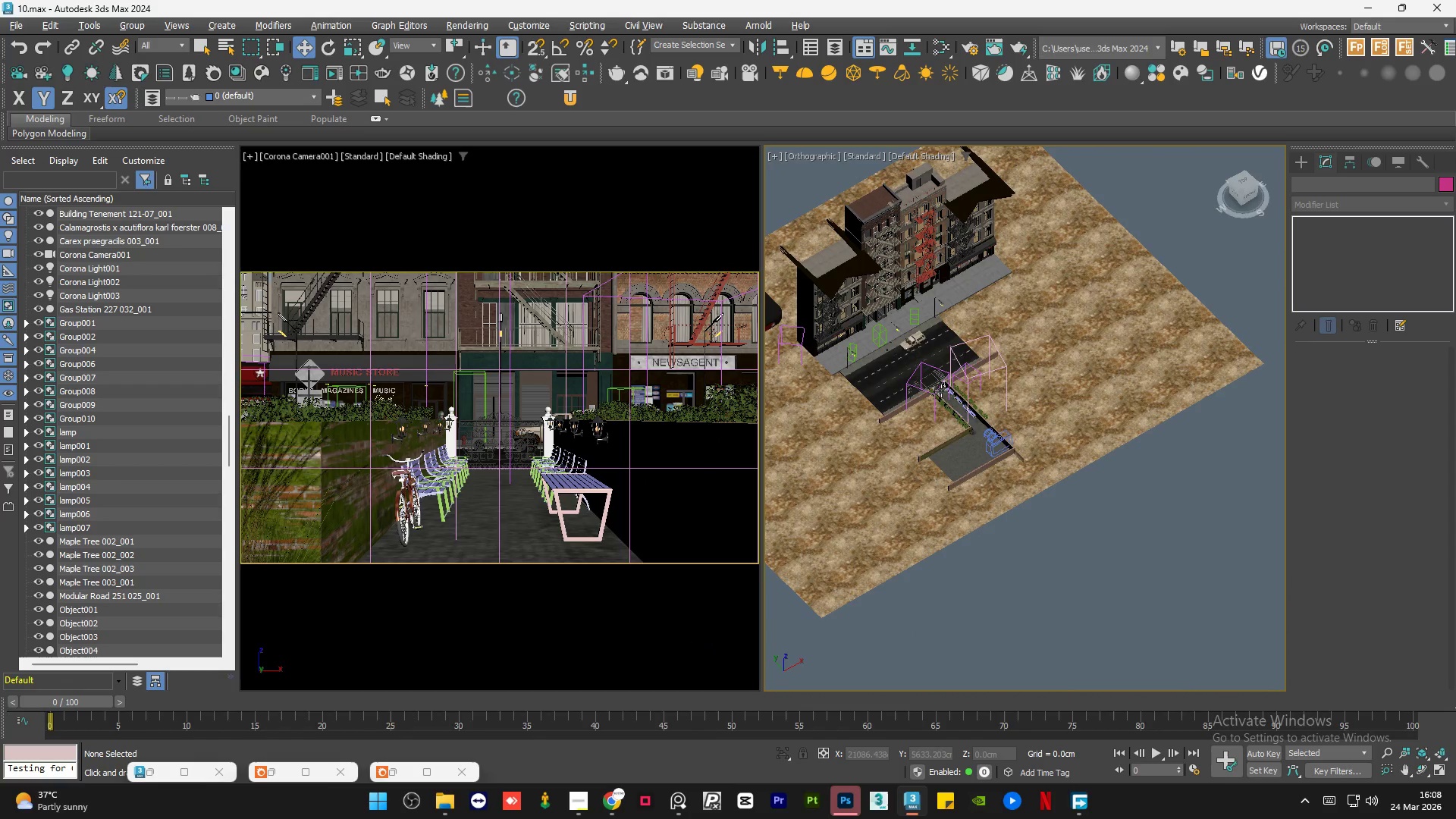 
hold_key(key=AltLeft, duration=9.33)
scroll: coordinate [983, 382], scroll_direction: up, amount: 11.0
 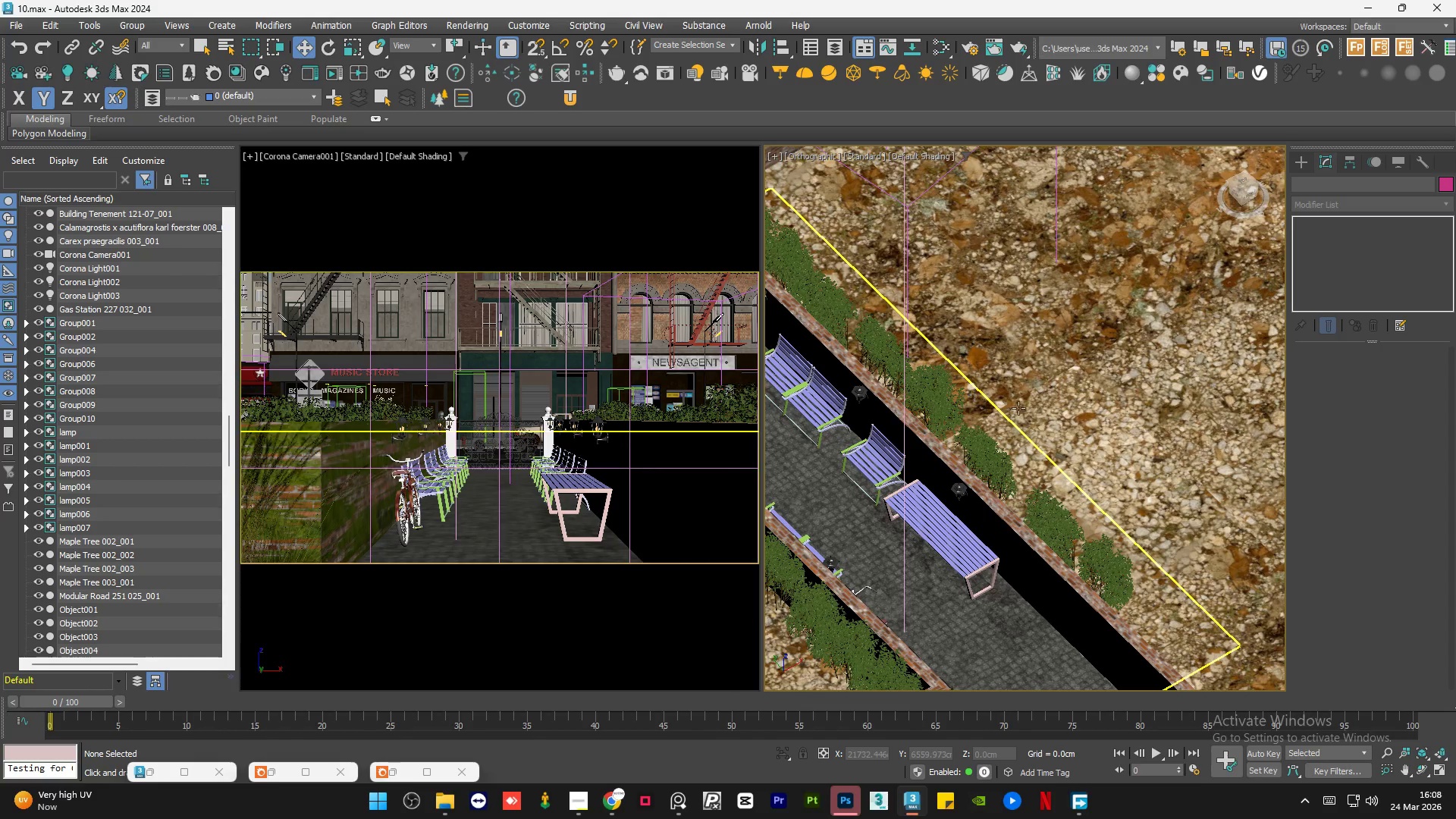 
scroll: coordinate [1052, 413], scroll_direction: down, amount: 1.0
 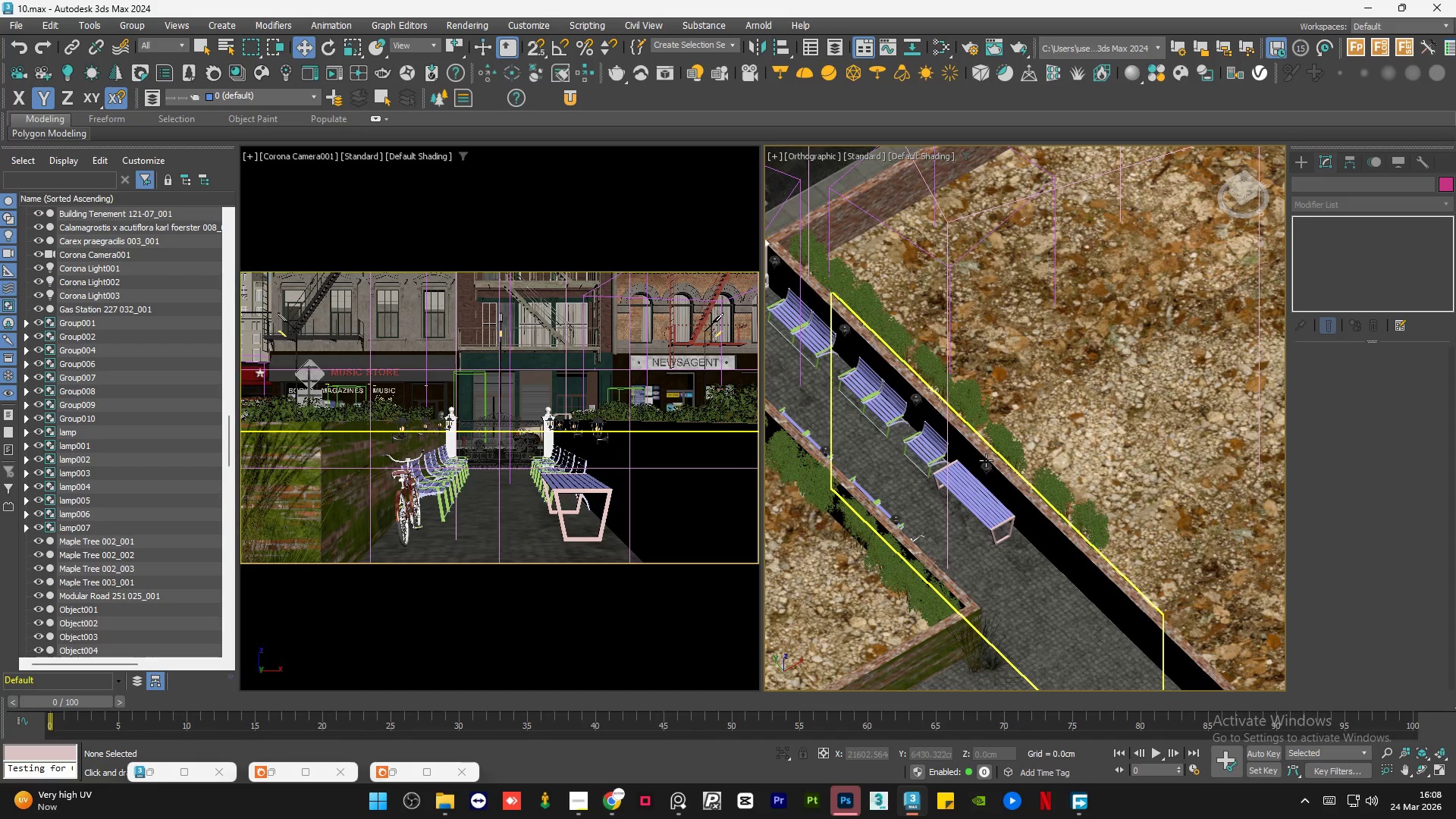 
scroll: coordinate [992, 466], scroll_direction: up, amount: 5.0
 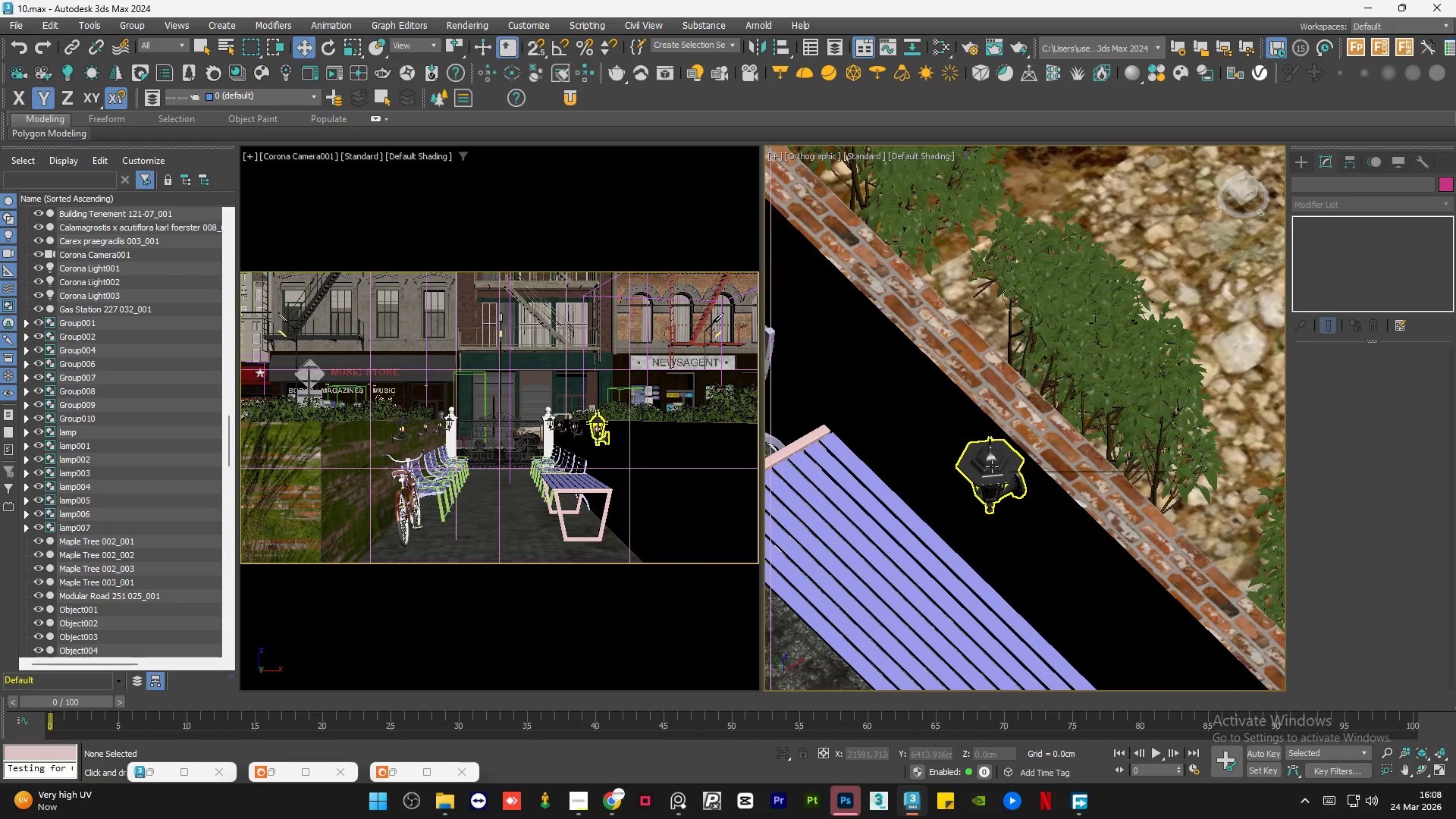 
left_click([992, 466])
 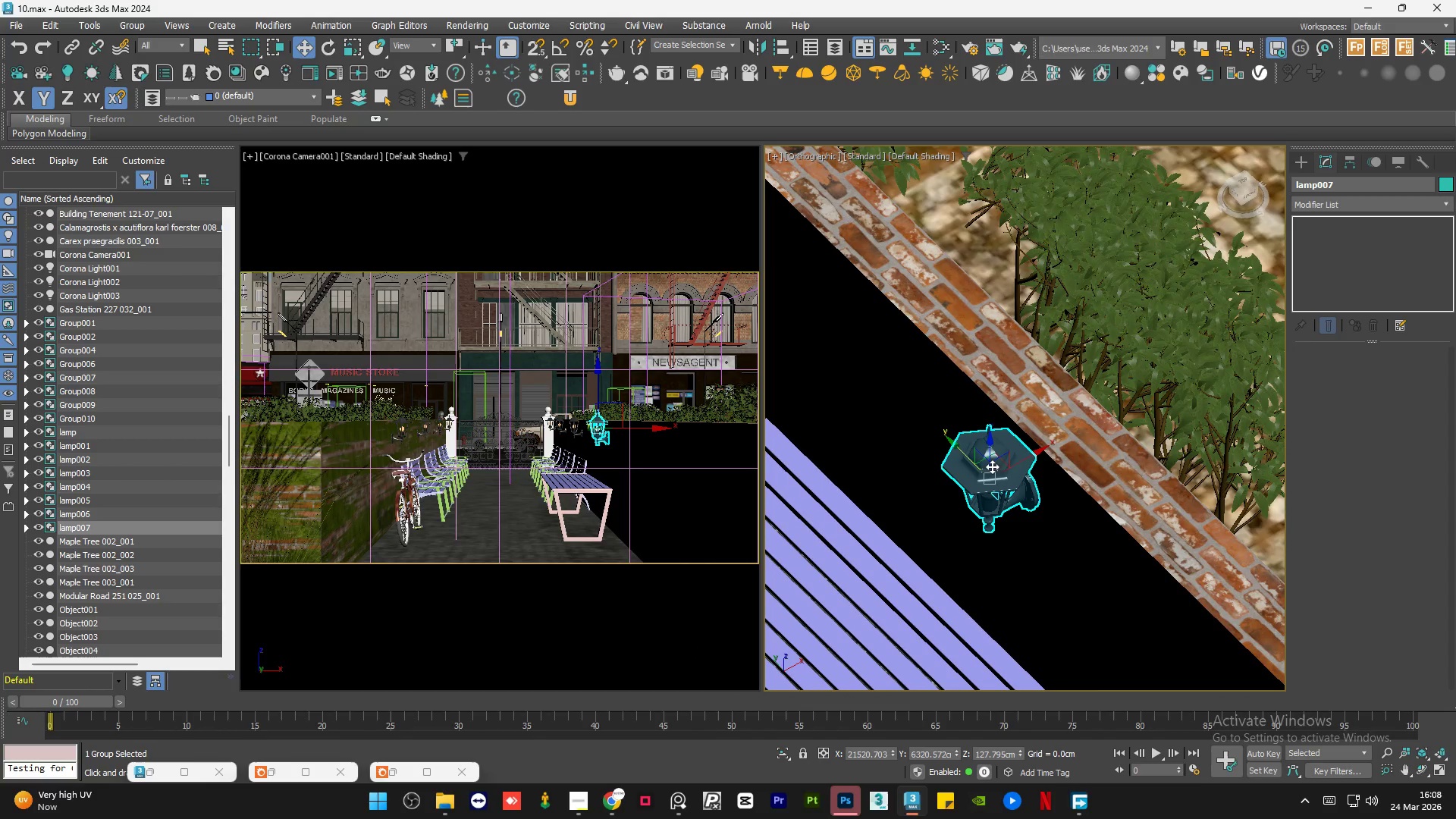 
hold_key(key=AltLeft, duration=1.53)
 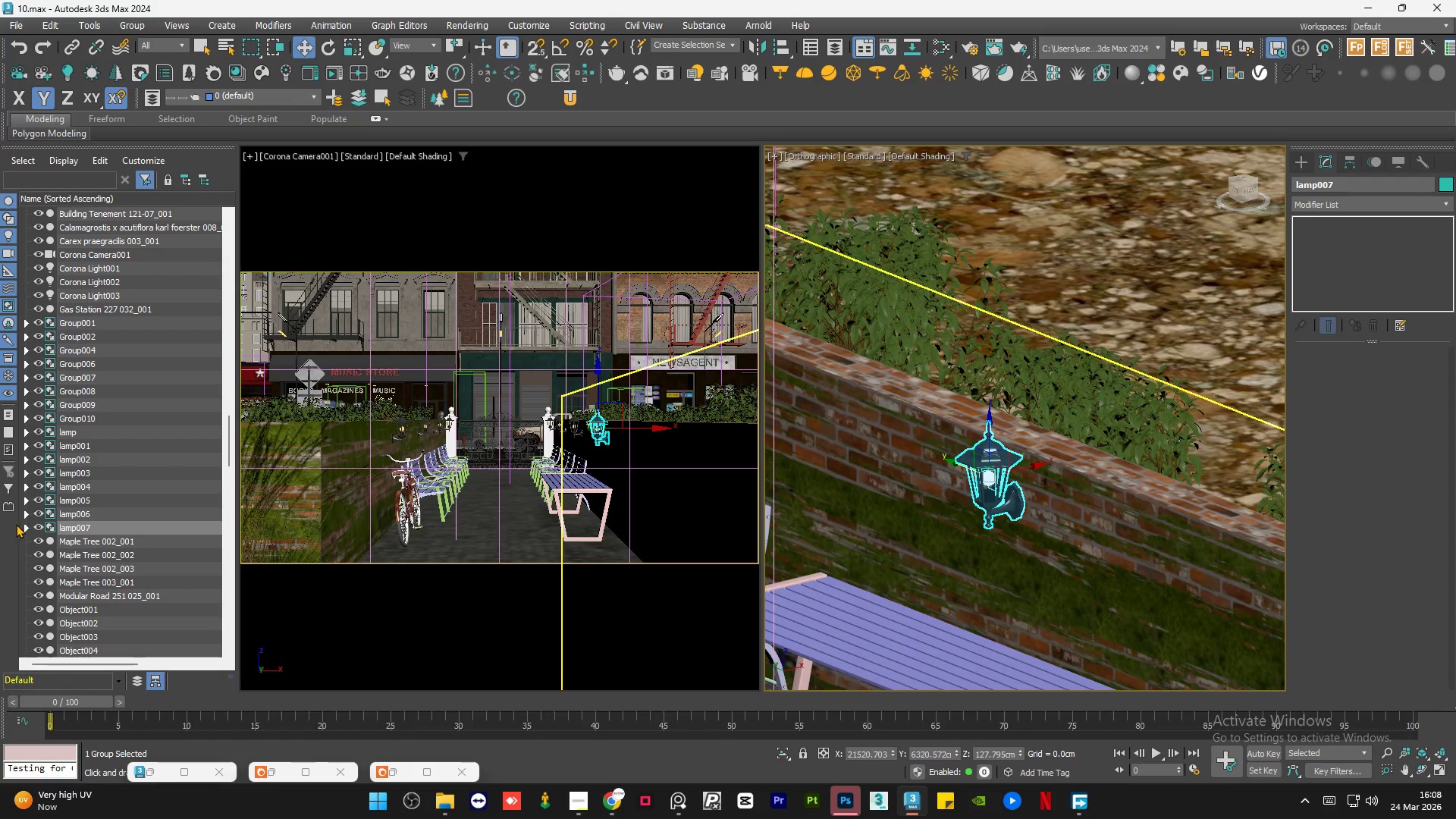 
scroll: coordinate [988, 469], scroll_direction: down, amount: 1.0
 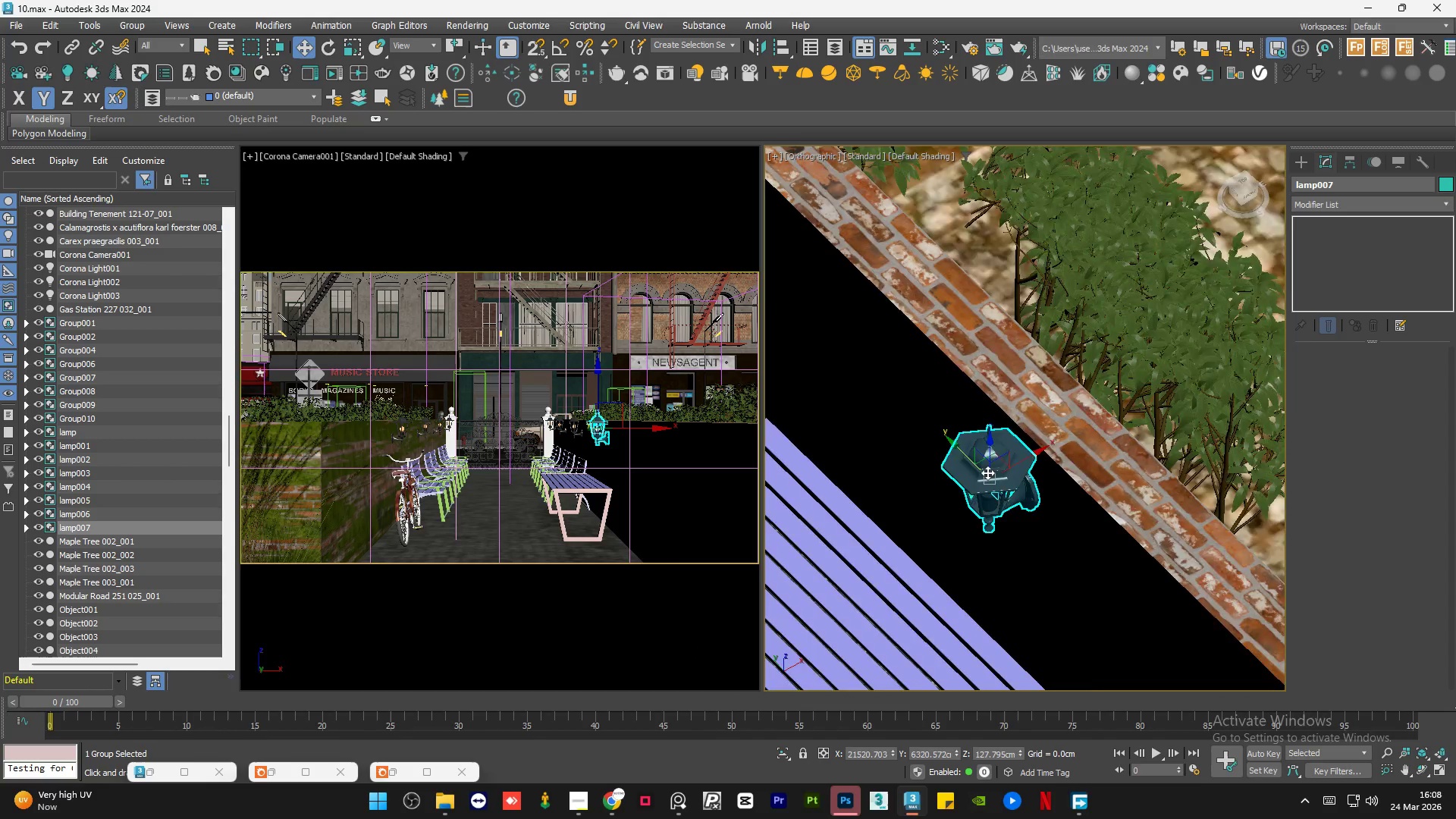 
left_click([25, 525])
 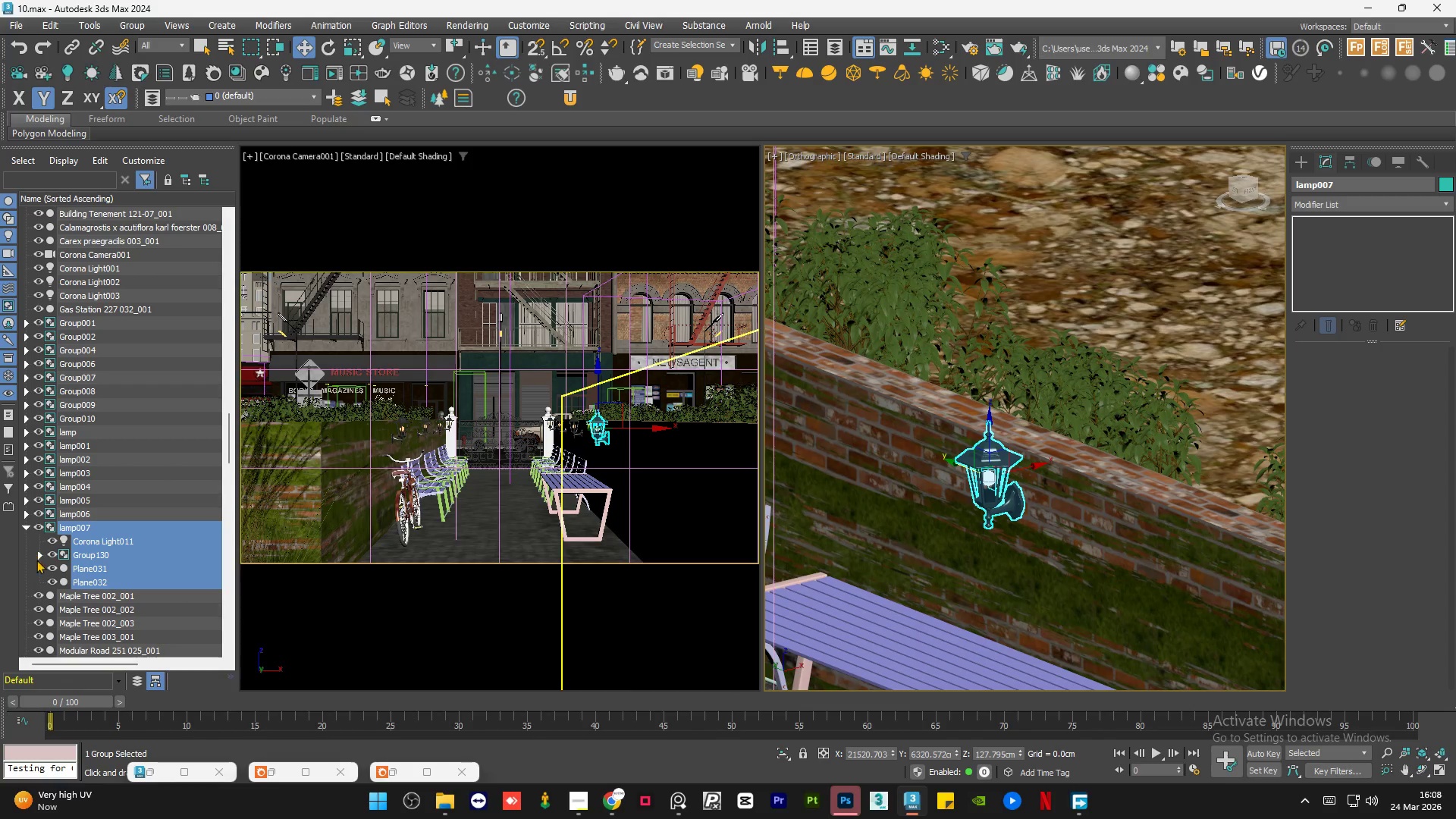 
left_click([39, 554])
 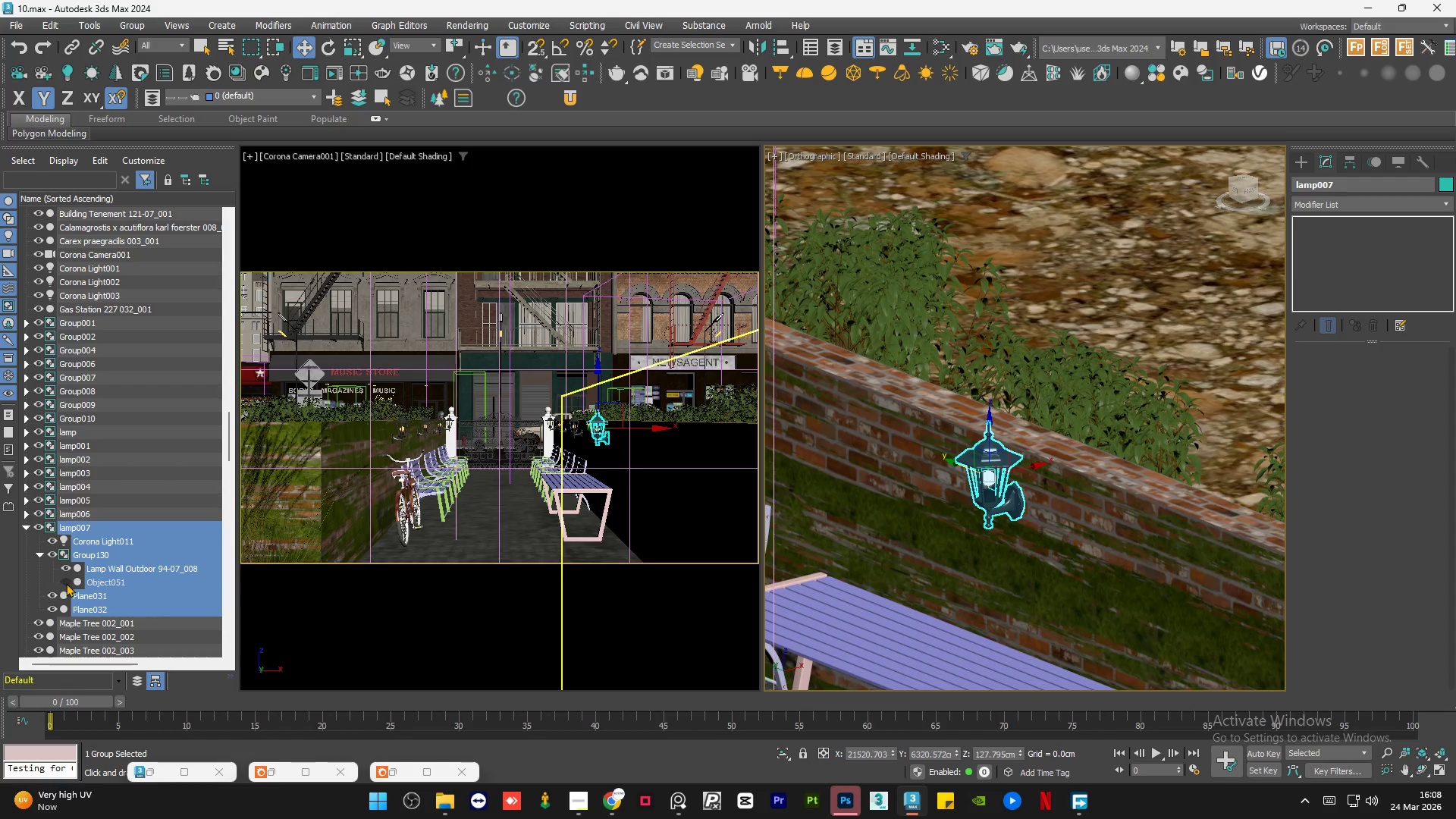 
left_click([66, 583])
 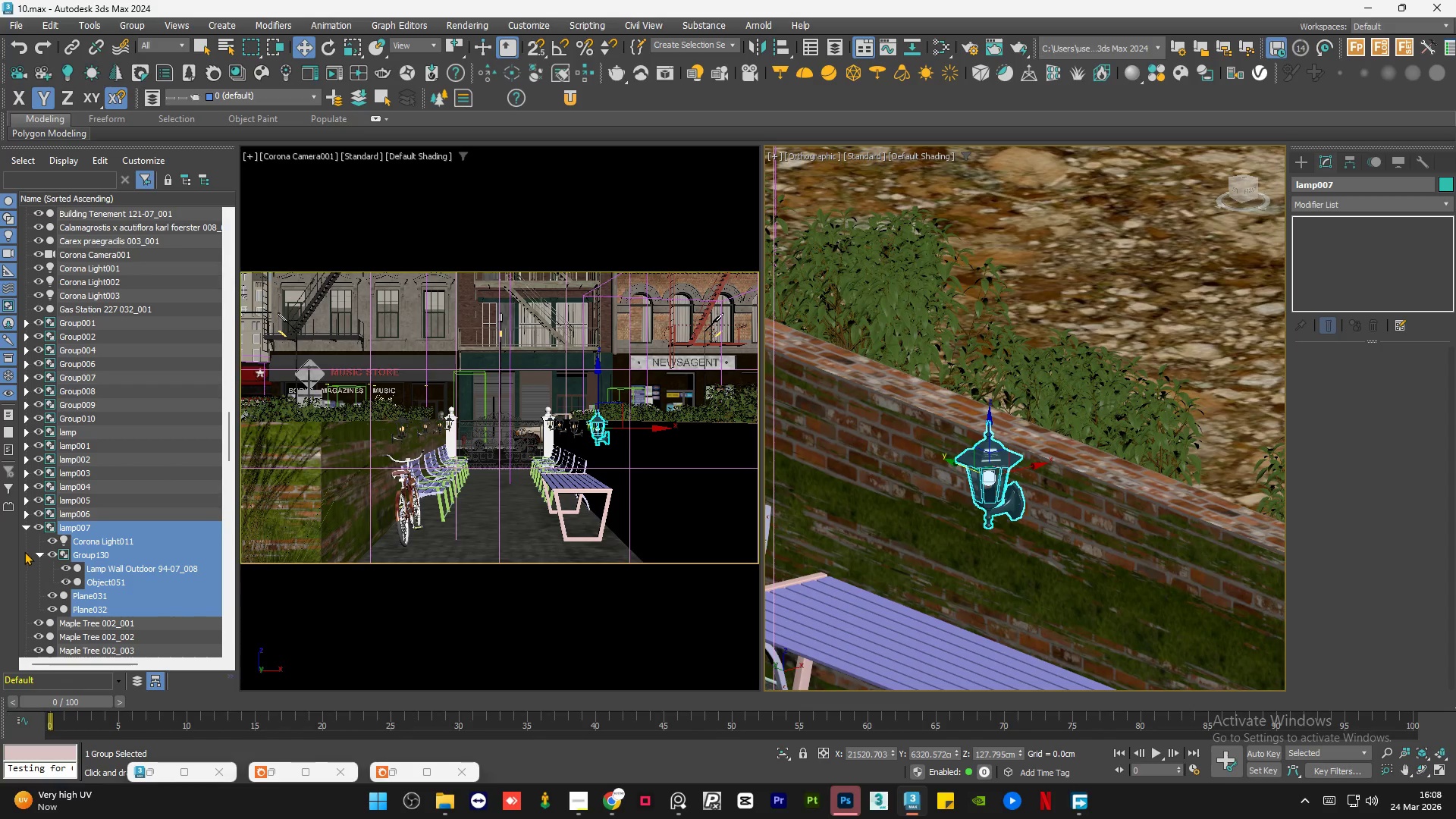 
left_click([36, 553])
 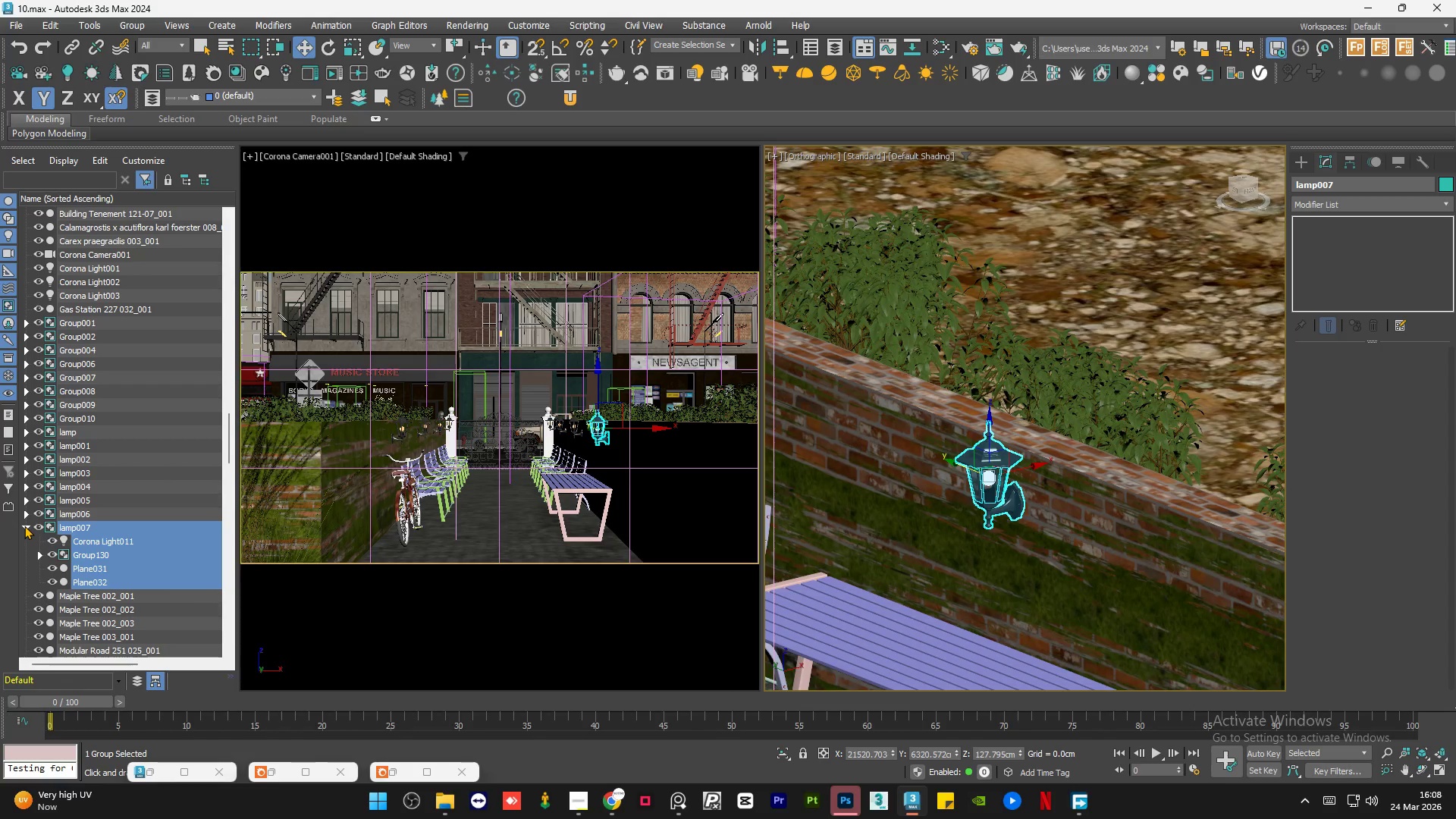 
left_click([24, 526])
 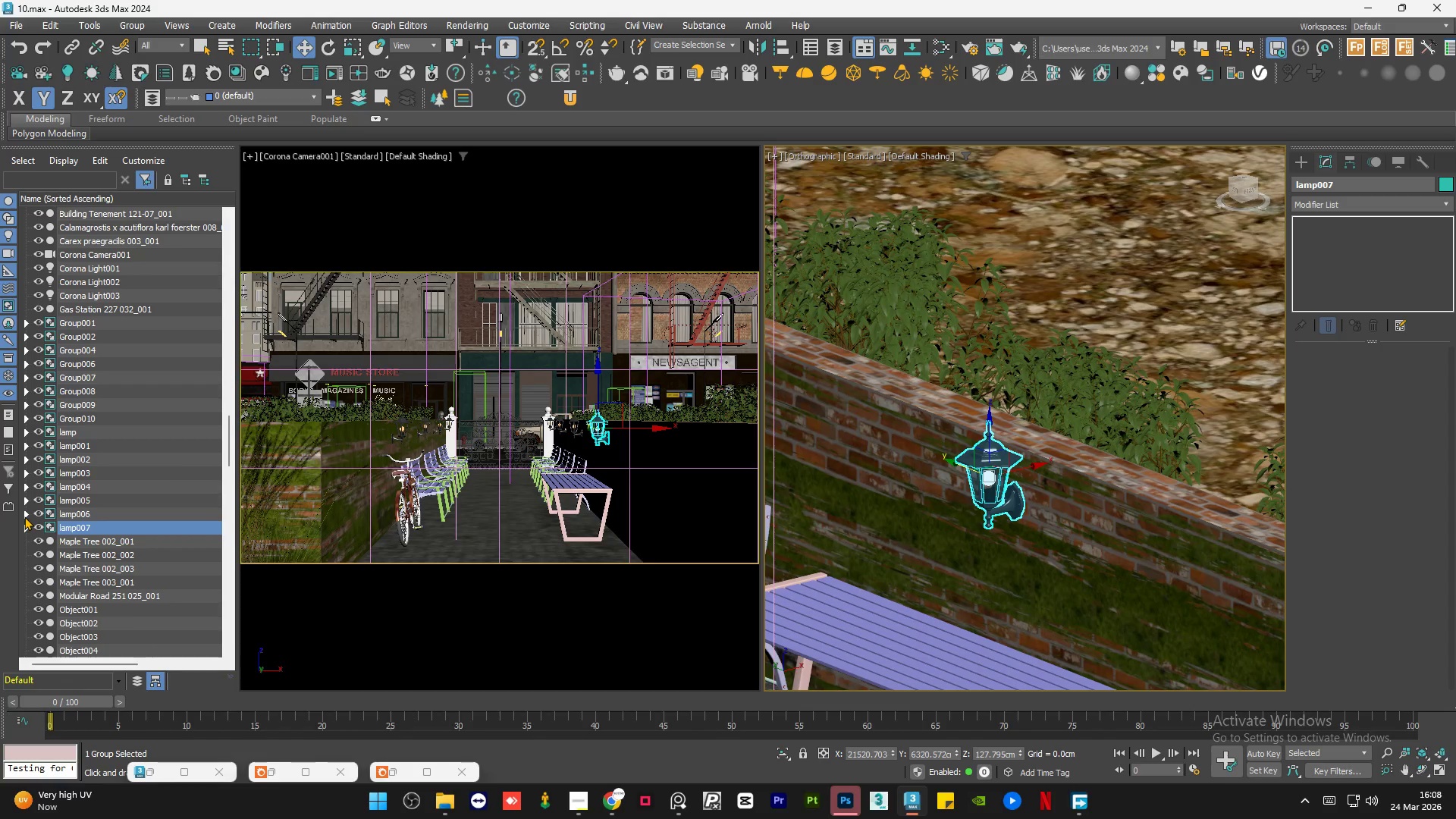 
left_click([24, 516])
 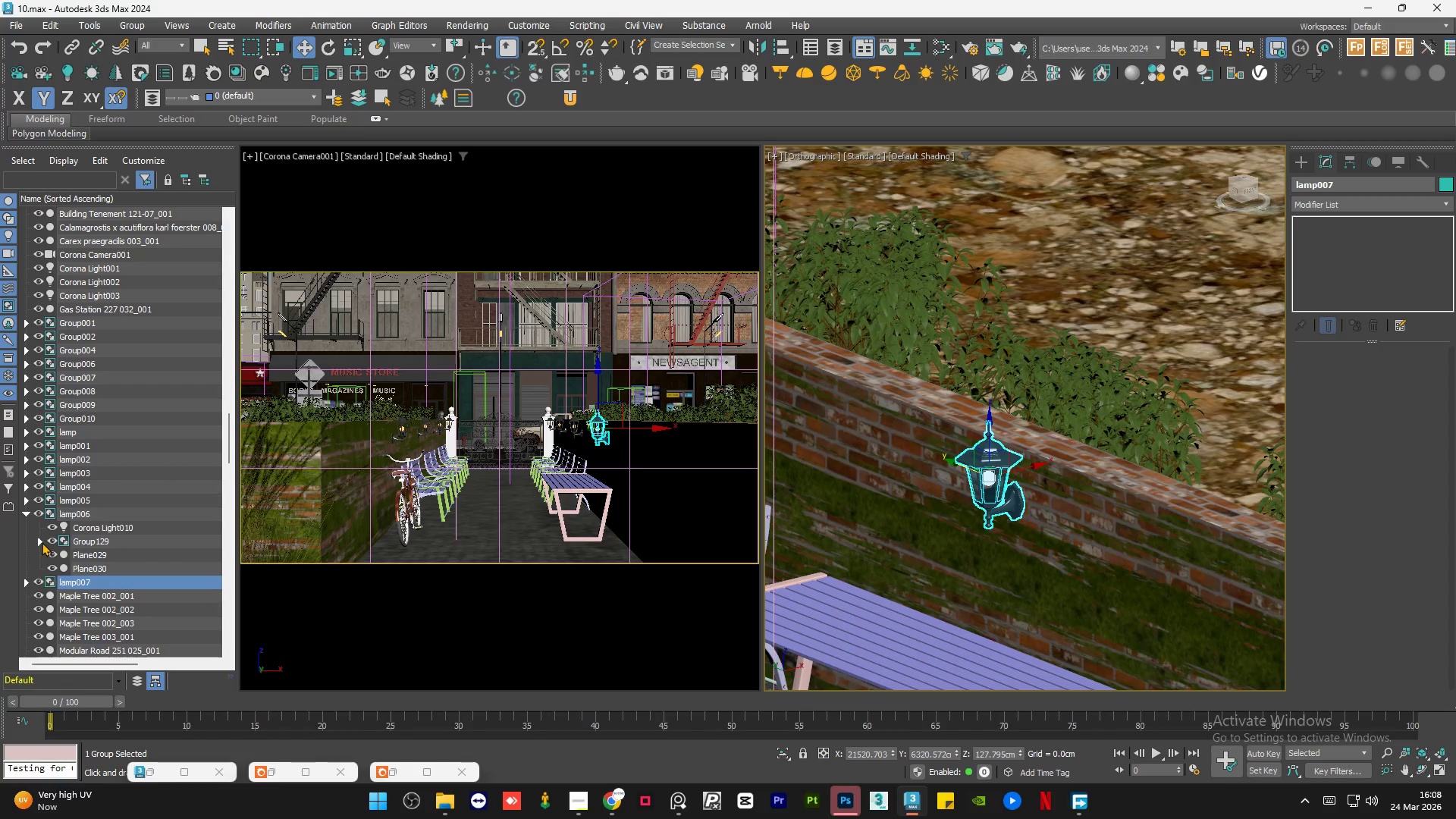 
left_click([40, 542])
 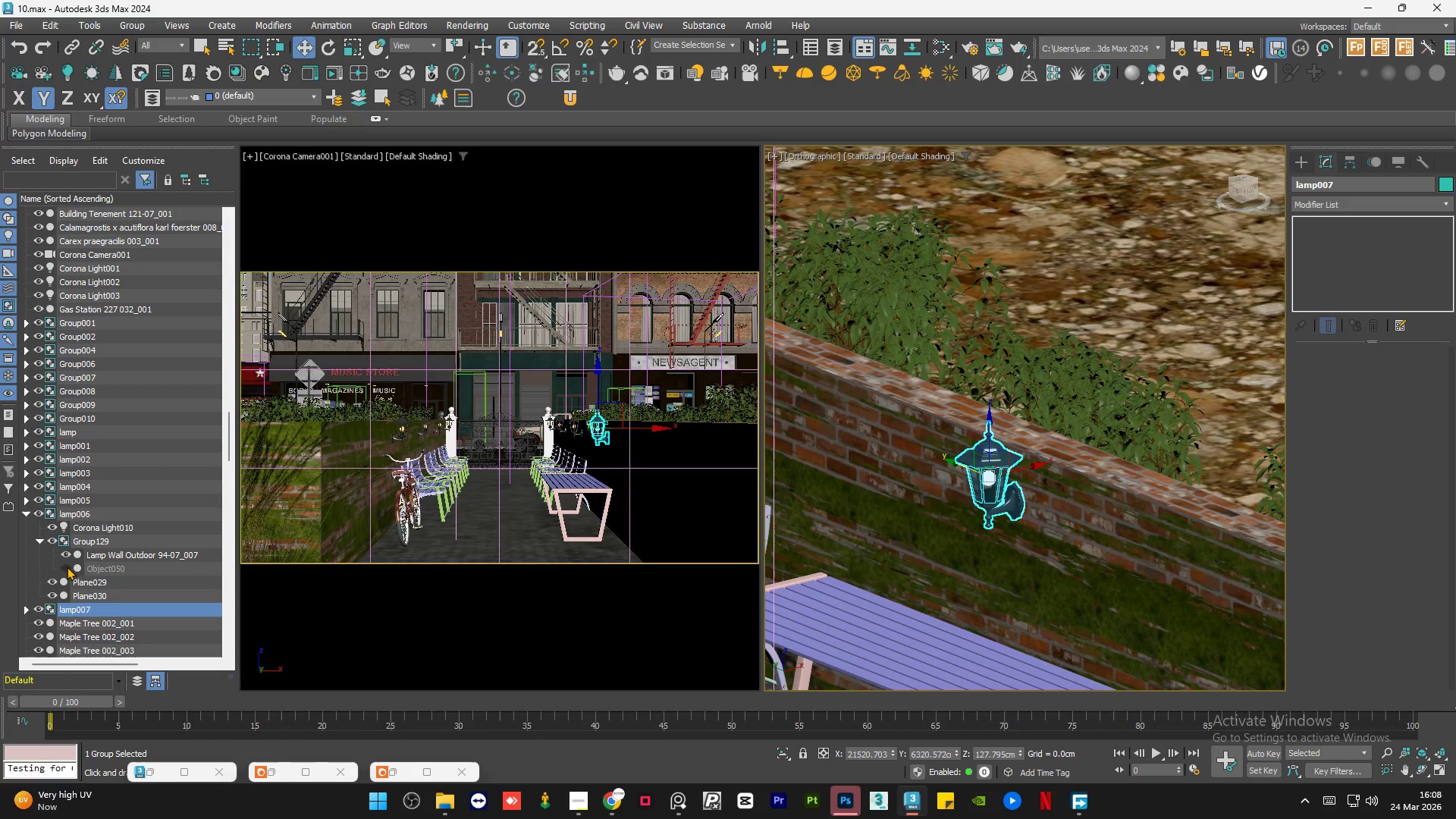 
left_click([66, 566])
 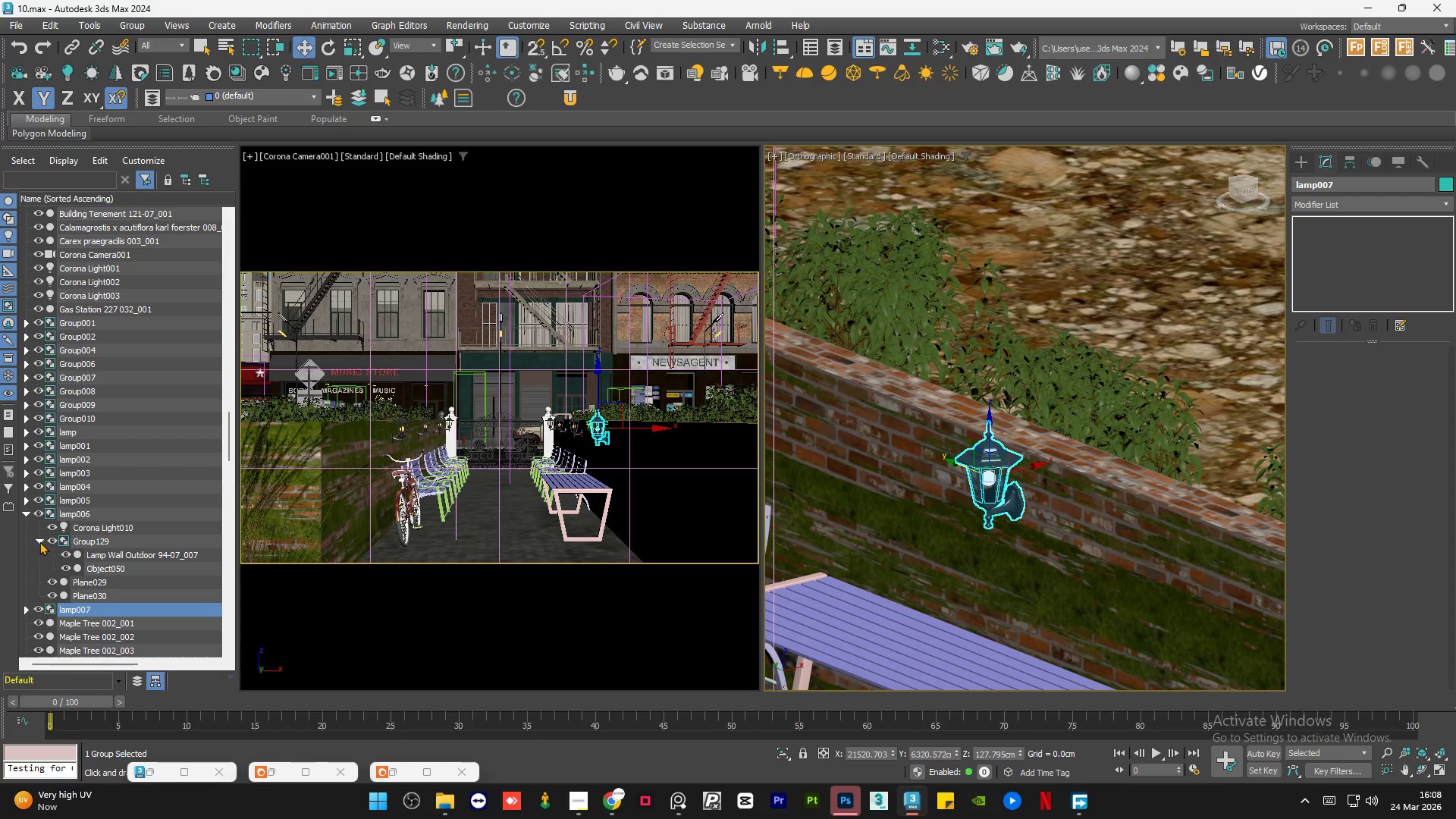 
left_click([39, 540])
 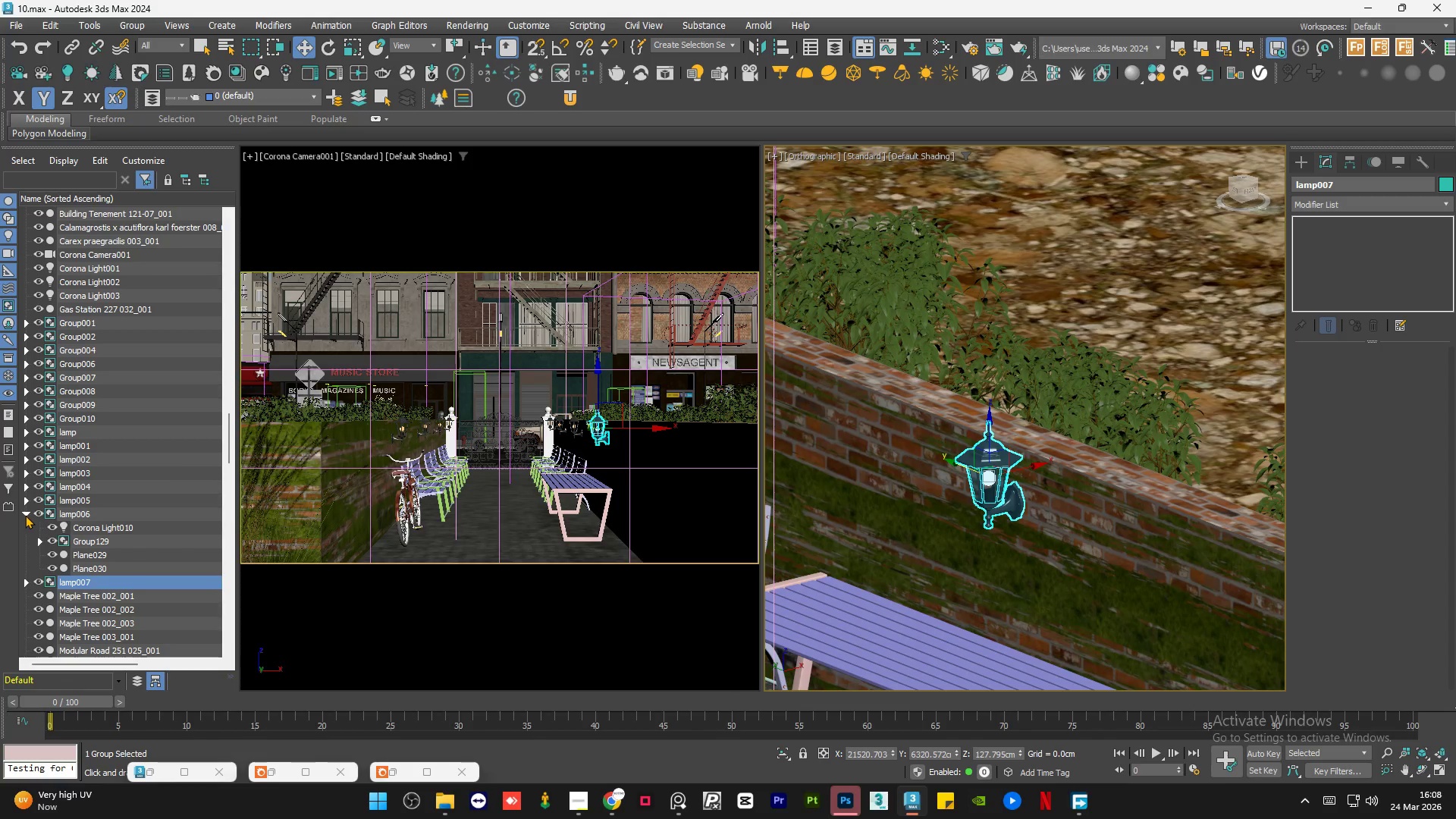 
left_click([24, 513])
 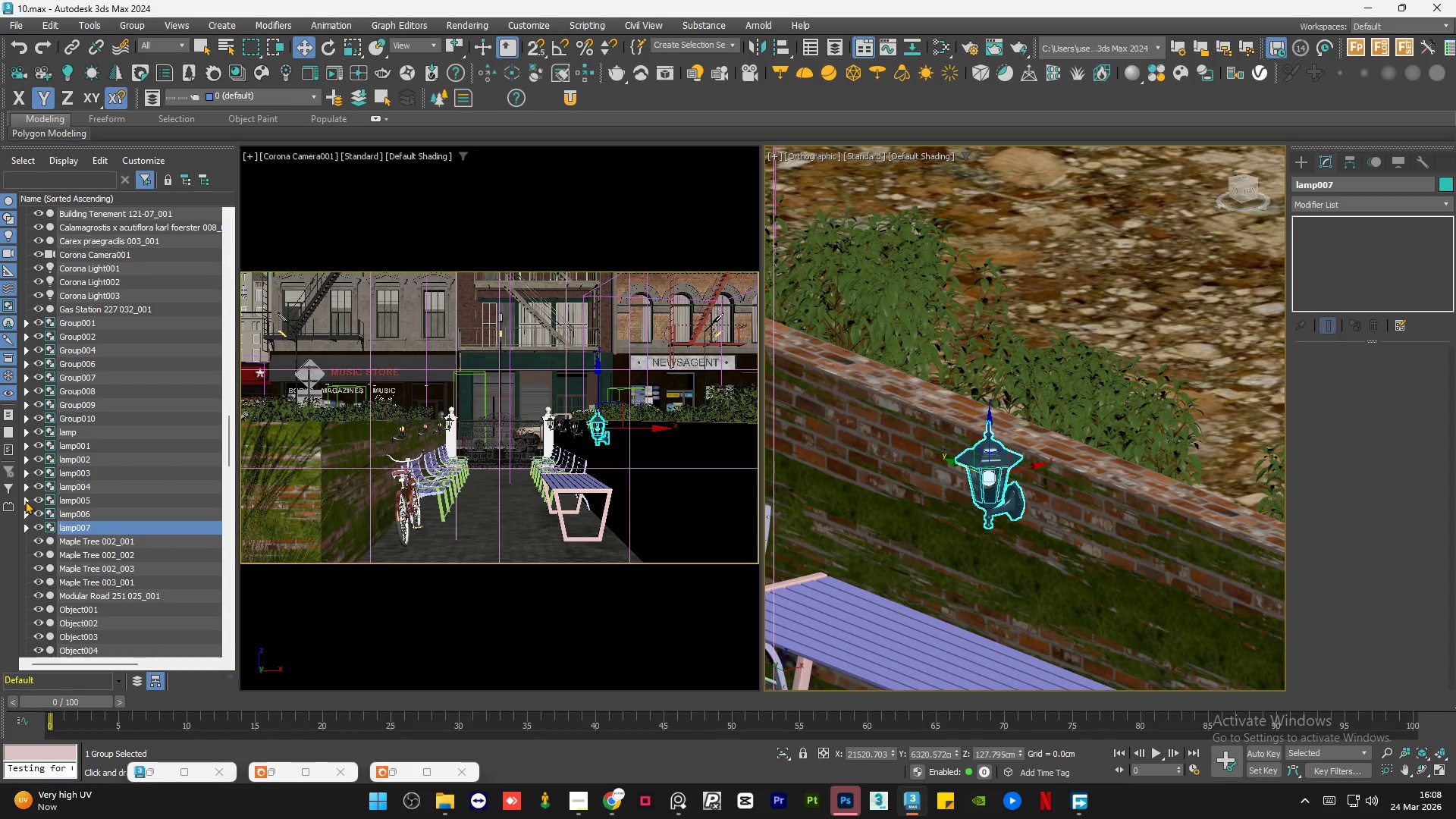 
left_click([25, 500])
 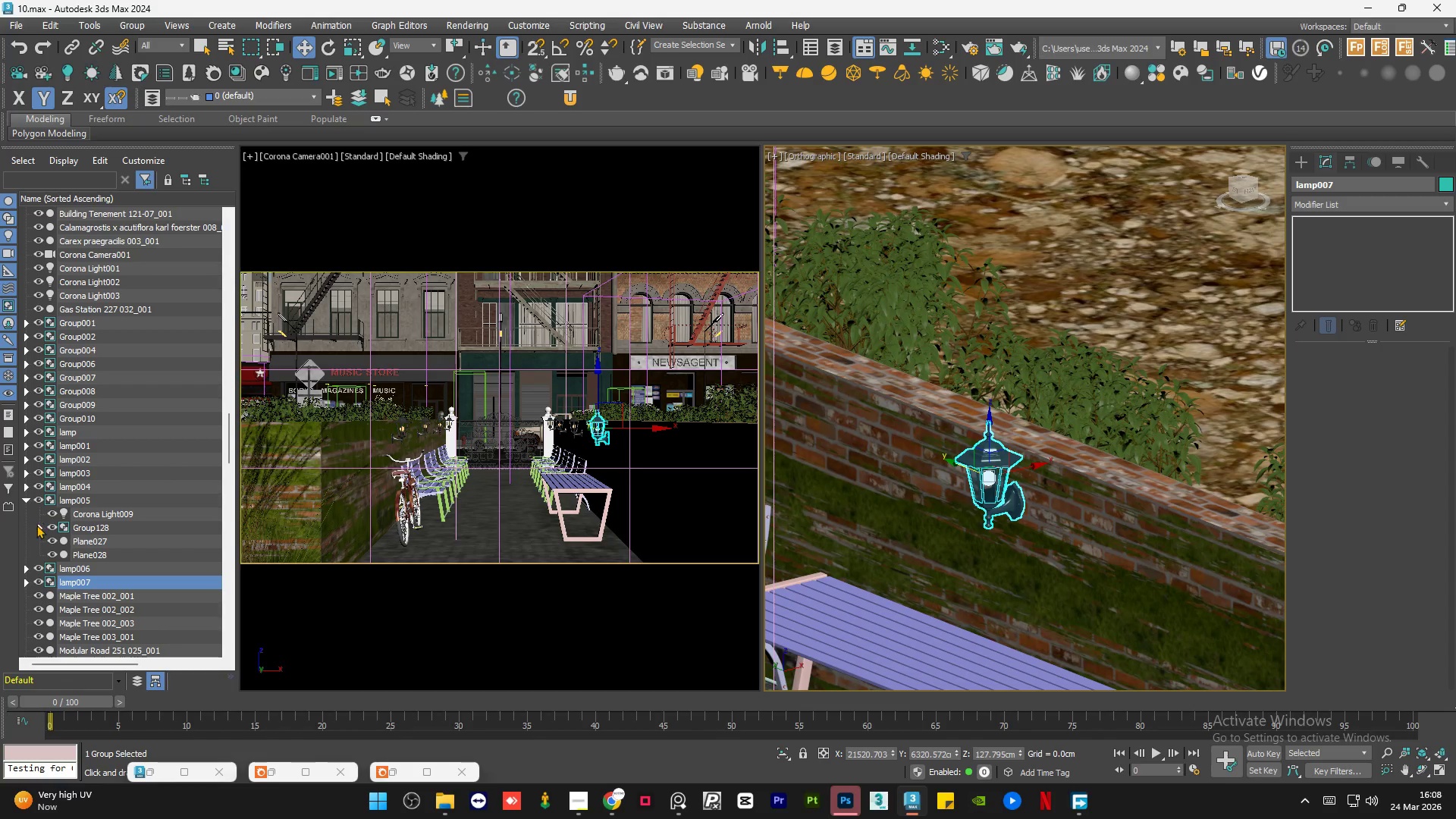 
left_click([37, 528])
 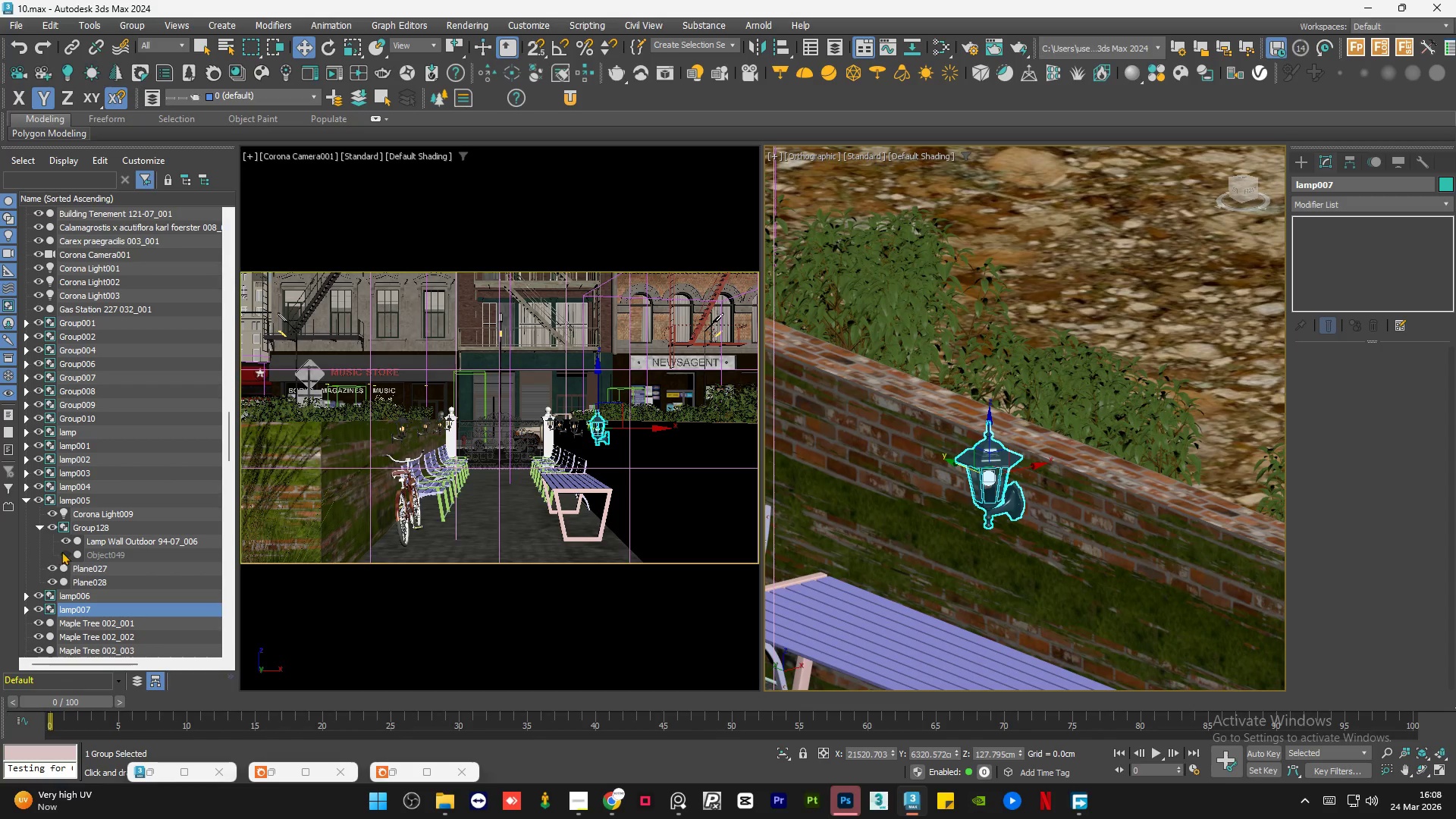 
left_click([63, 551])
 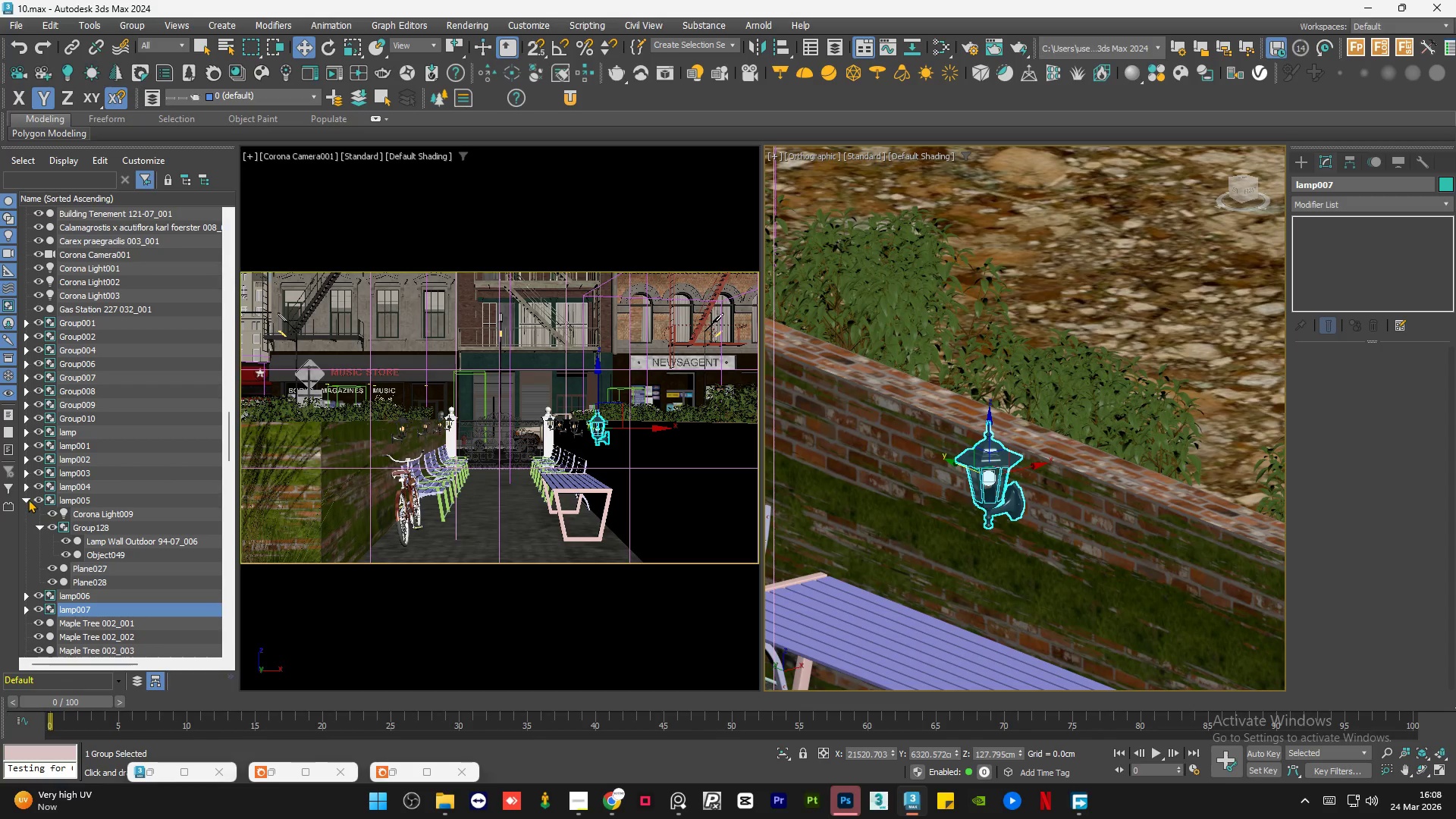 
left_click([27, 498])
 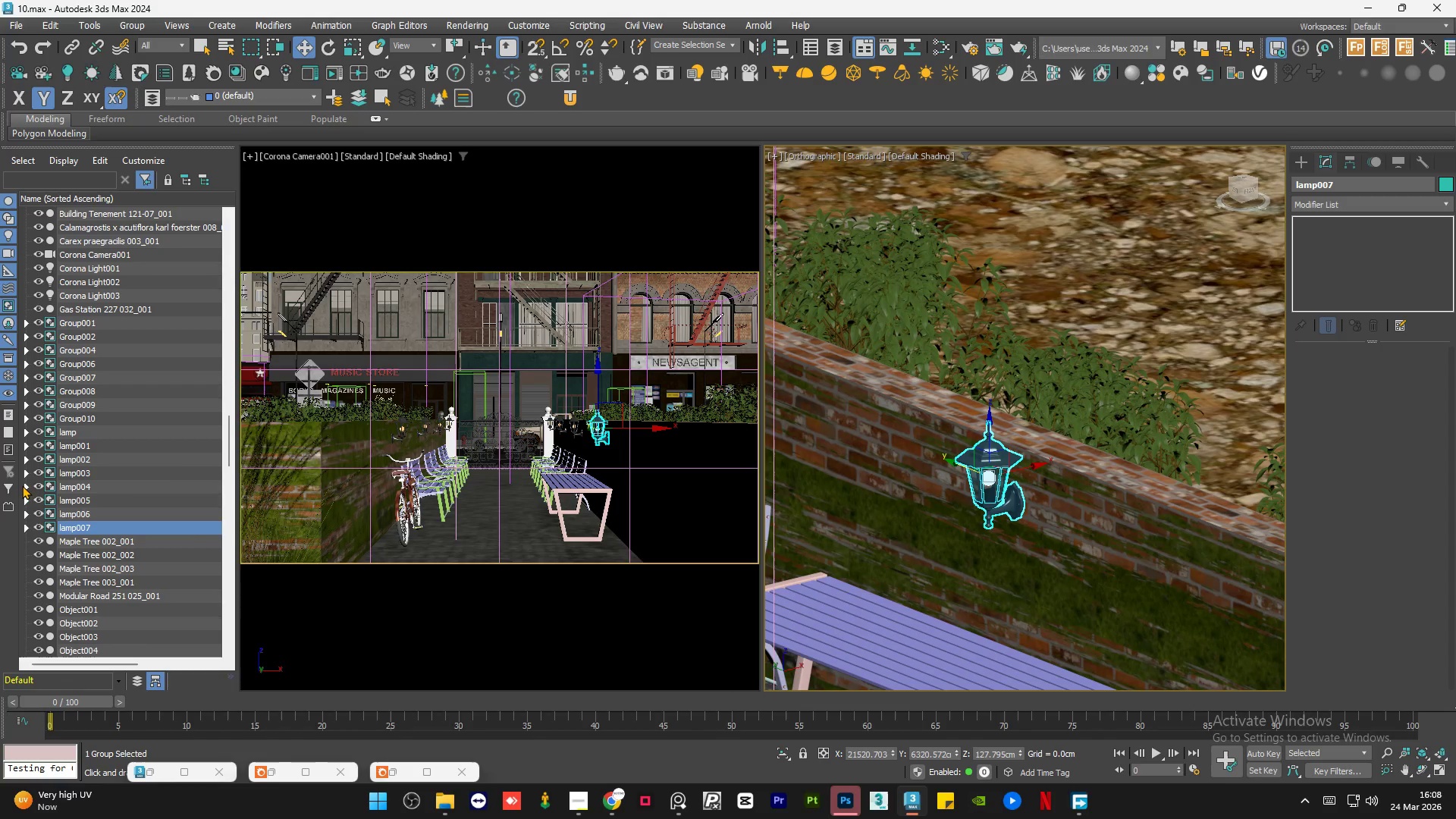 
left_click([22, 485])
 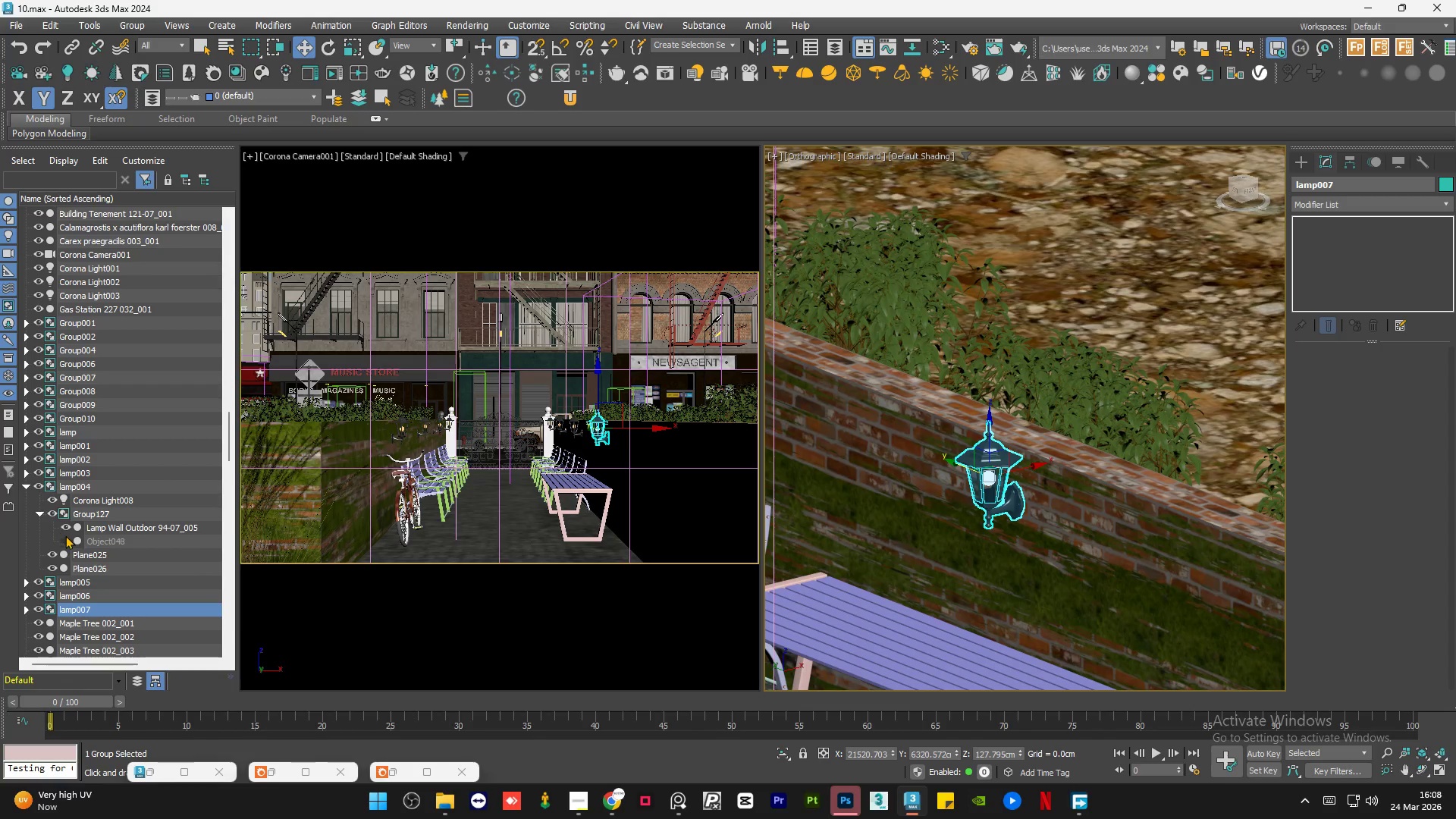 
left_click([65, 541])
 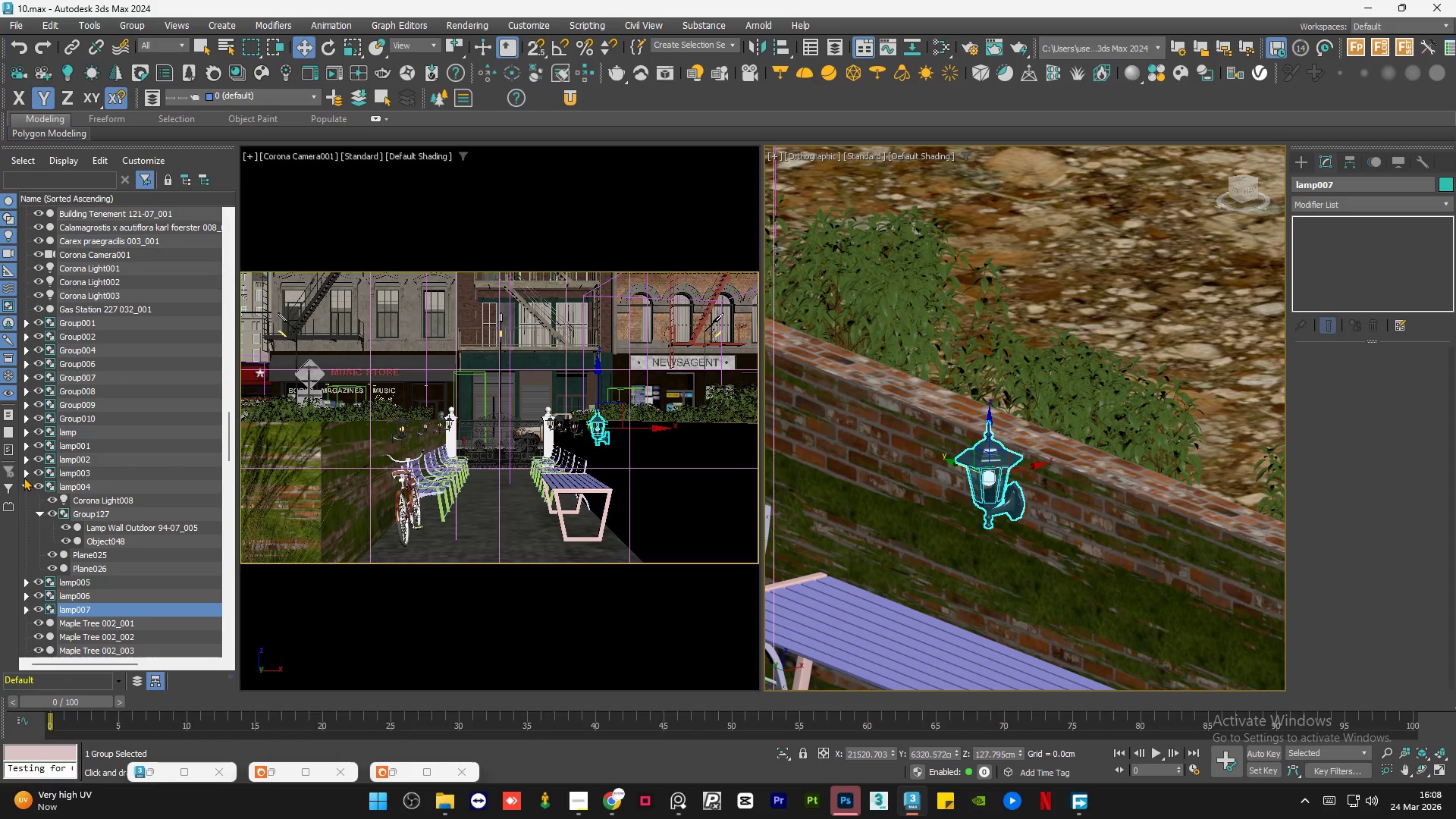 
left_click([24, 473])
 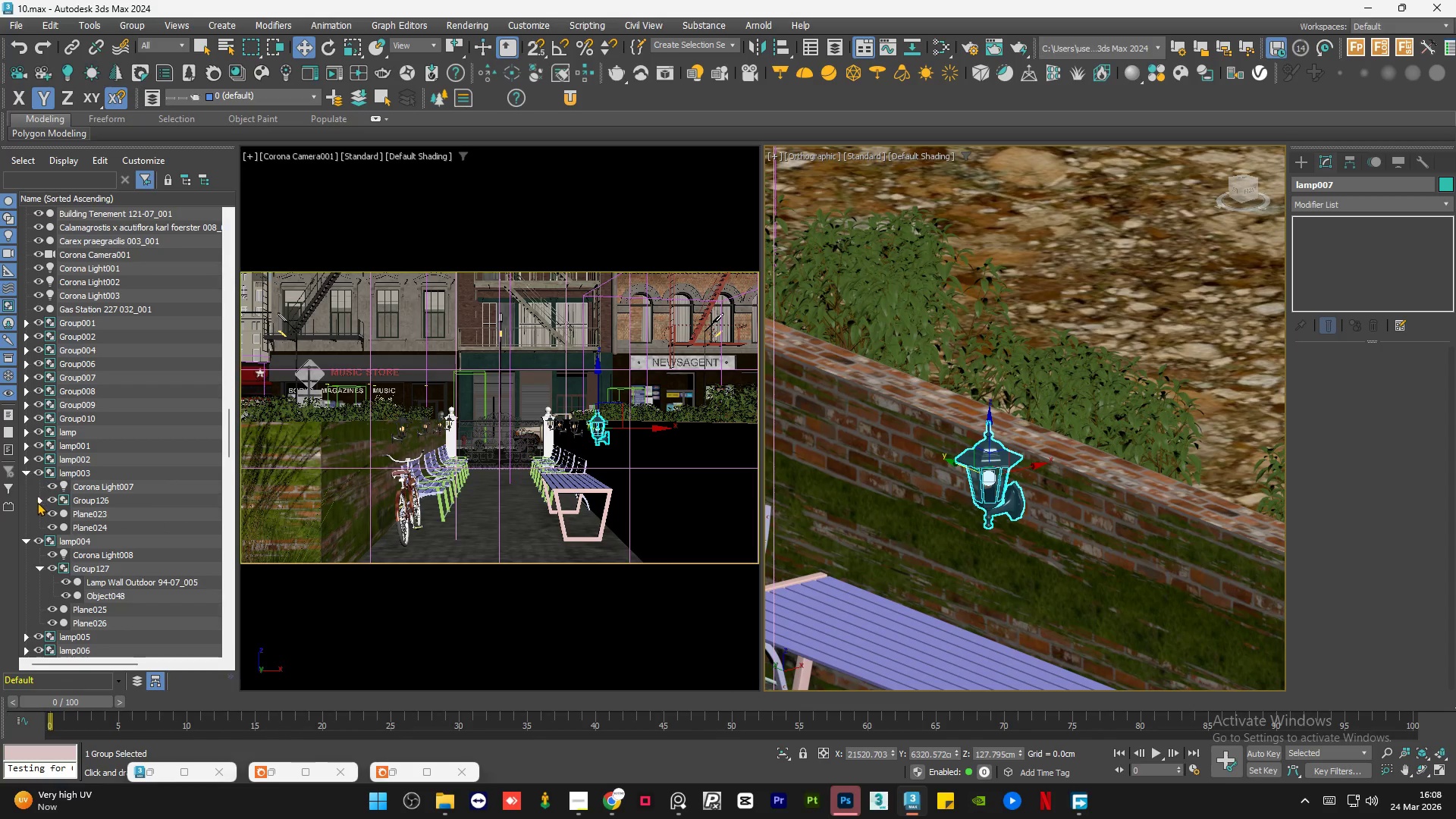 
left_click([37, 502])
 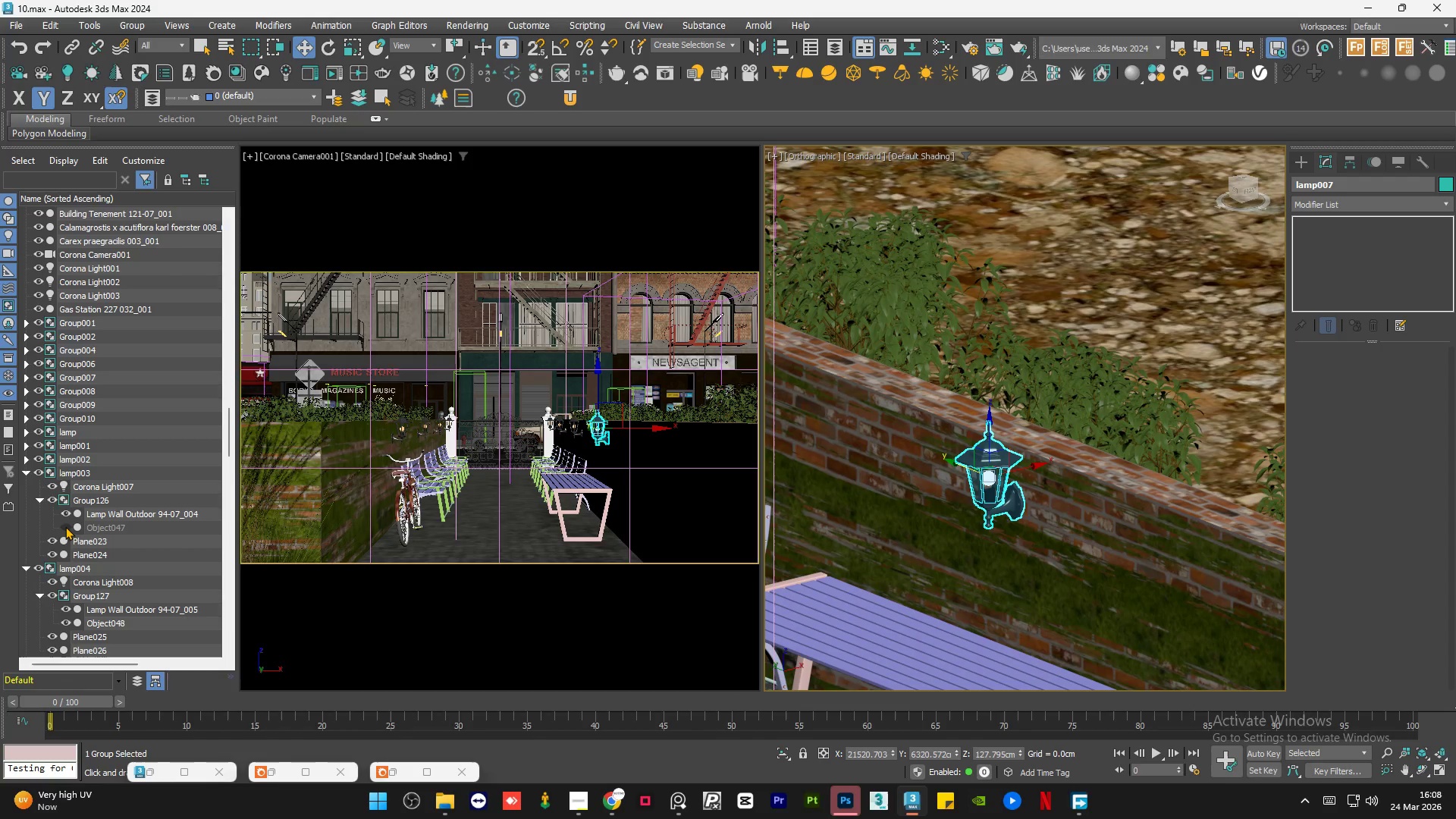 
left_click([67, 526])
 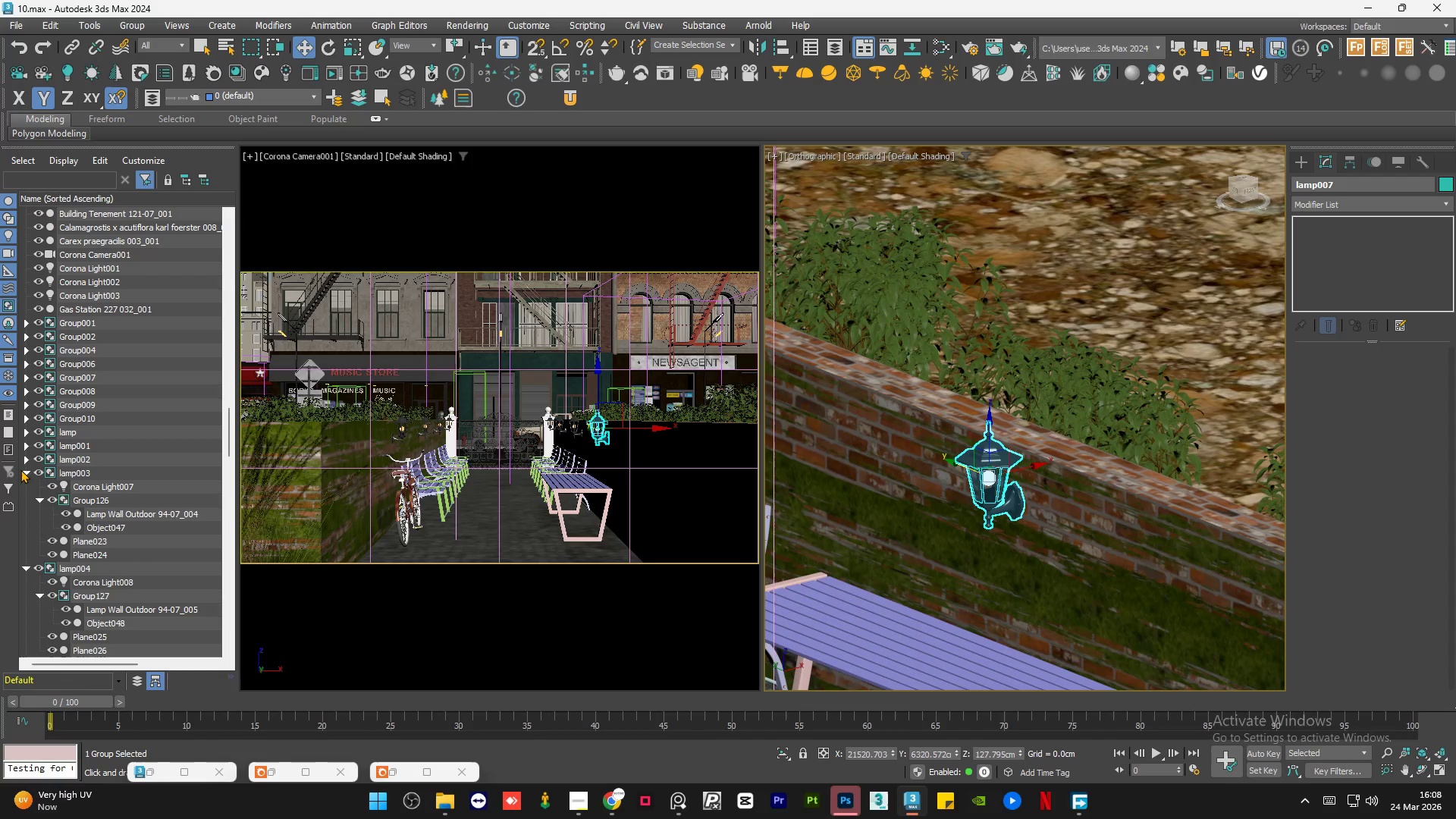 
left_click([24, 474])
 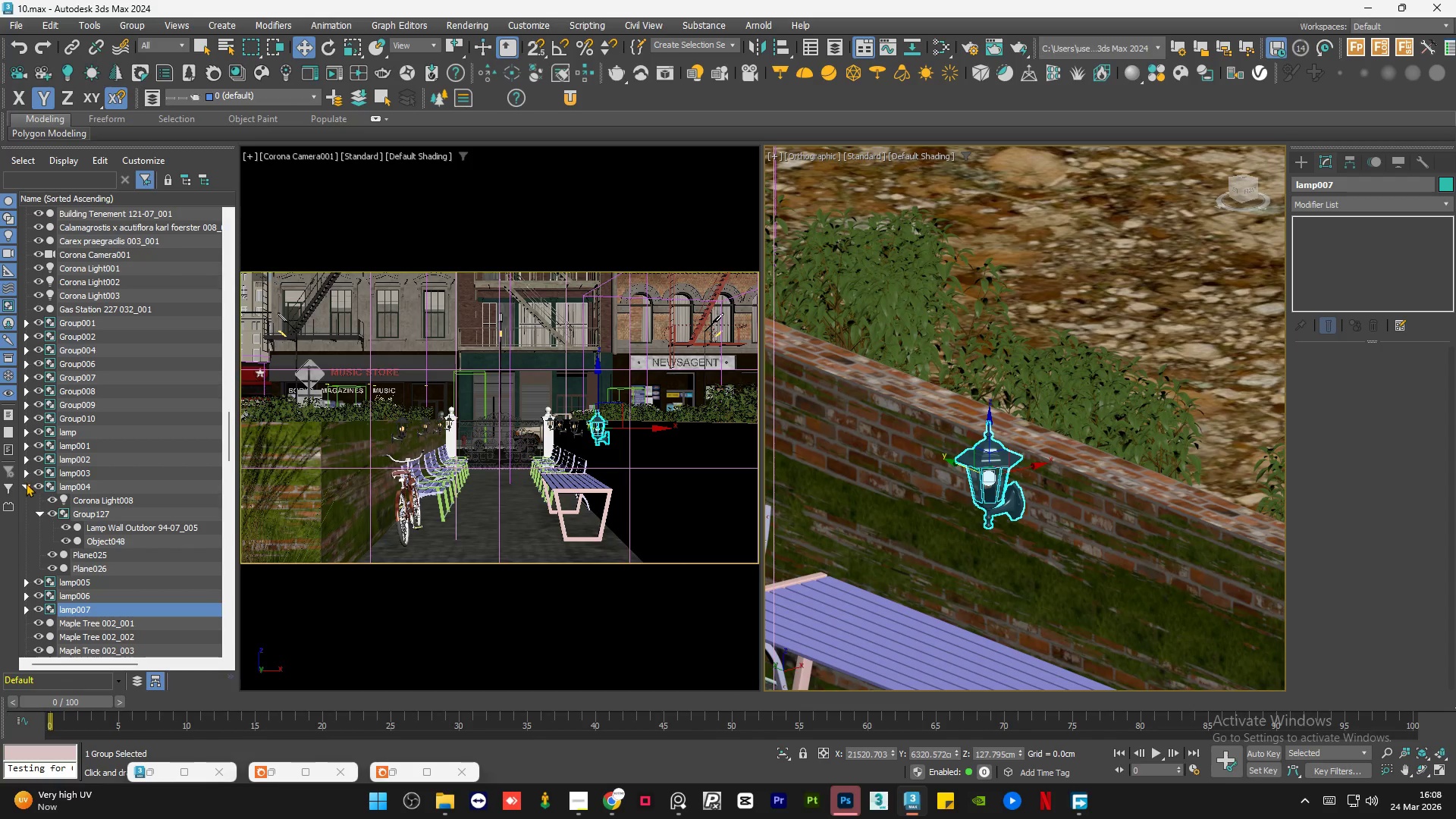 
left_click([26, 484])
 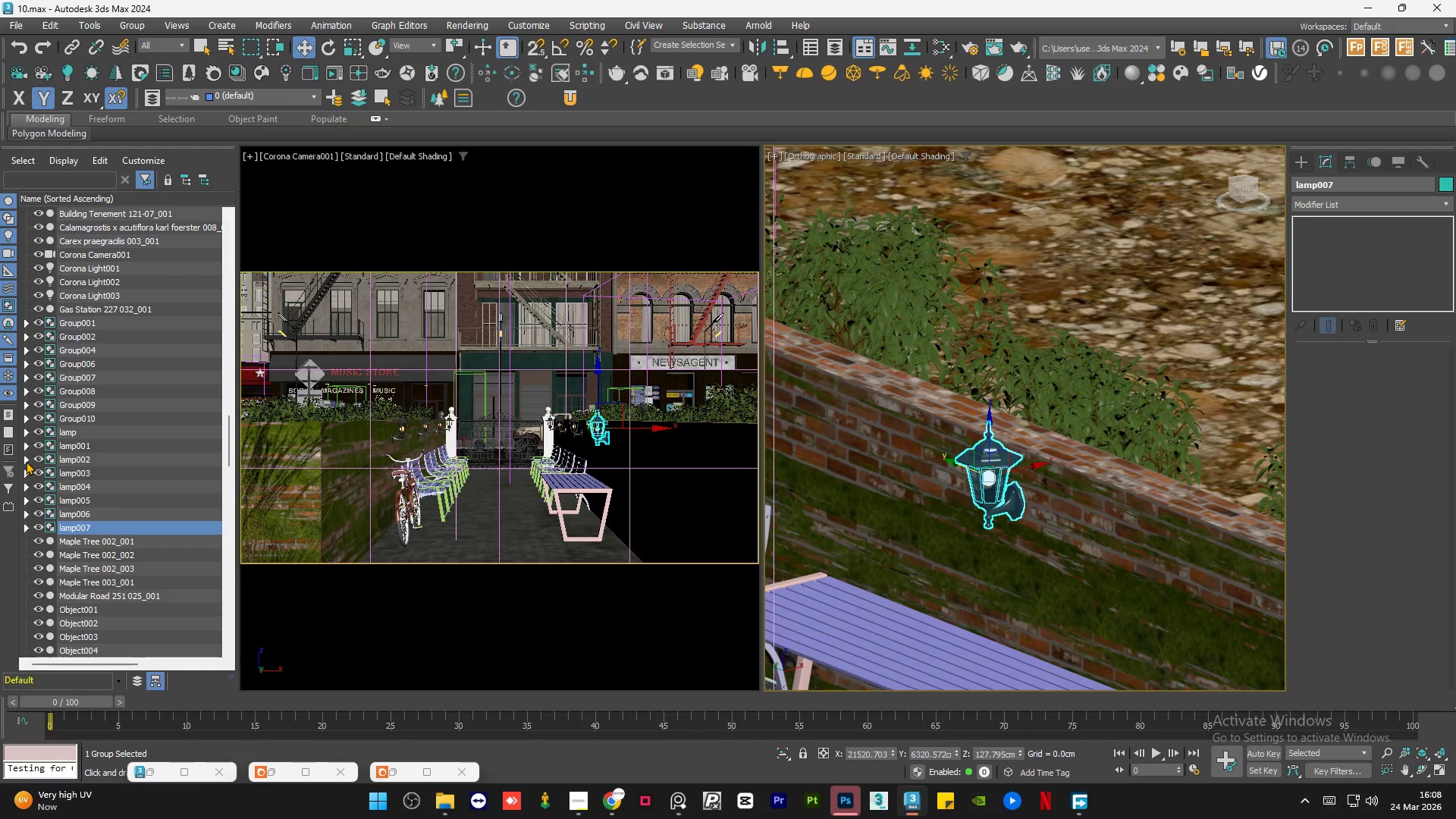 
left_click([26, 461])
 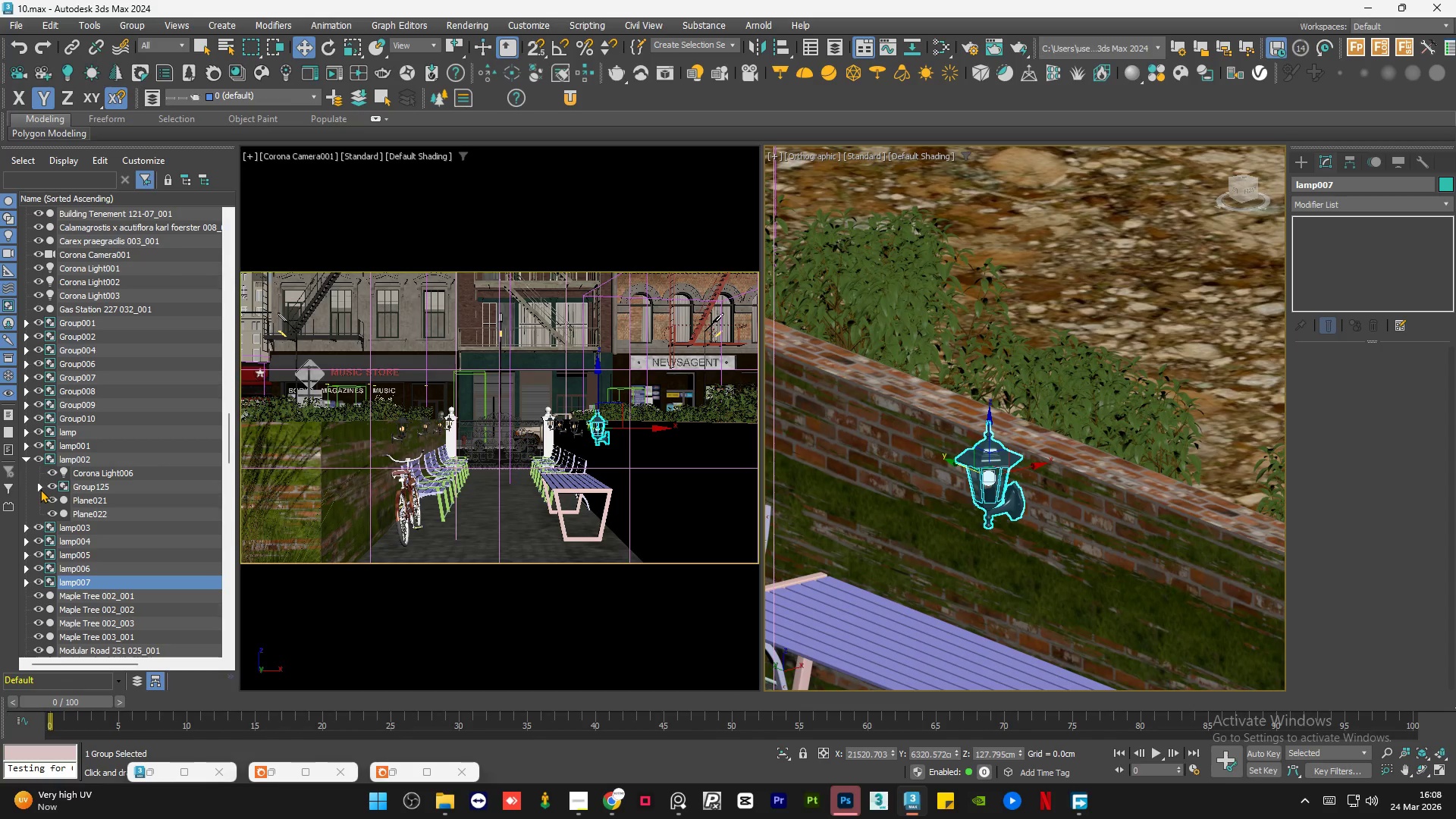 
left_click([40, 489])
 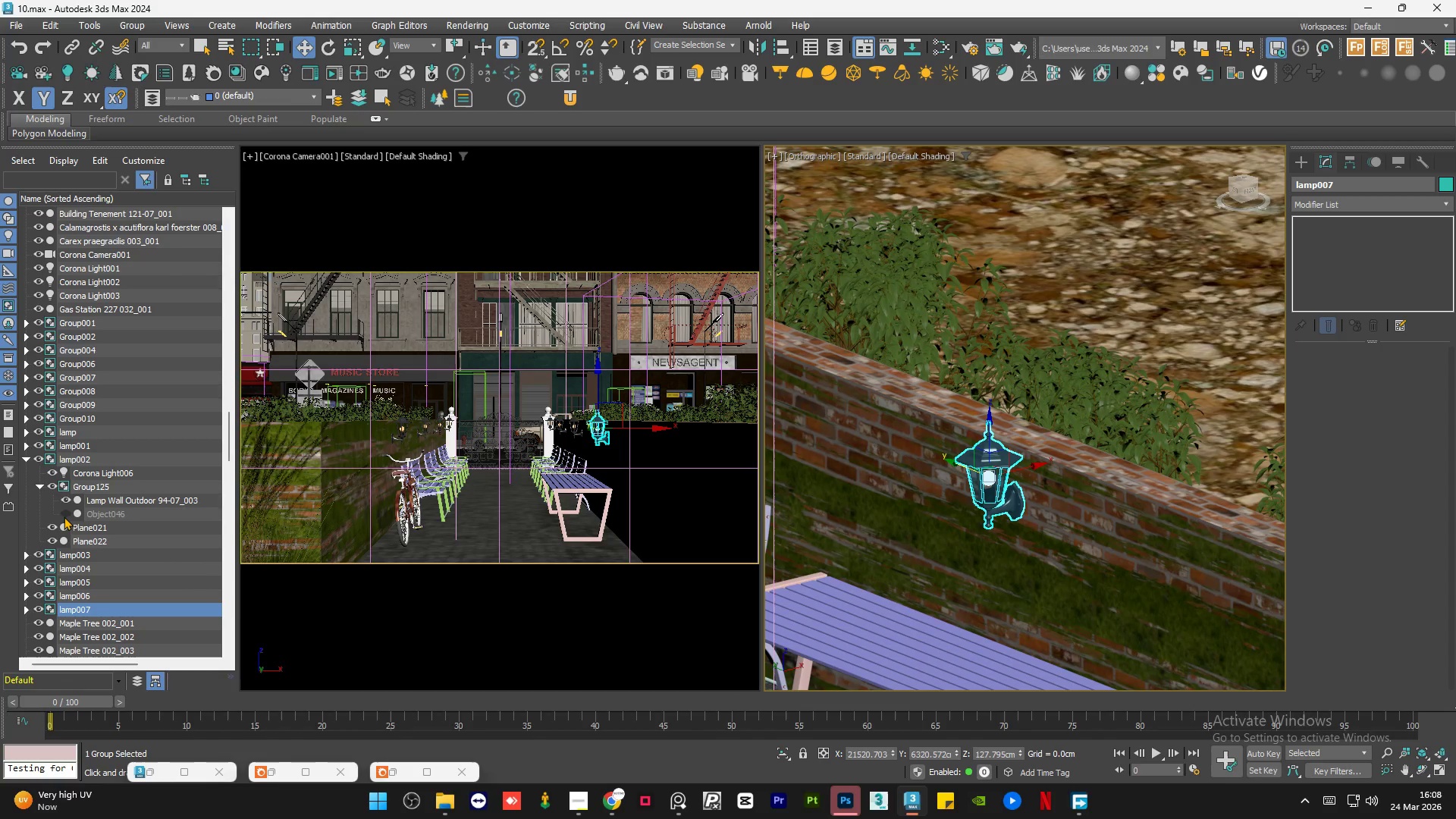 
left_click([64, 516])
 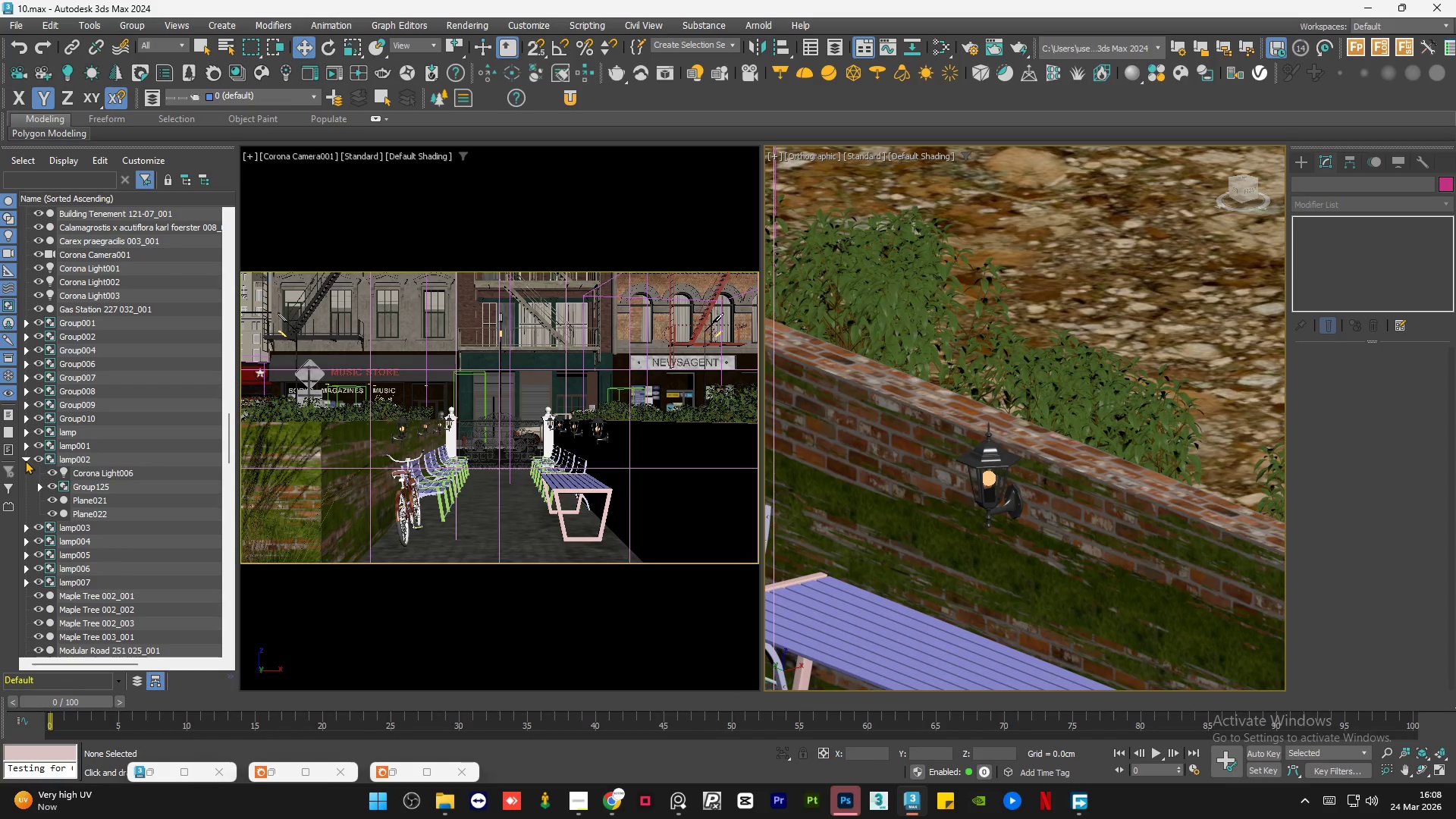 
double_click([25, 444])
 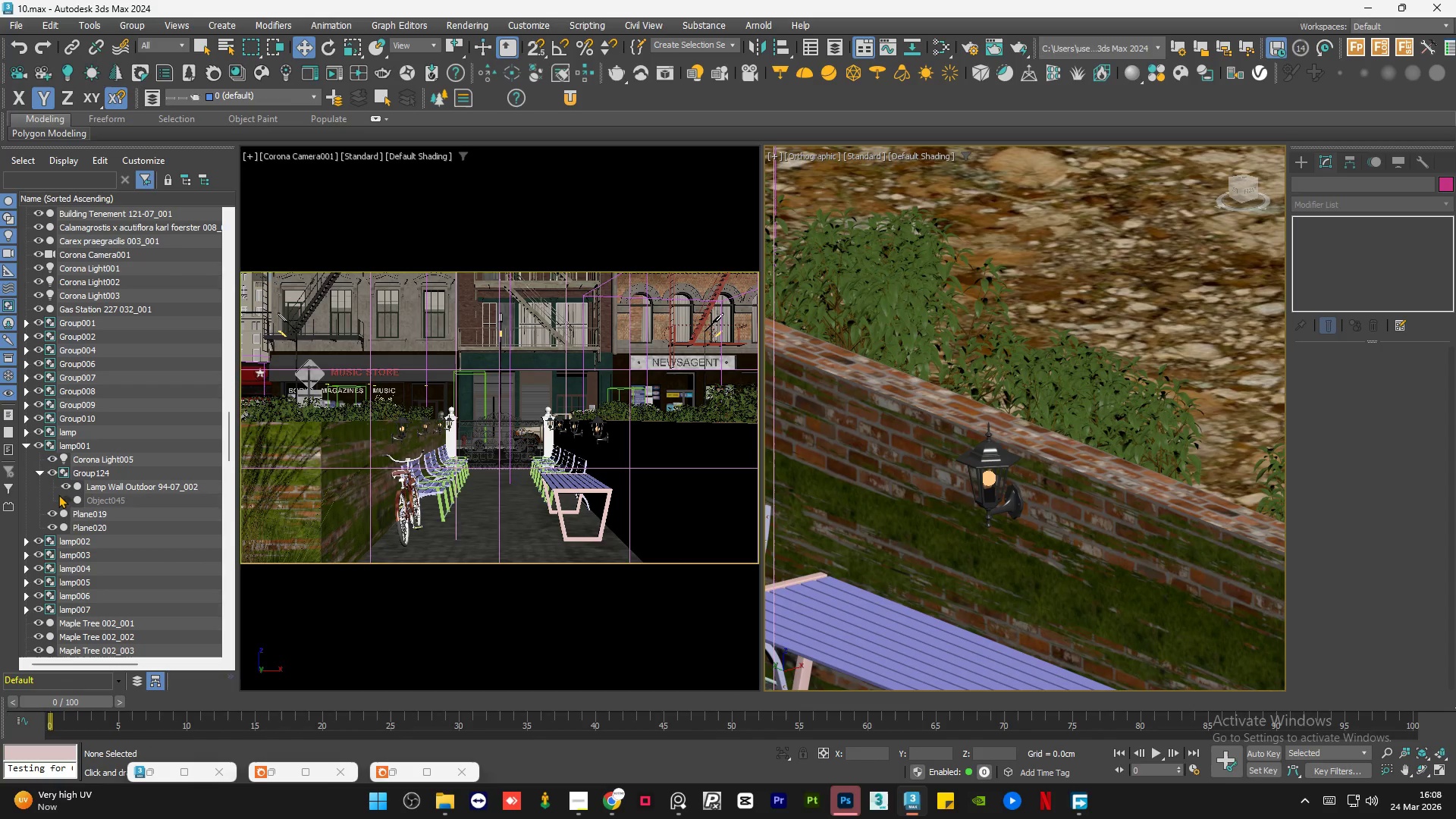 
left_click([64, 500])
 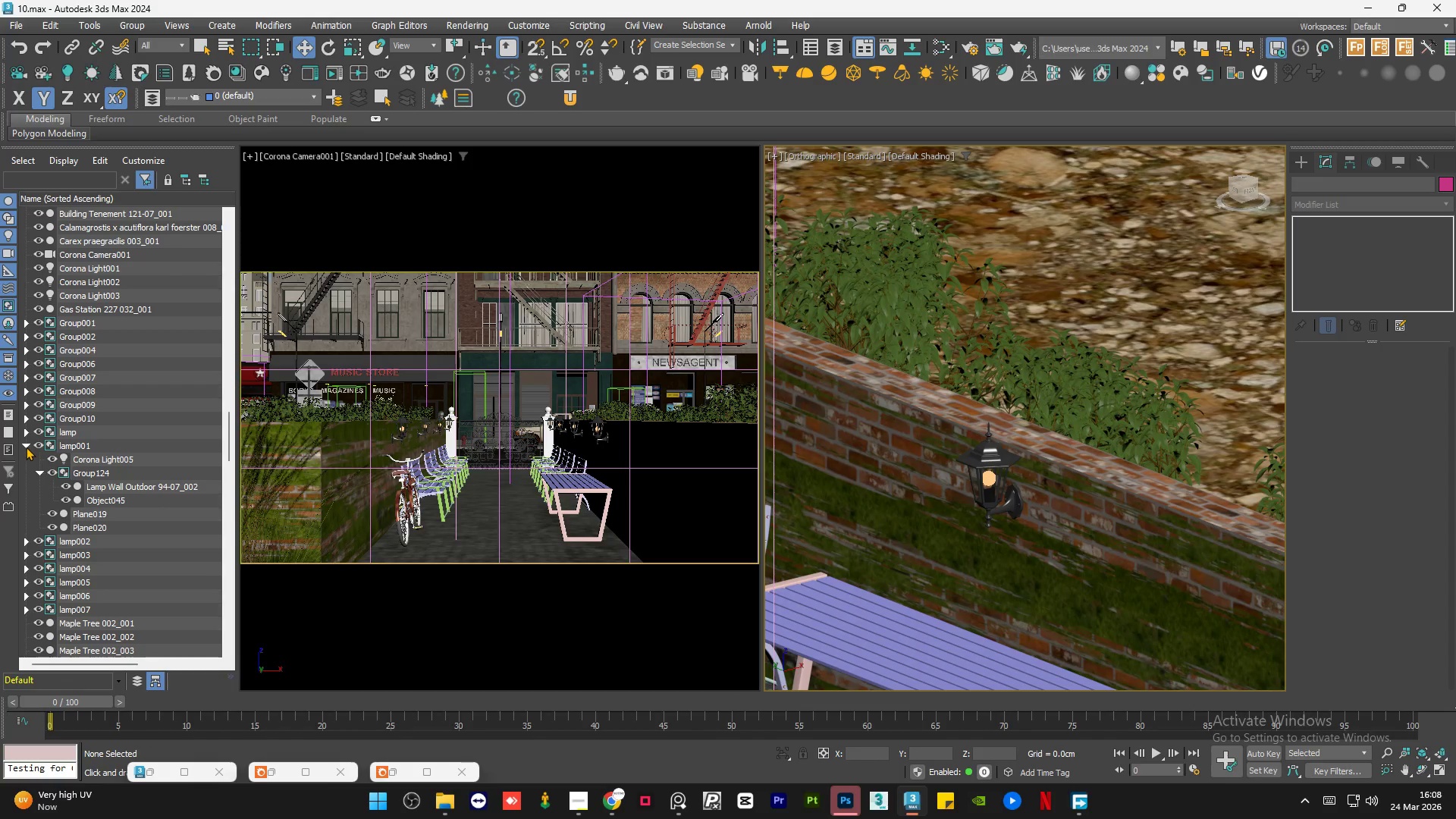 
left_click([27, 447])
 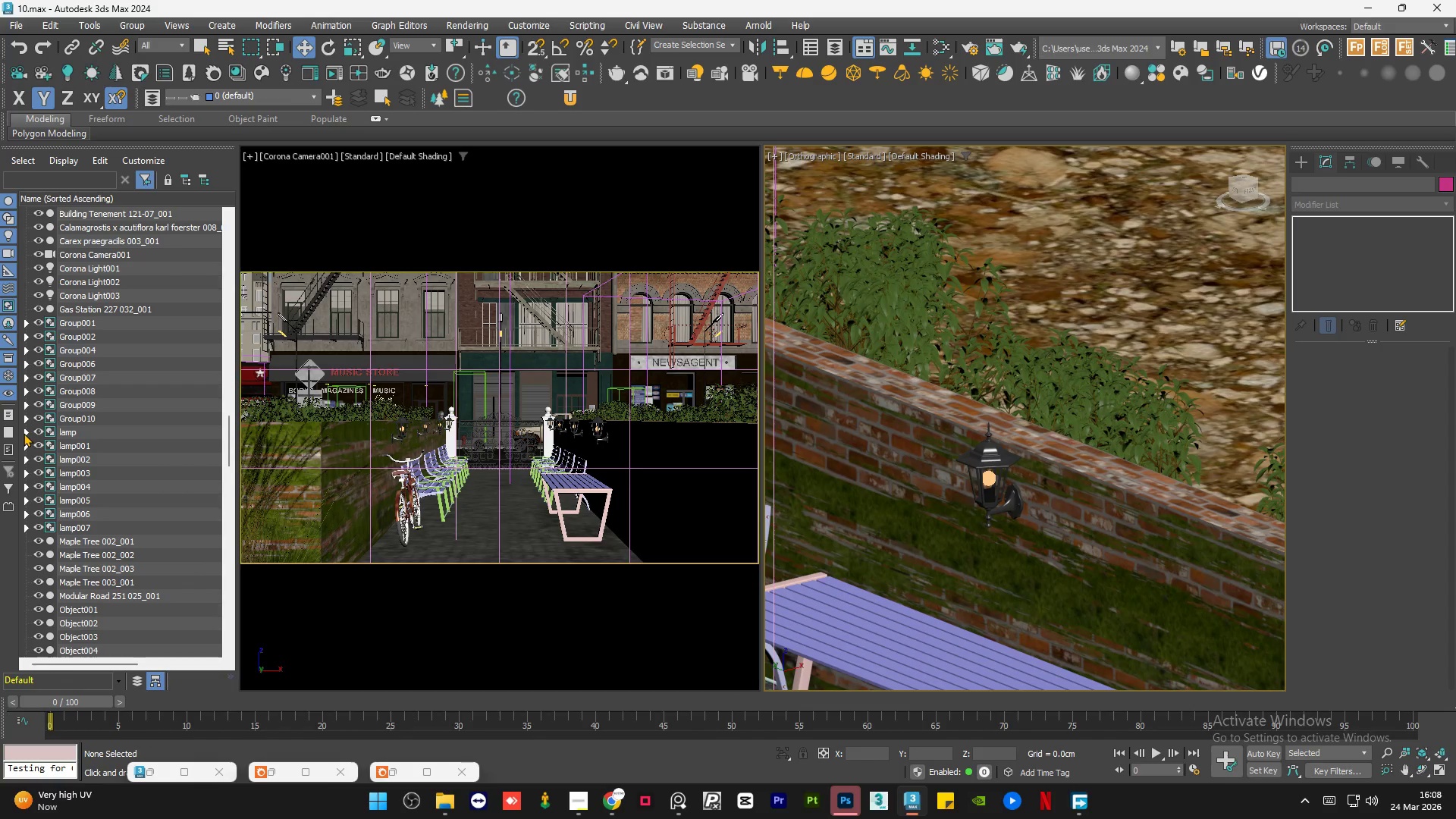 
left_click([24, 433])
 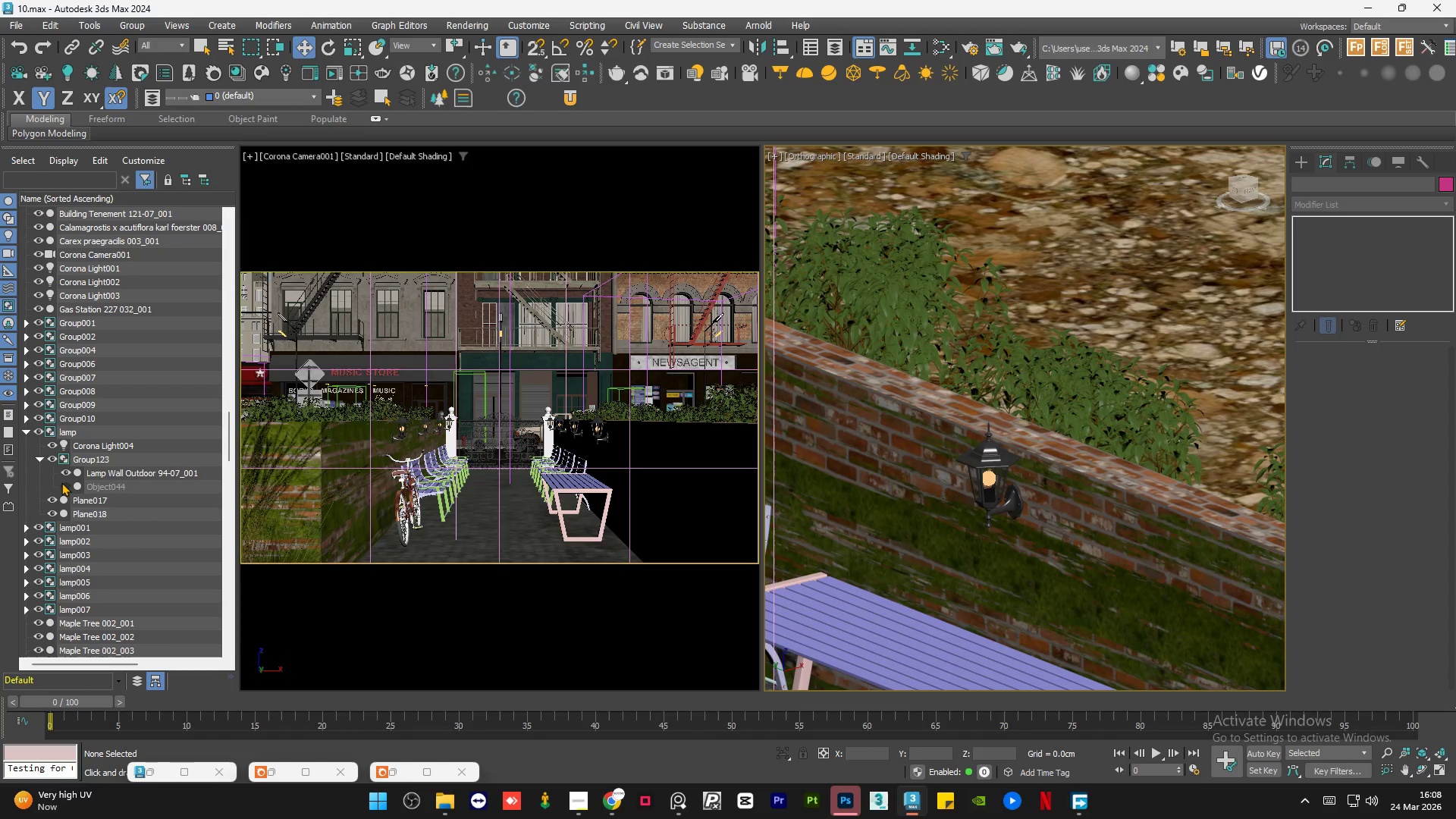 
left_click([62, 485])
 